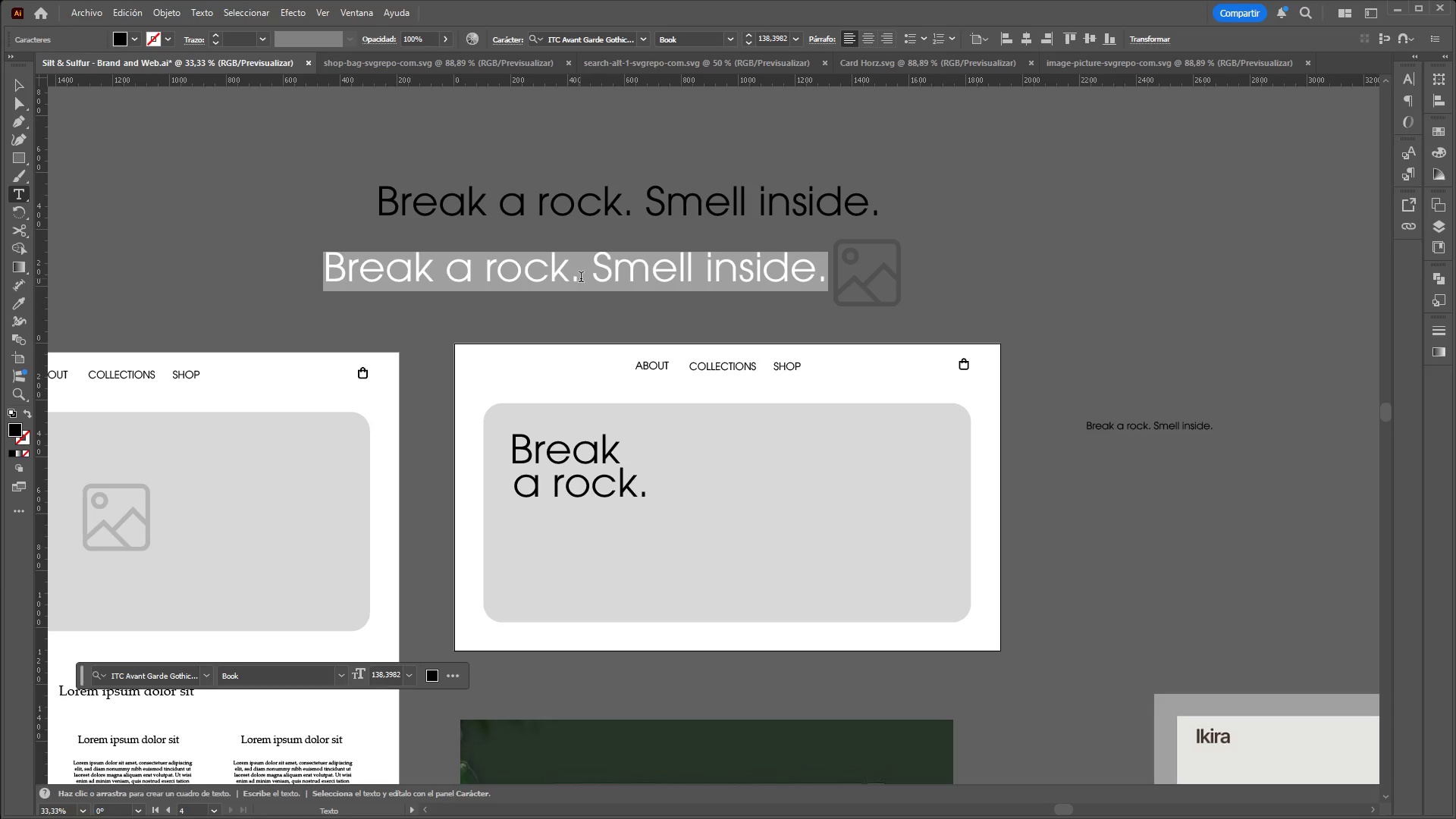 
left_click([586, 278])
 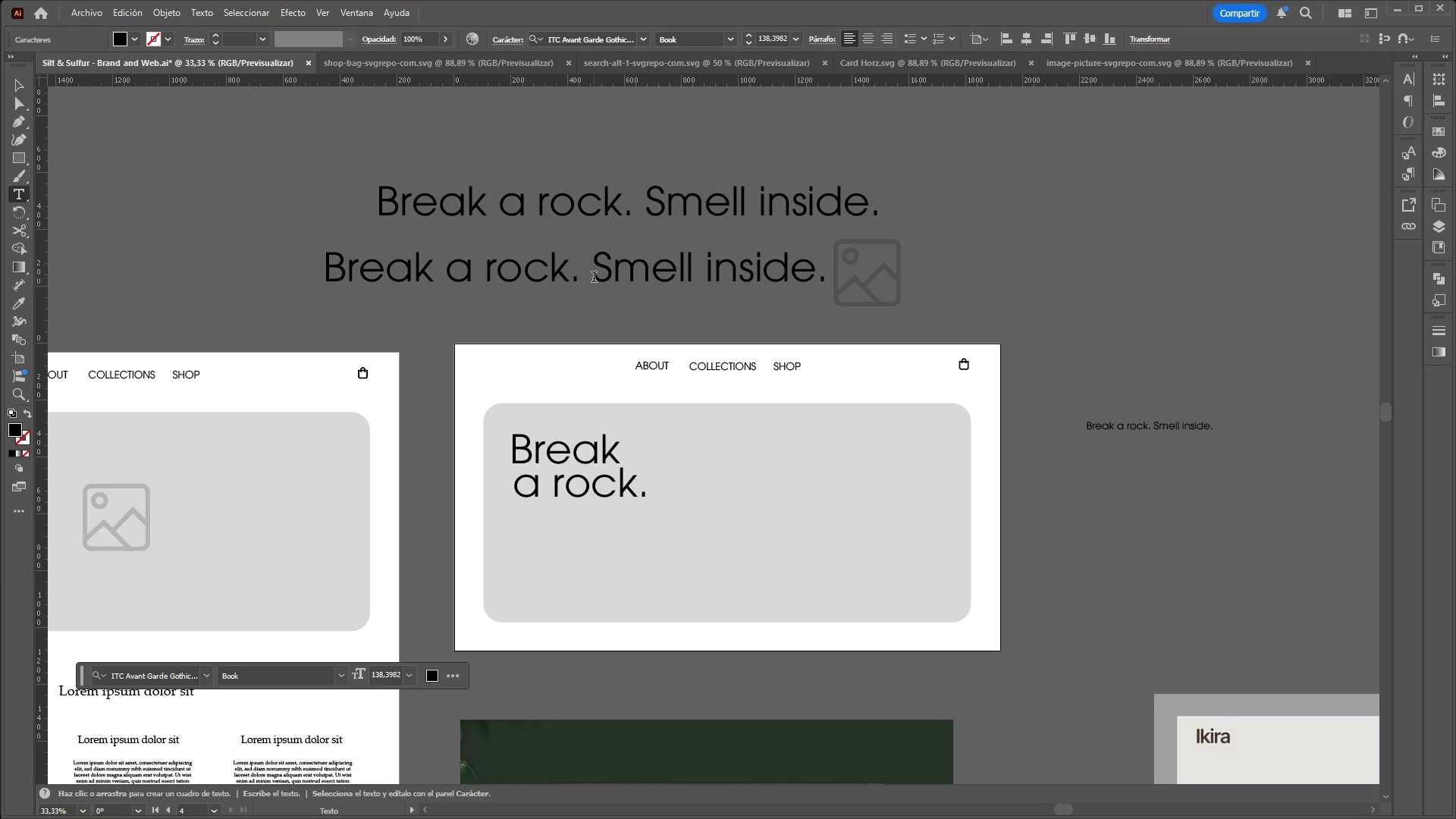 
left_click_drag(start_coordinate=[595, 278], to_coordinate=[309, 274])
 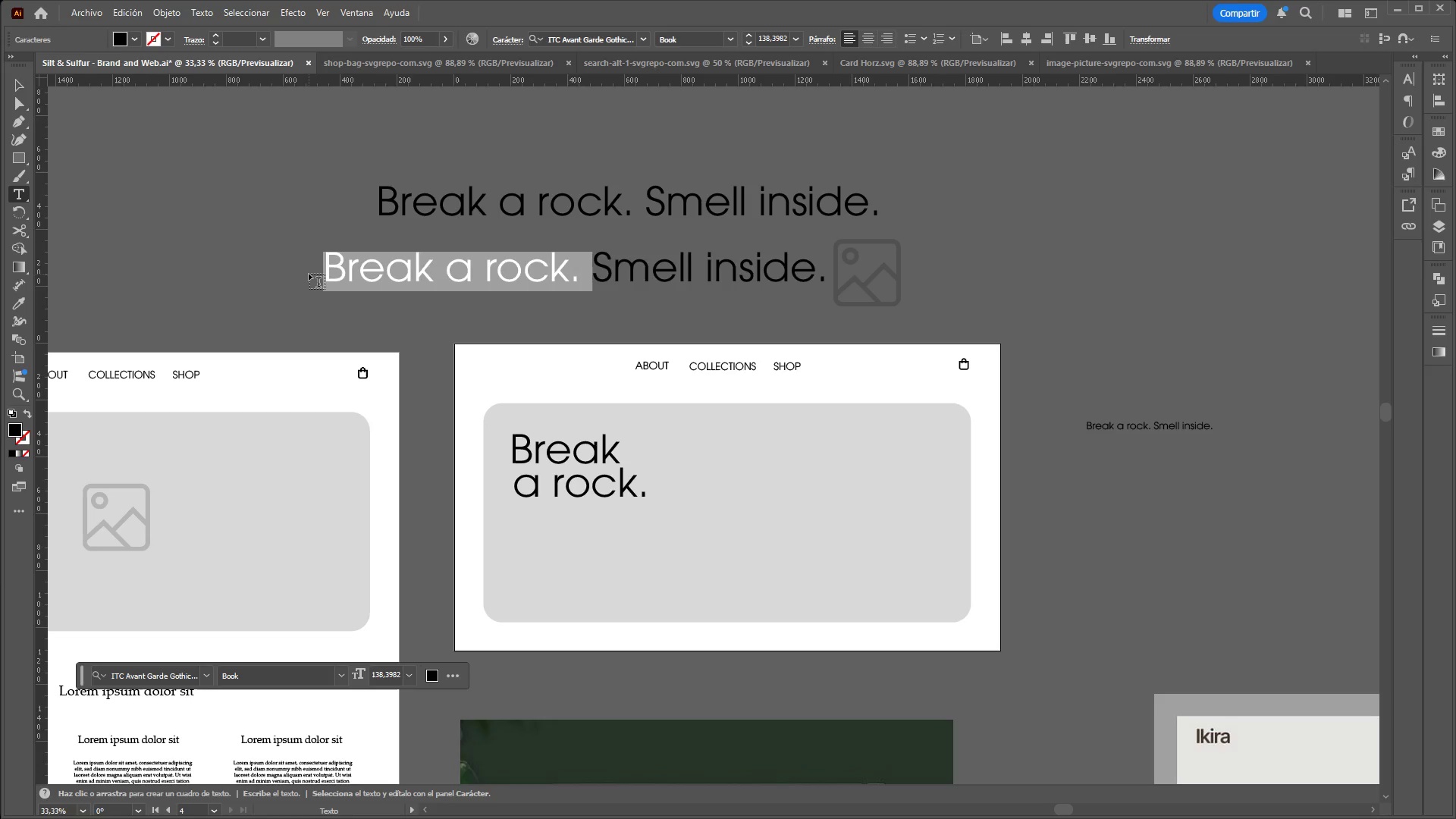 
key(Backspace)
 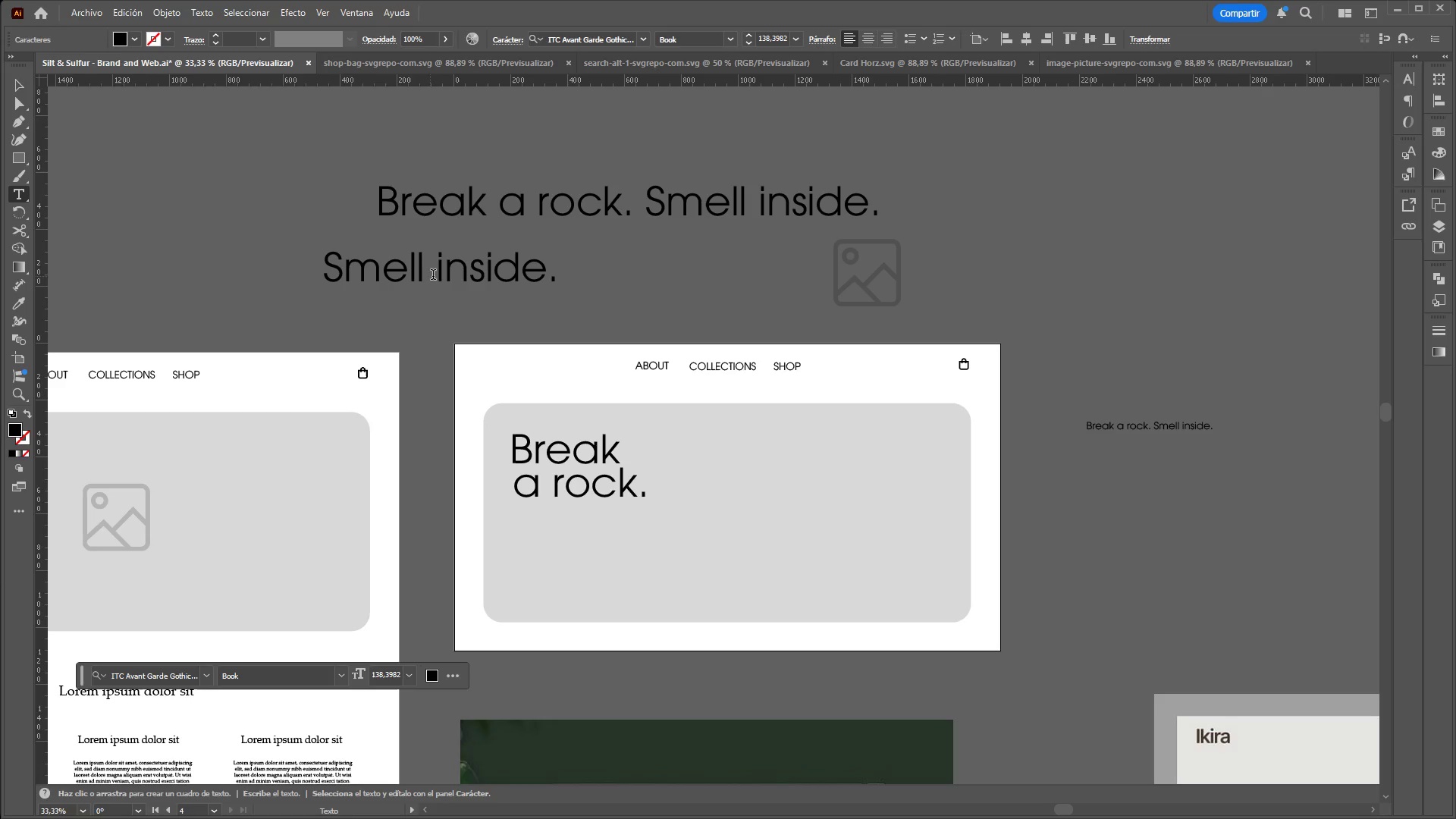 
left_click_drag(start_coordinate=[436, 275], to_coordinate=[599, 280])
 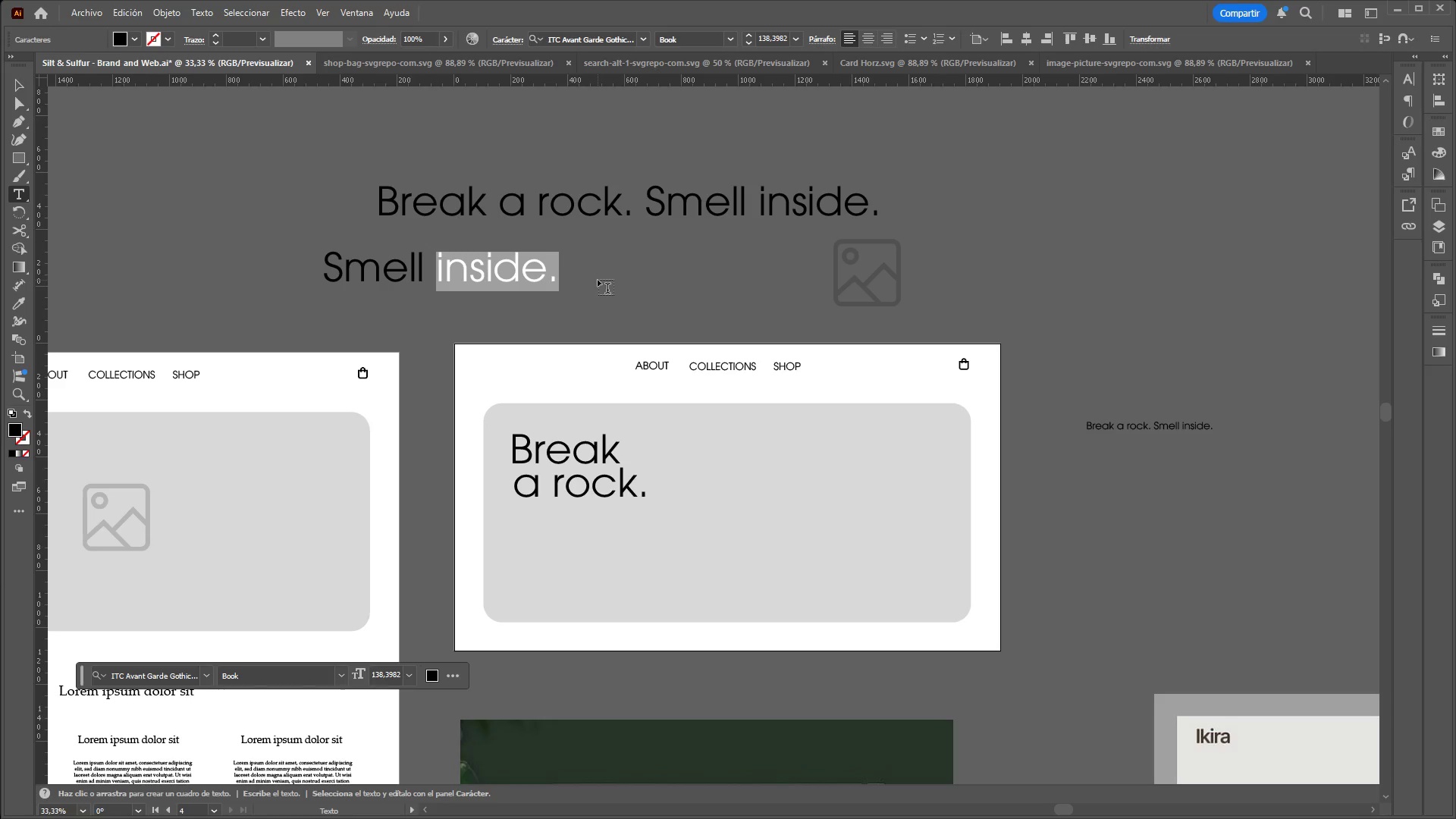 
key(Backspace)
 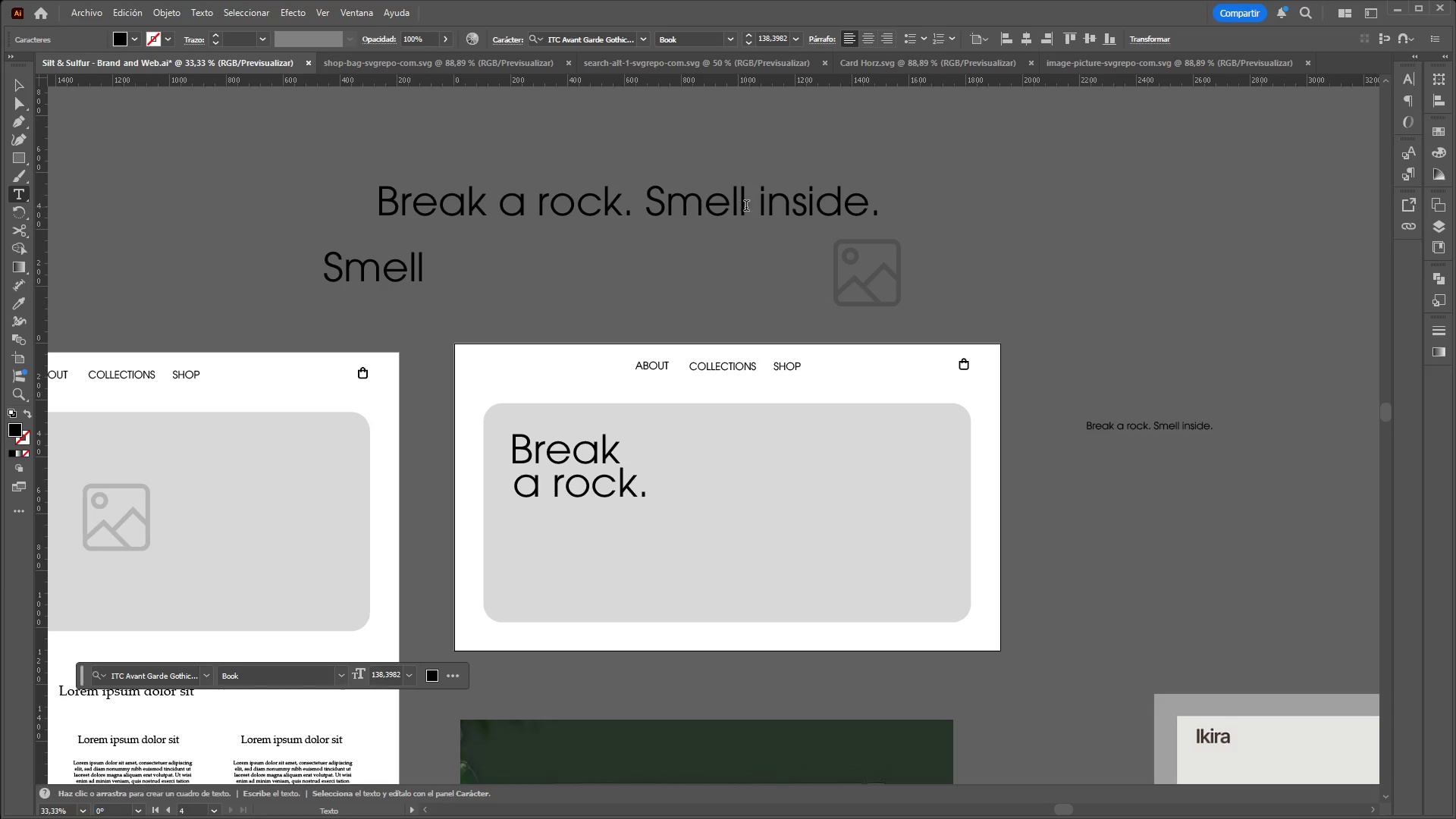 
left_click_drag(start_coordinate=[755, 207], to_coordinate=[333, 224])
 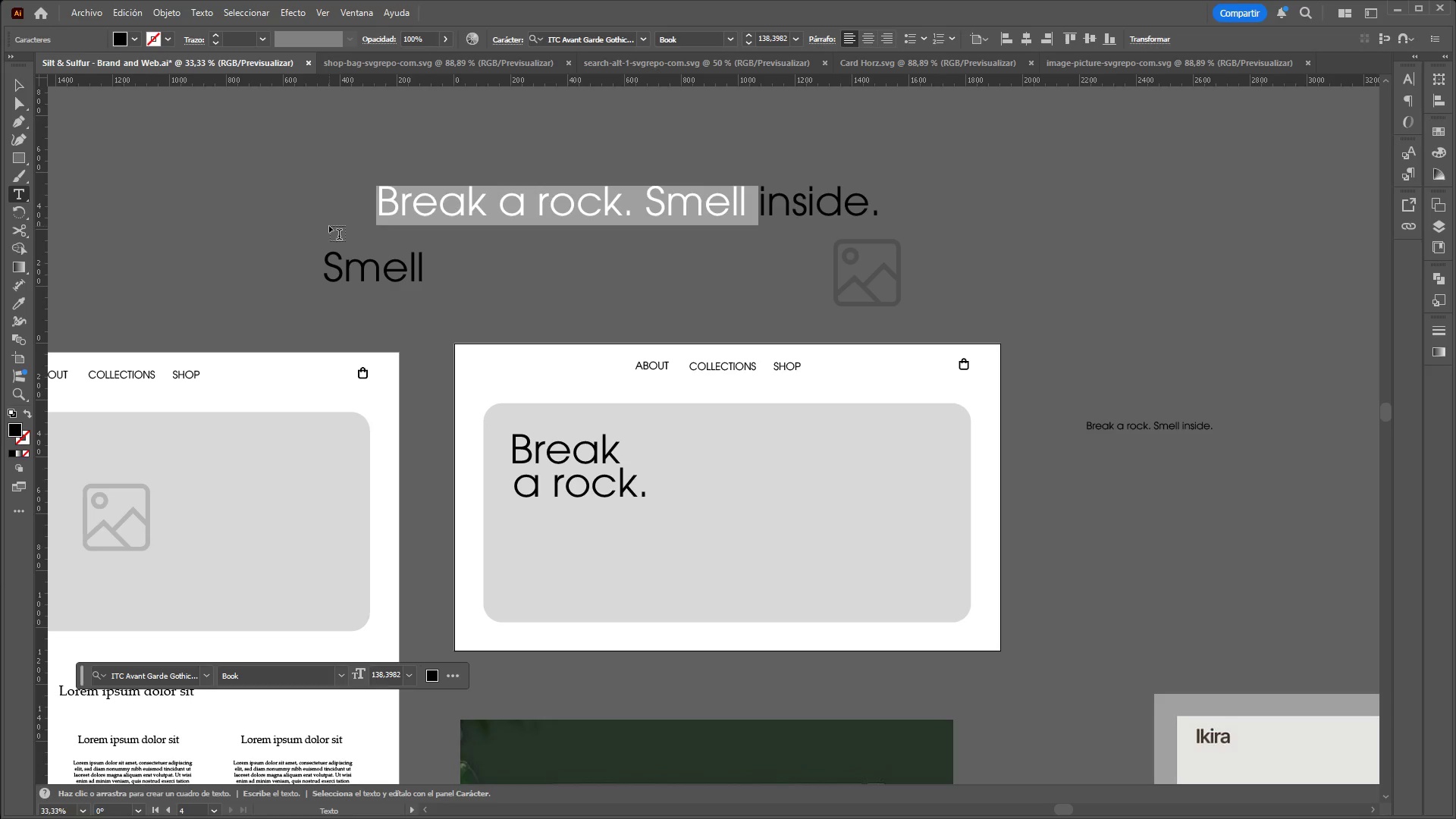 
key(Backspace)
 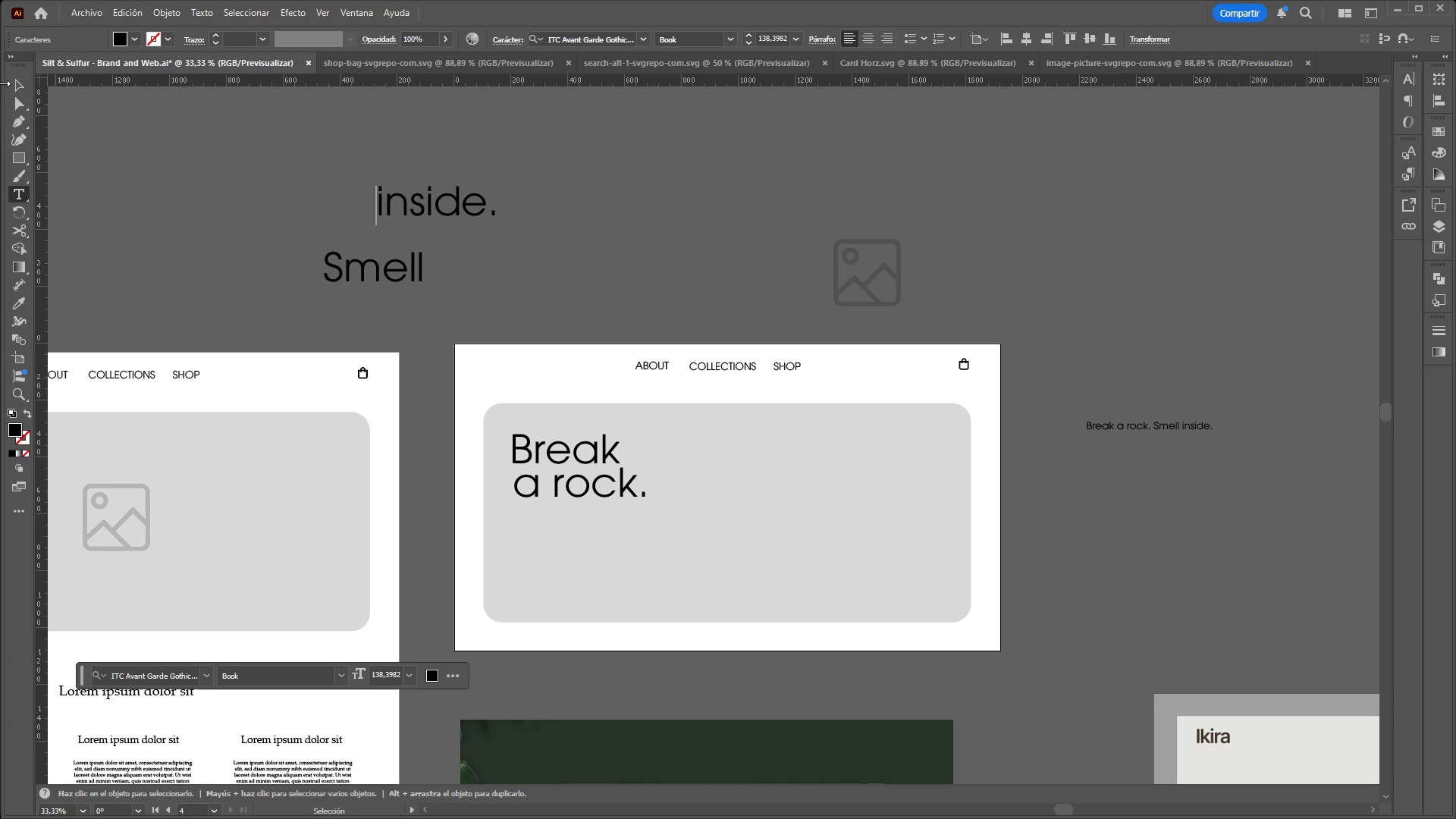 
left_click([17, 85])
 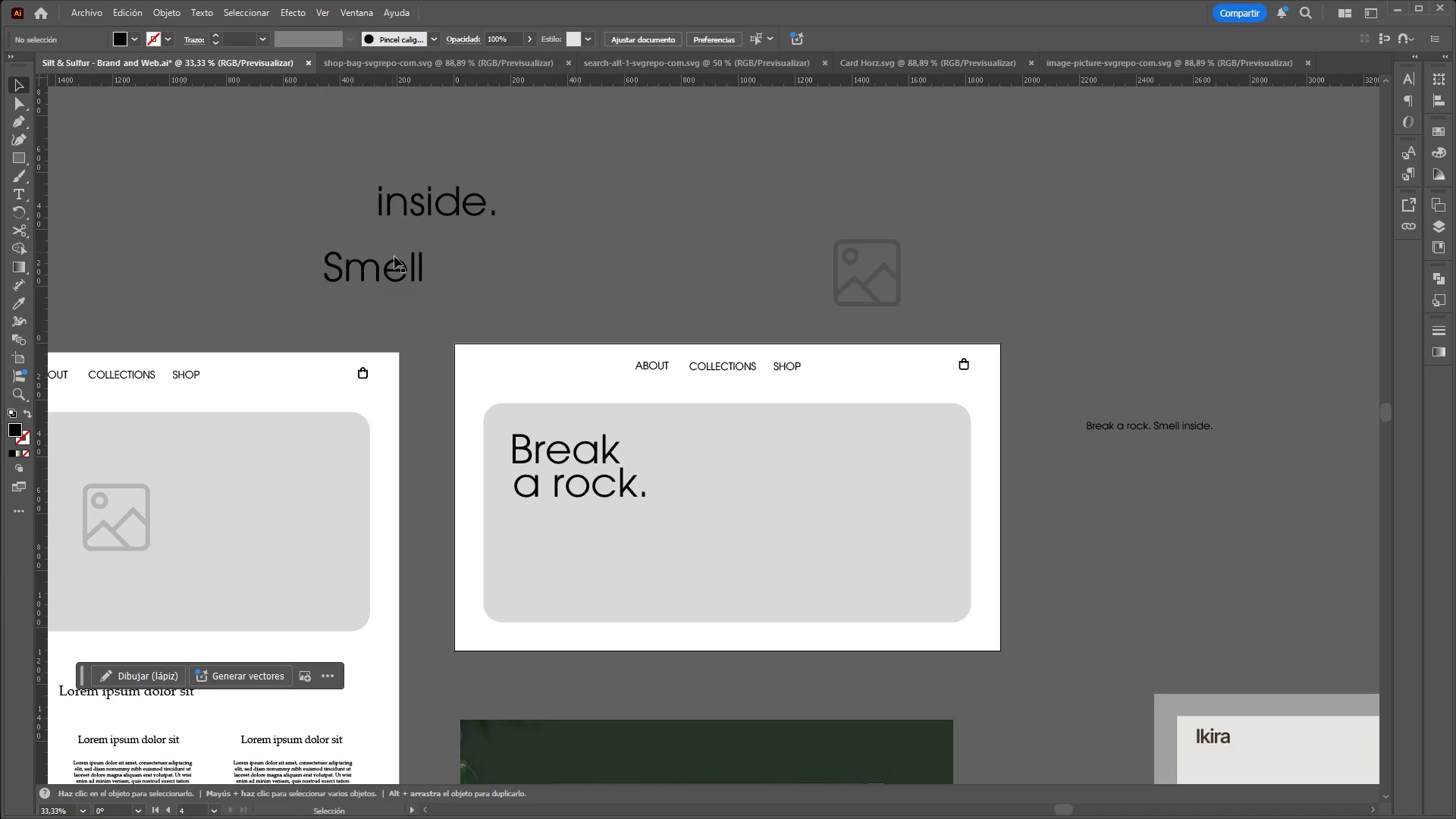 
left_click_drag(start_coordinate=[396, 260], to_coordinate=[588, 514])
 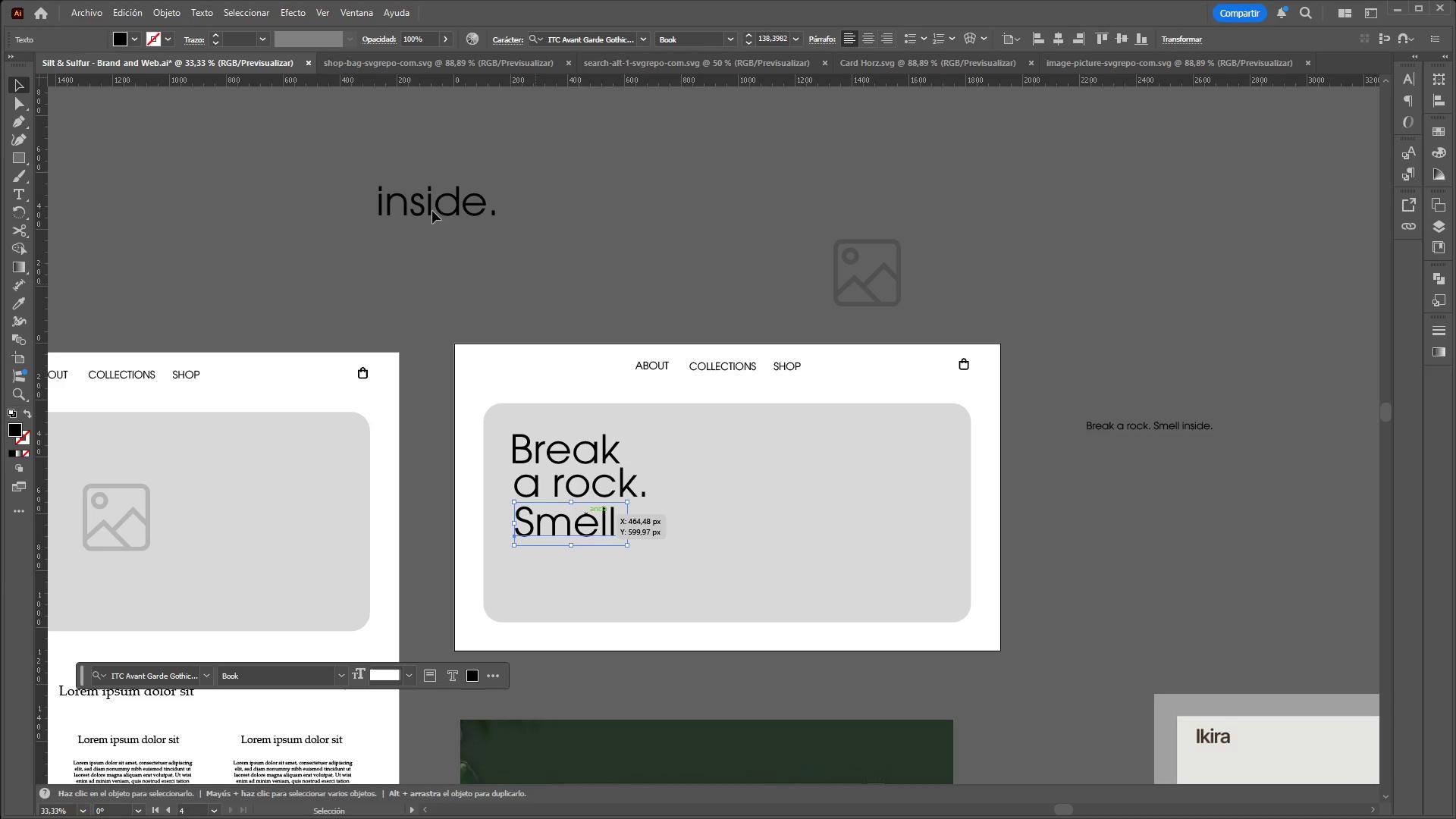 
left_click_drag(start_coordinate=[432, 207], to_coordinate=[573, 563])
 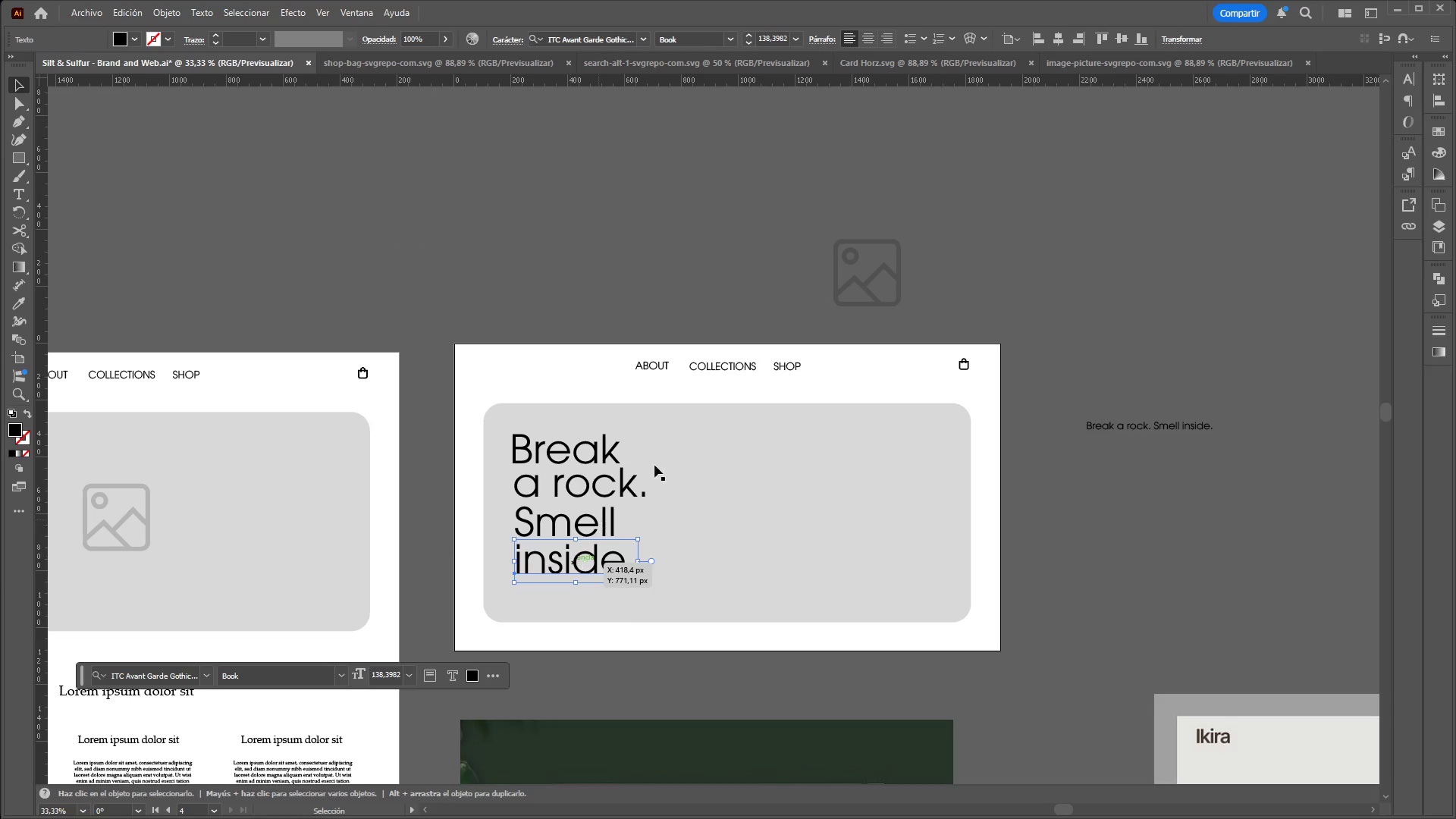 
hold_key(key=ControlLeft, duration=1.34)
hold_key(key=AltLeft, duration=1.2)
scroll: coordinate [740, 425], scroll_direction: up, amount: 1.0
 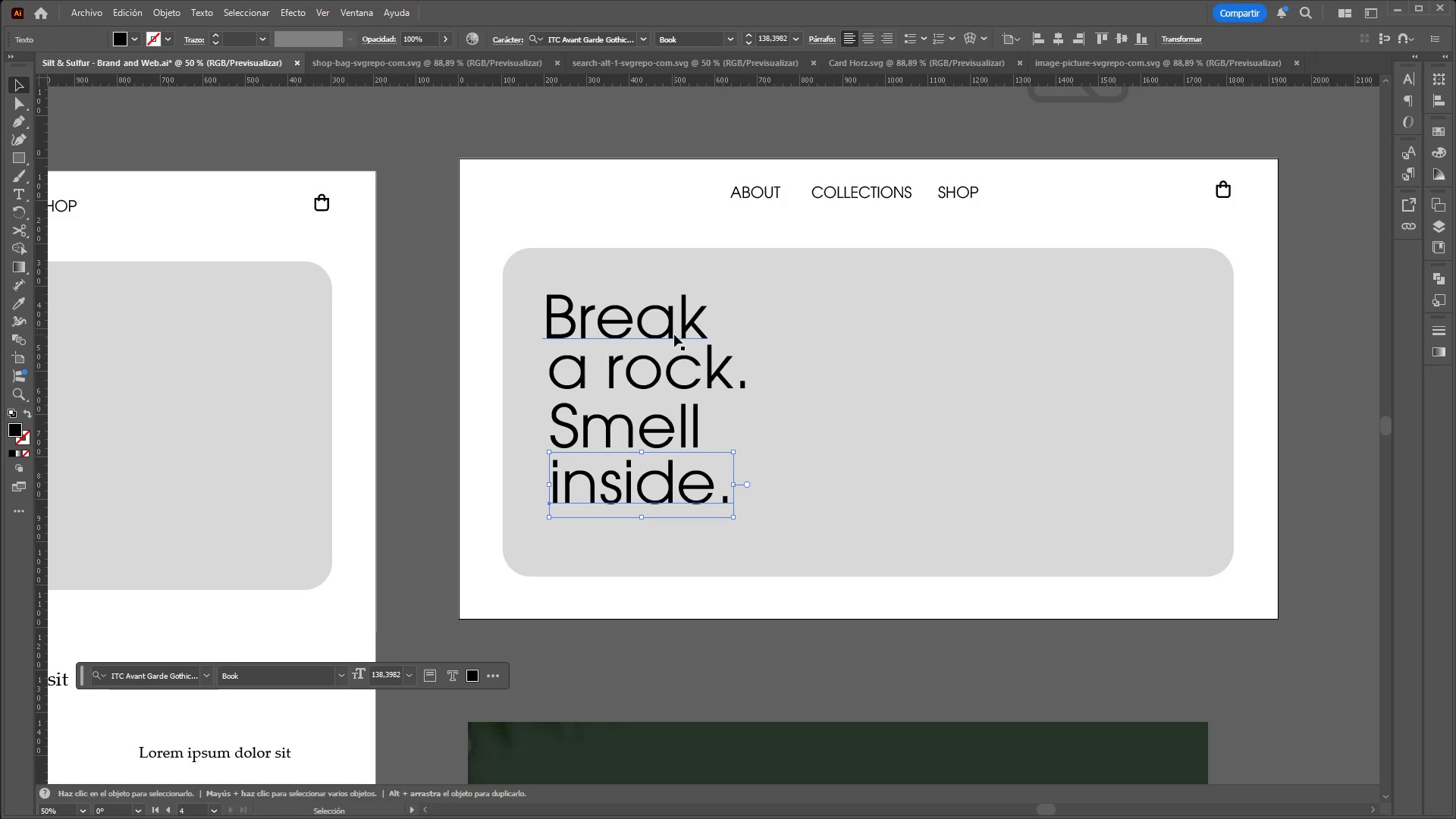 
left_click([674, 334])
 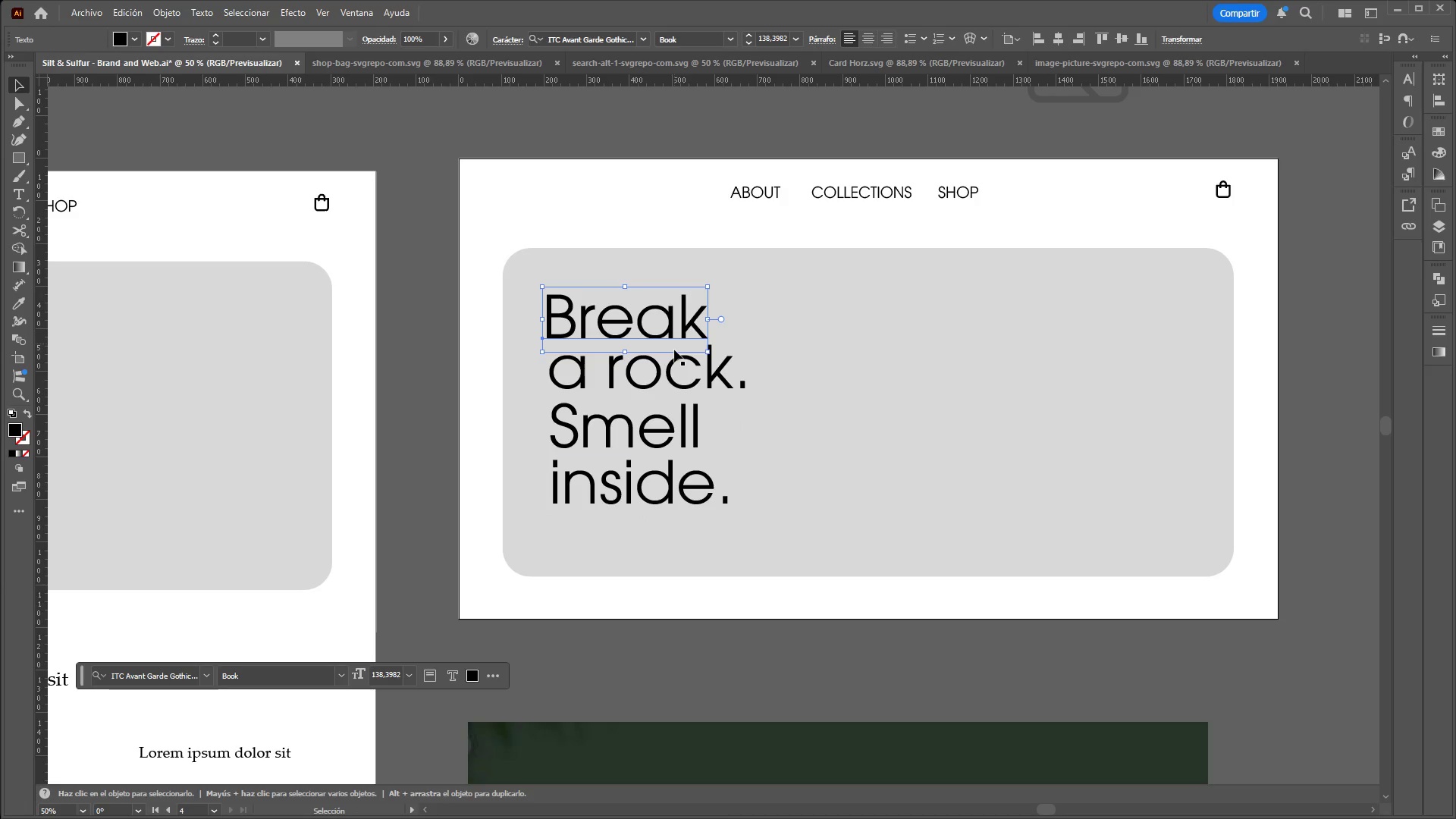 
hold_key(key=ShiftLeft, duration=1.5)
left_click([674, 382])
 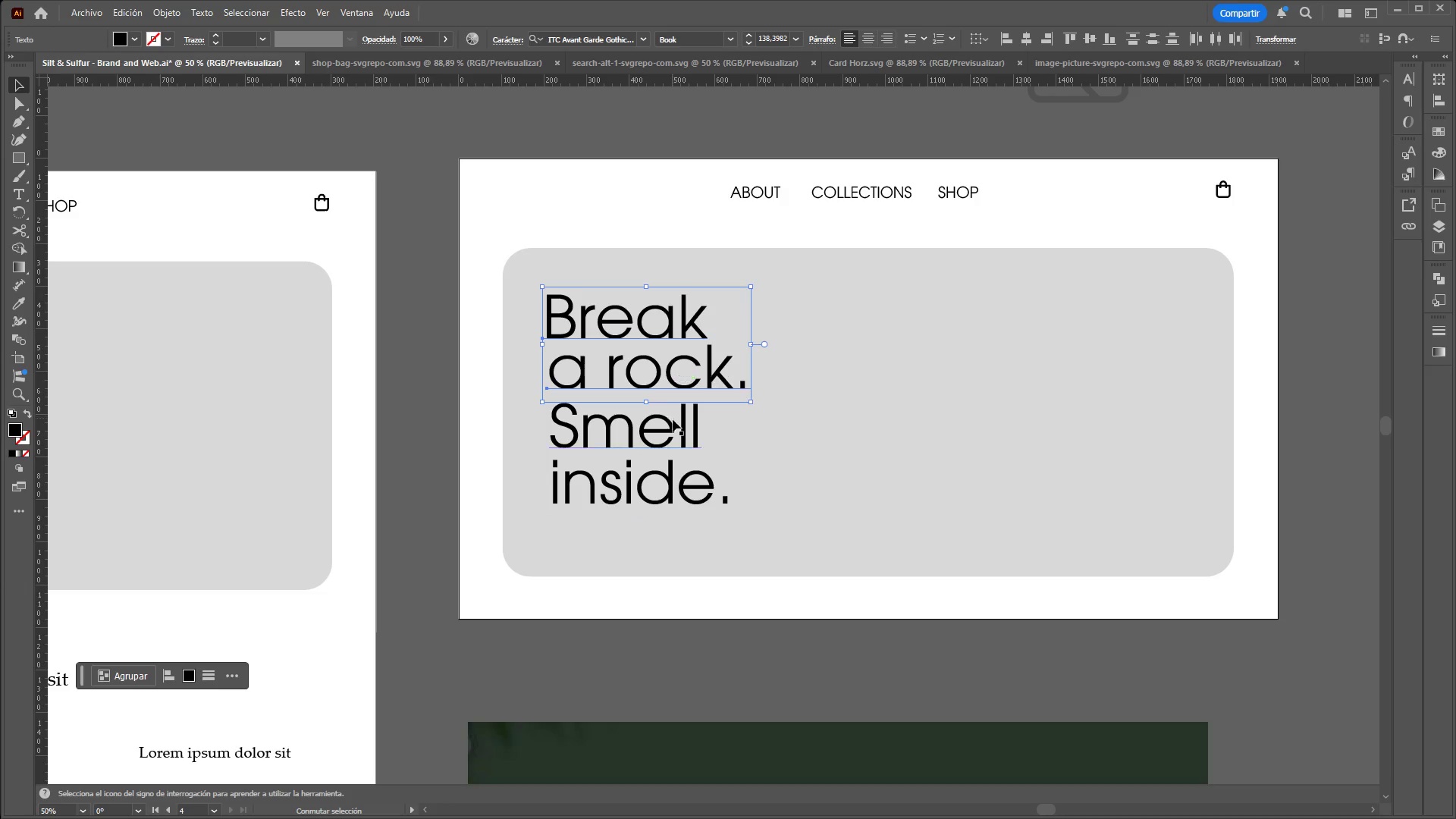 
left_click([673, 422])
 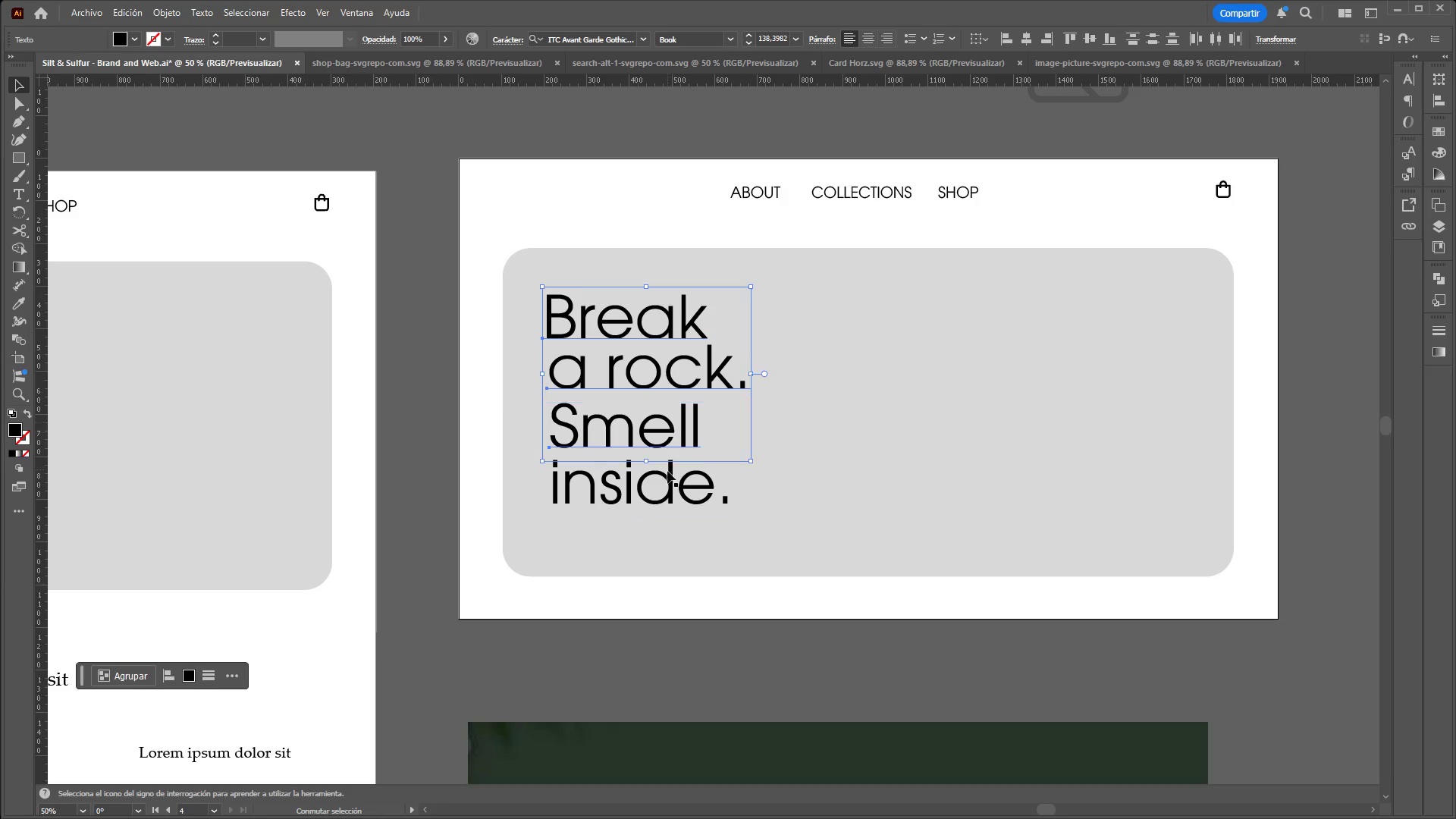 
double_click([667, 472])
 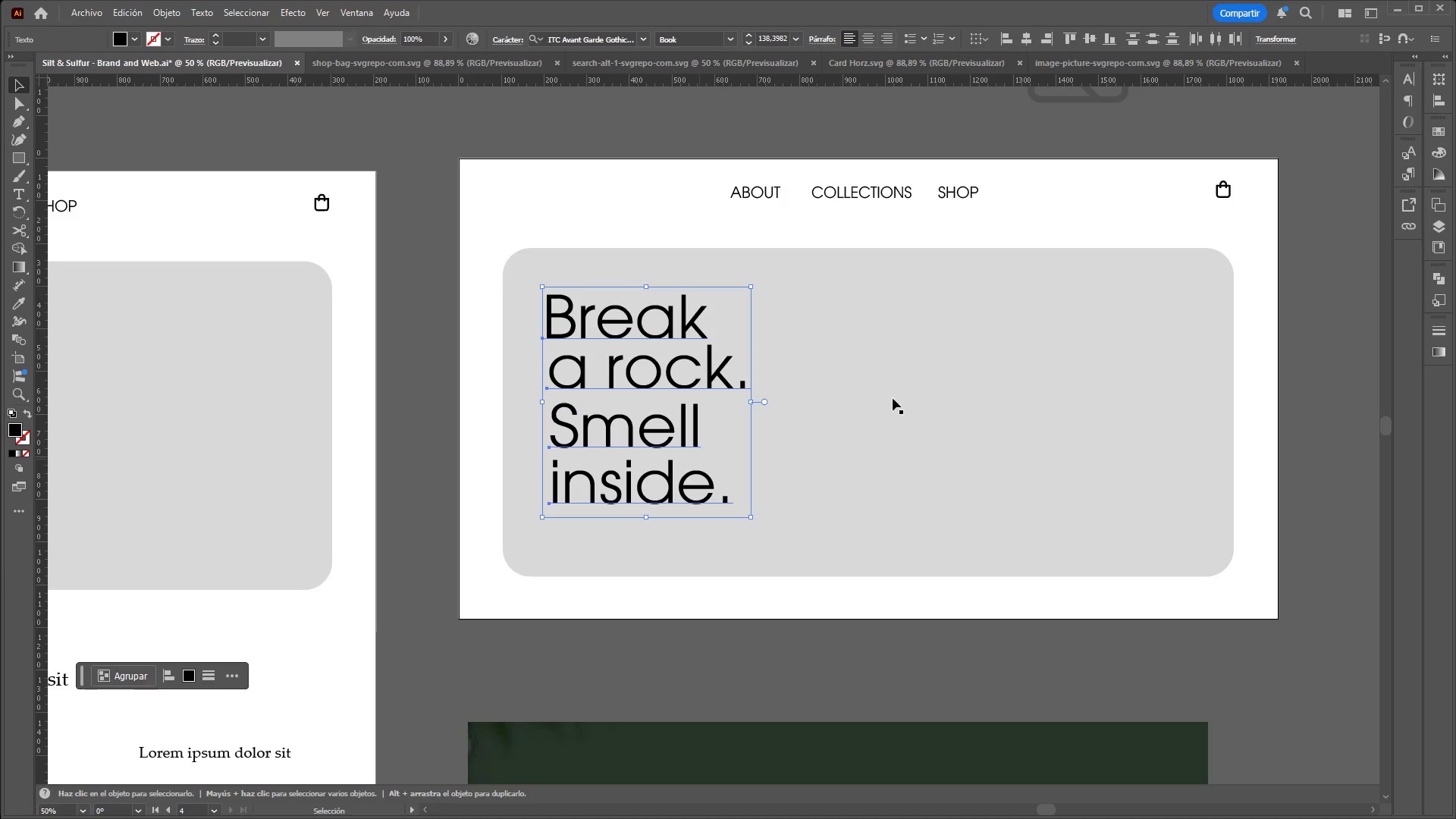 
hold_key(key=ControlLeft, duration=7.28)
hold_key(key=AltLeft, duration=1.53)
hold_key(key=AltLeft, duration=1.51)
scroll: coordinate [658, 428], scroll_direction: up, amount: 2.0
 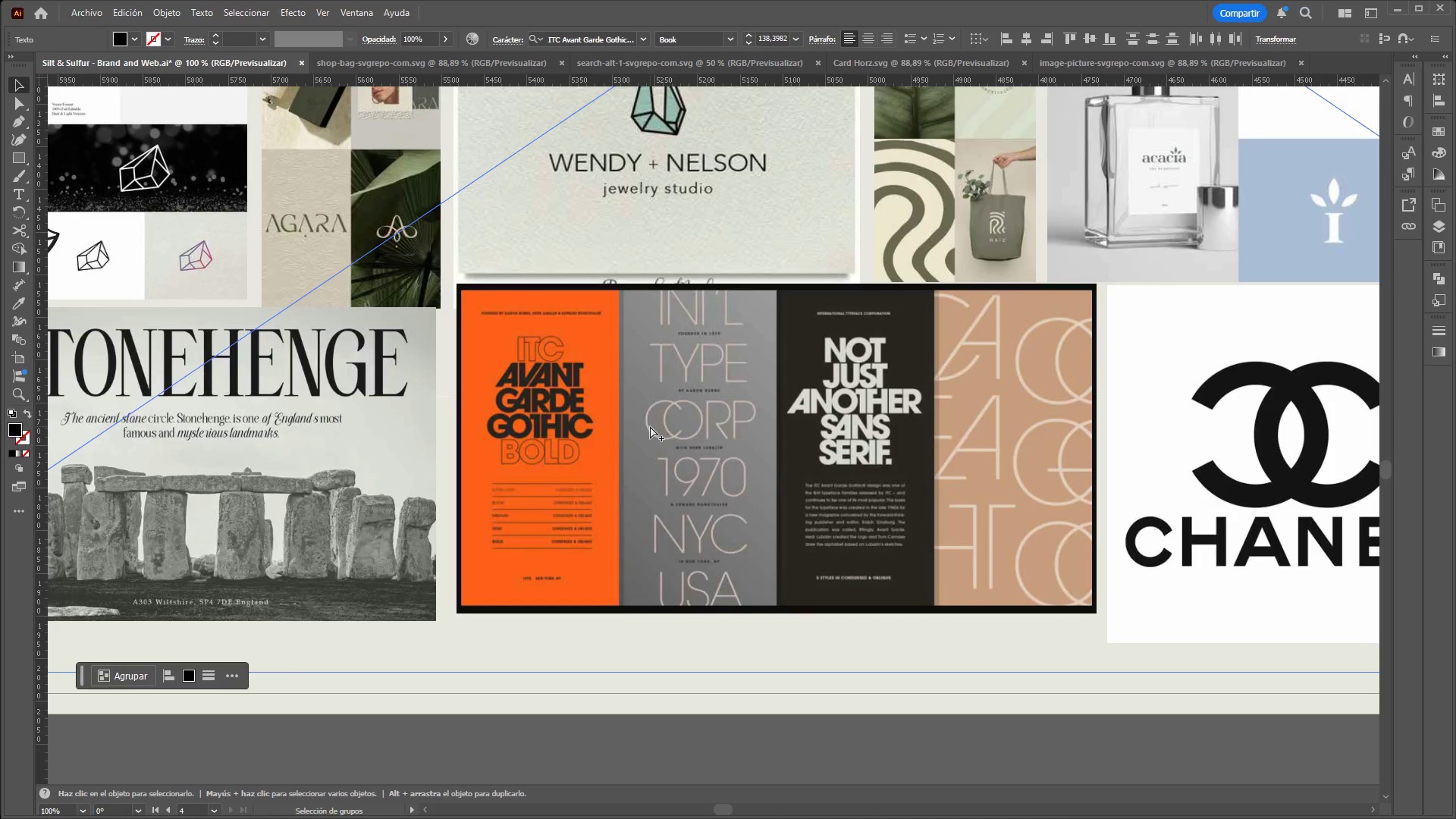 
hold_key(key=AltLeft, duration=1.52)
 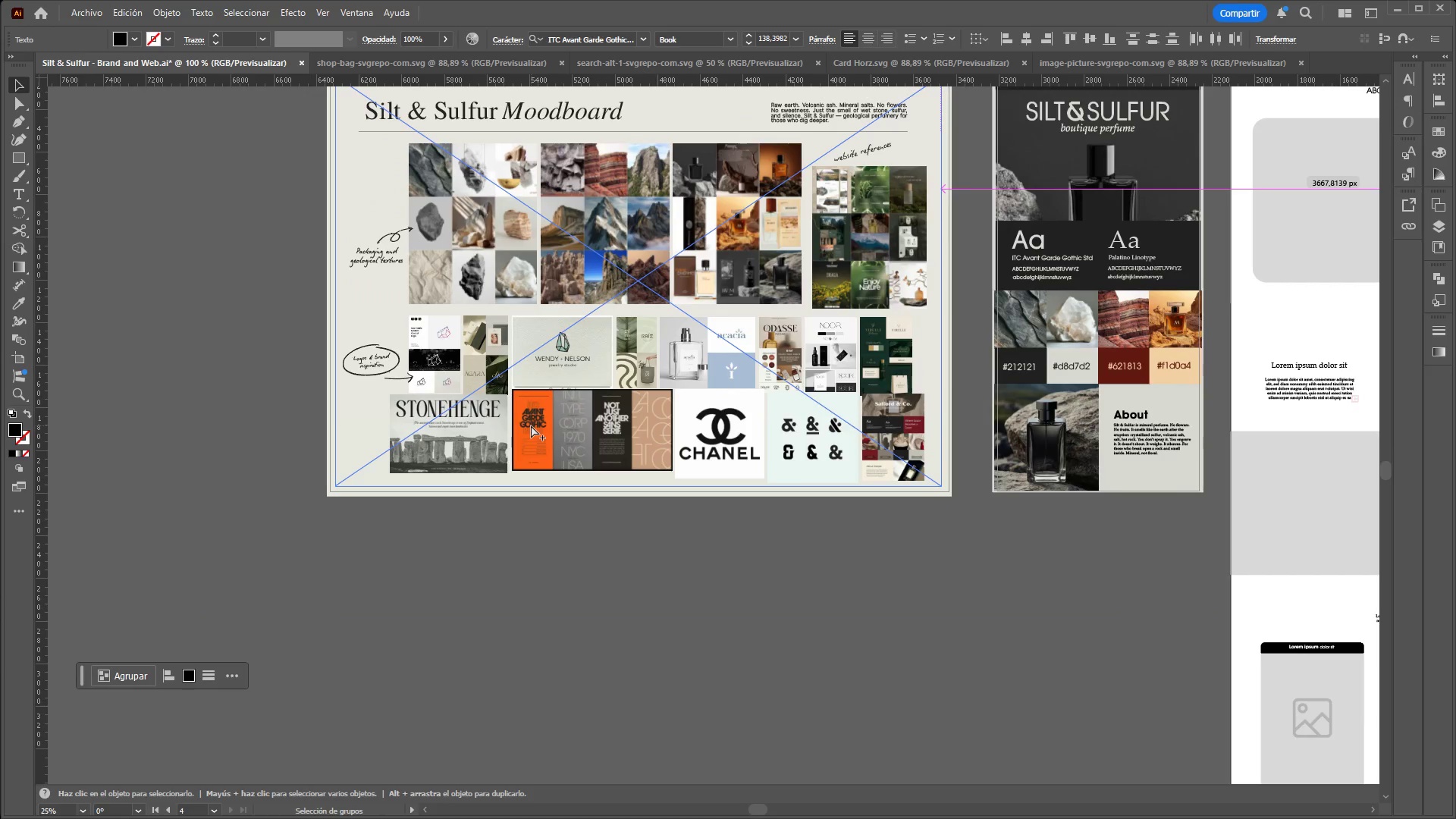 
hold_key(key=AltLeft, duration=1.51)
 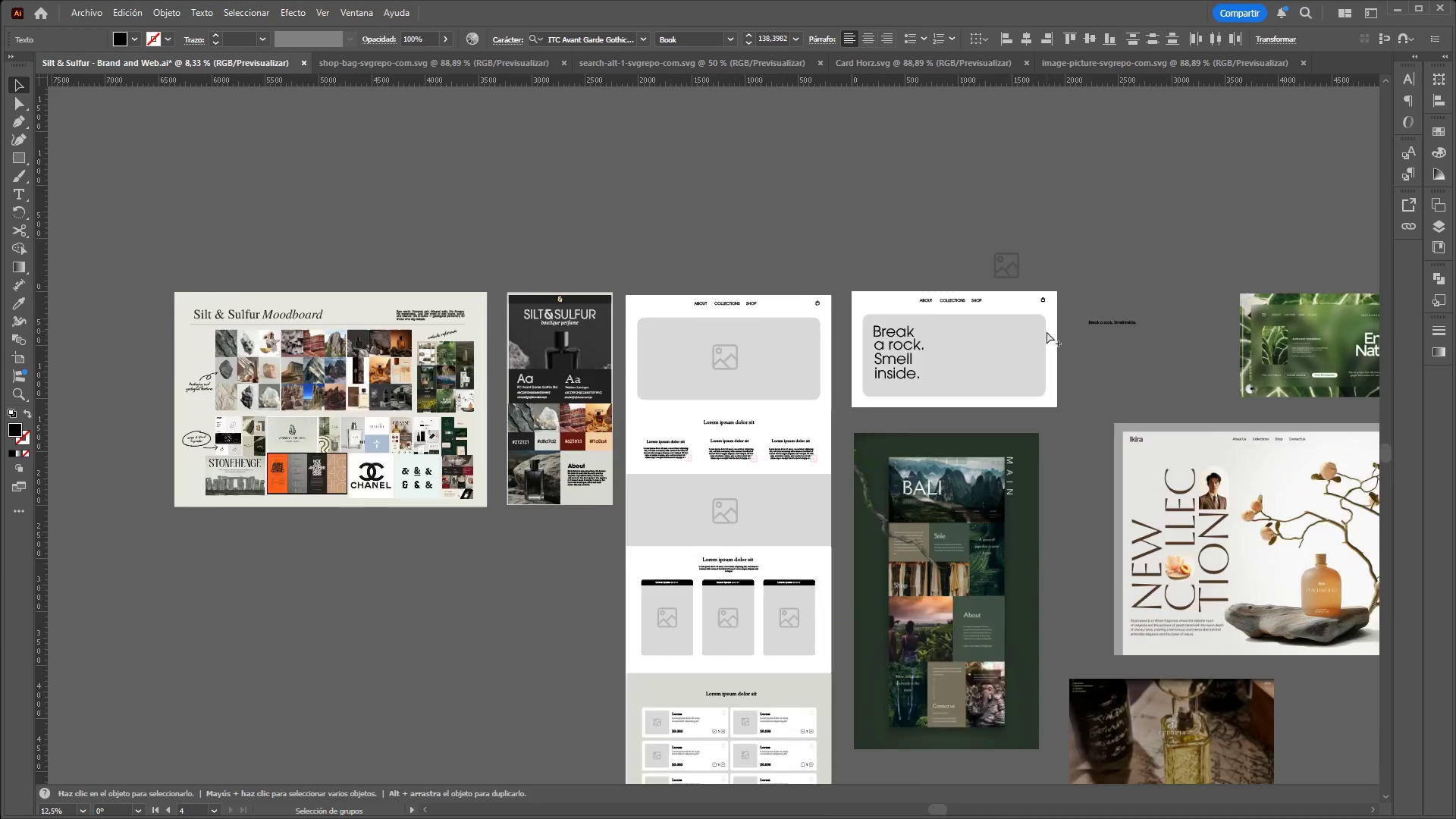 
hold_key(key=AltLeft, duration=1.14)
 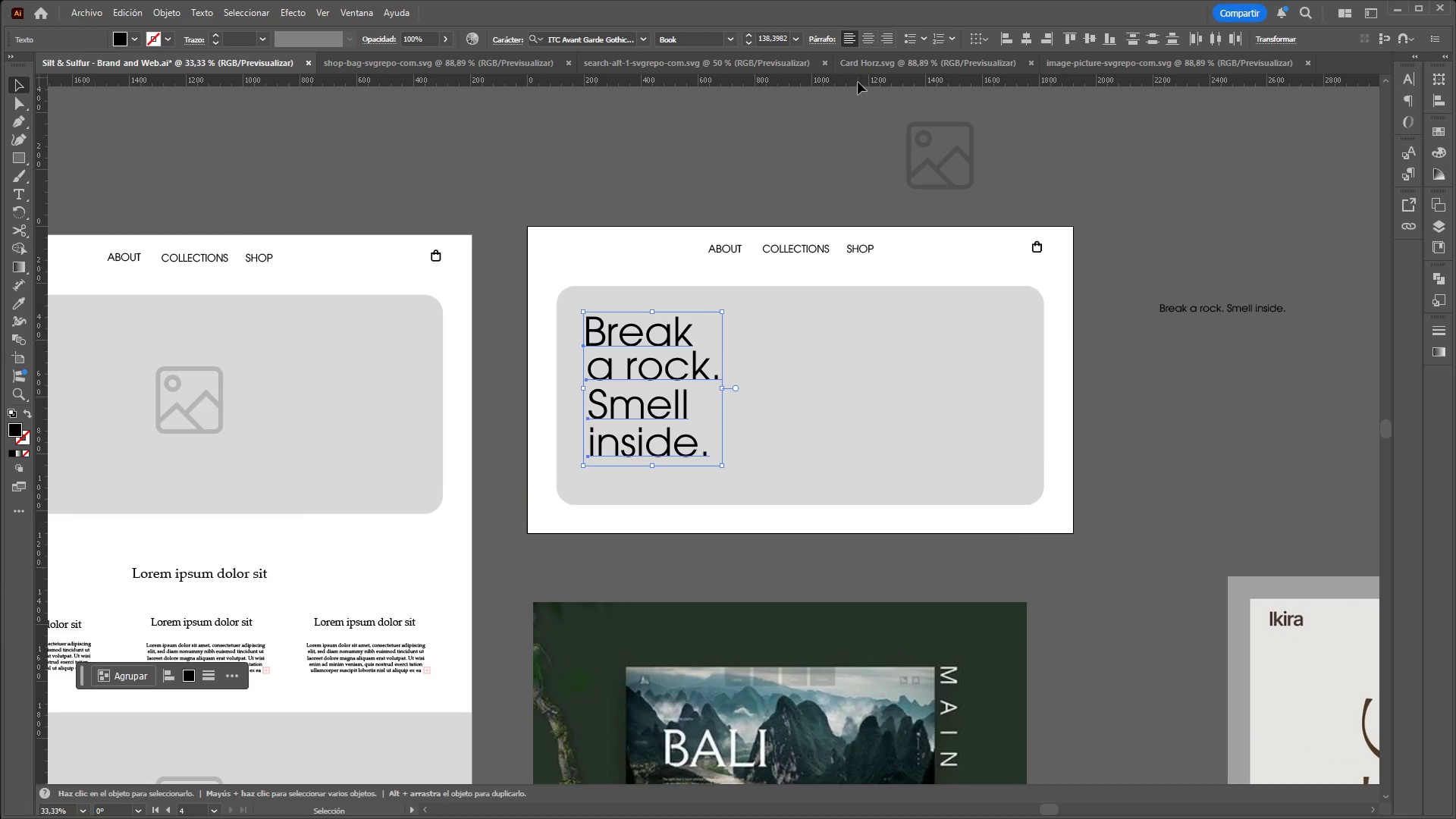 
scroll: coordinate [531, 425], scroll_direction: down, amount: 7.0
 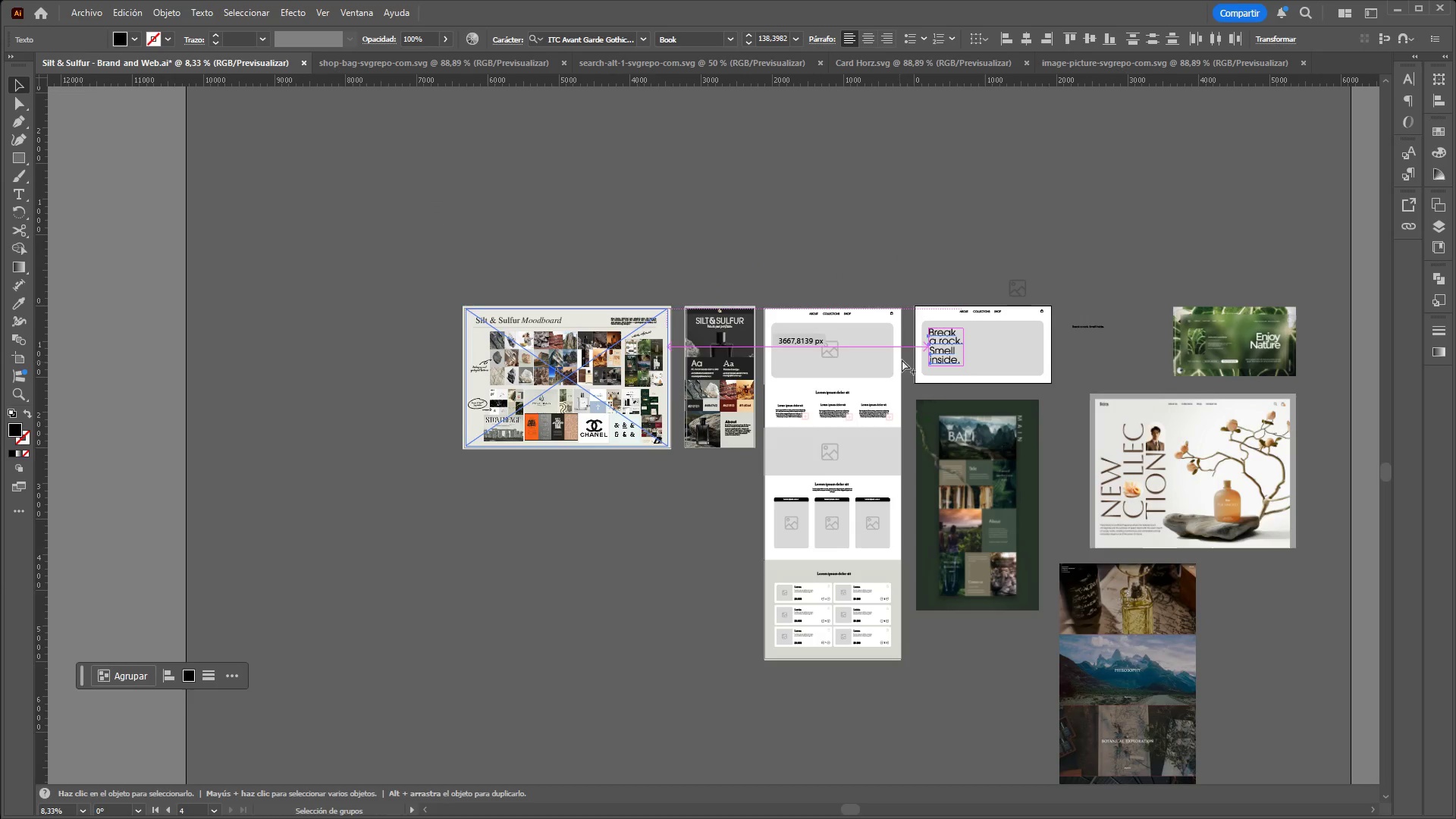 
scroll: coordinate [1046, 331], scroll_direction: up, amount: 4.0
 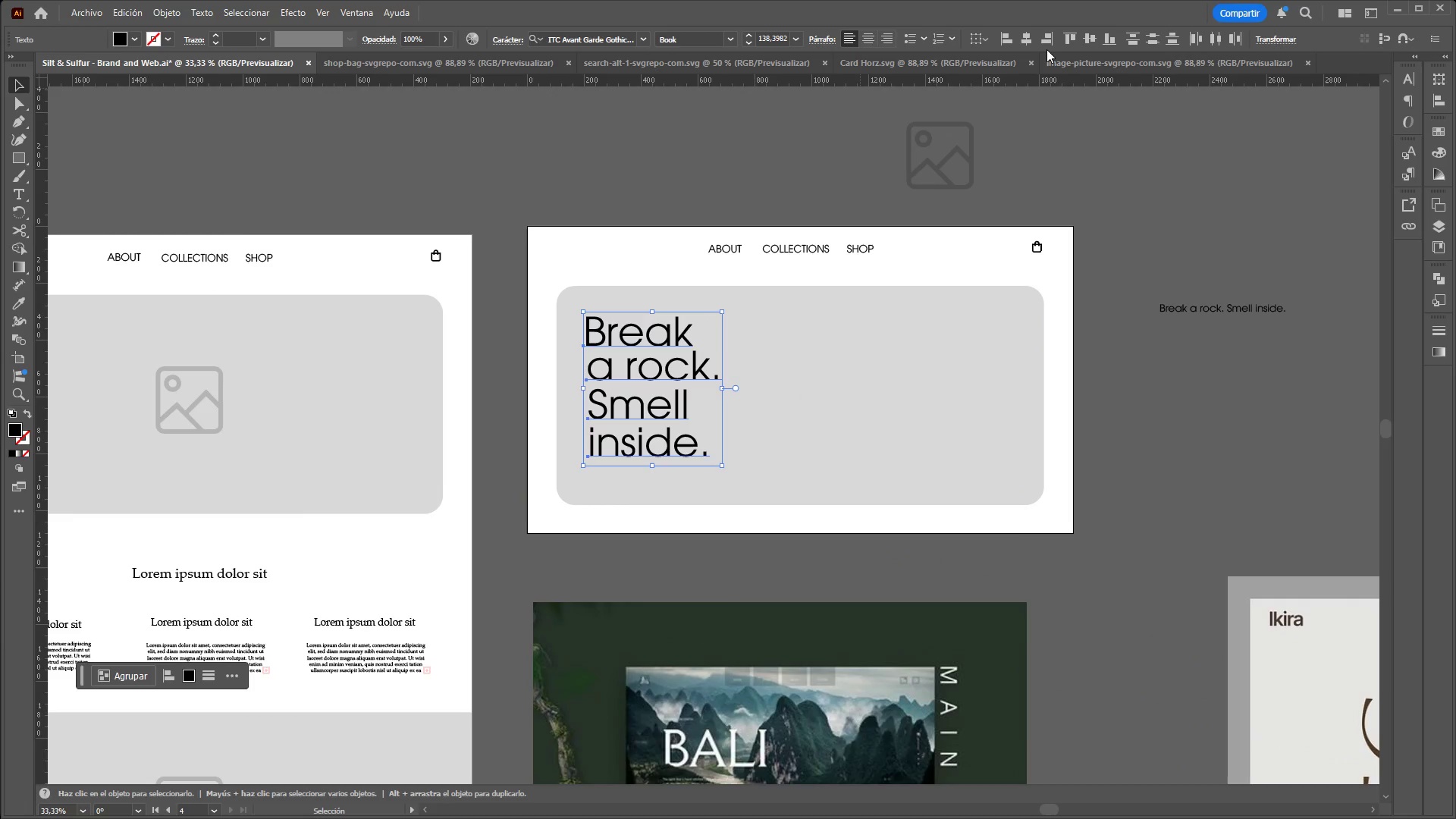 
left_click([1033, 43])
 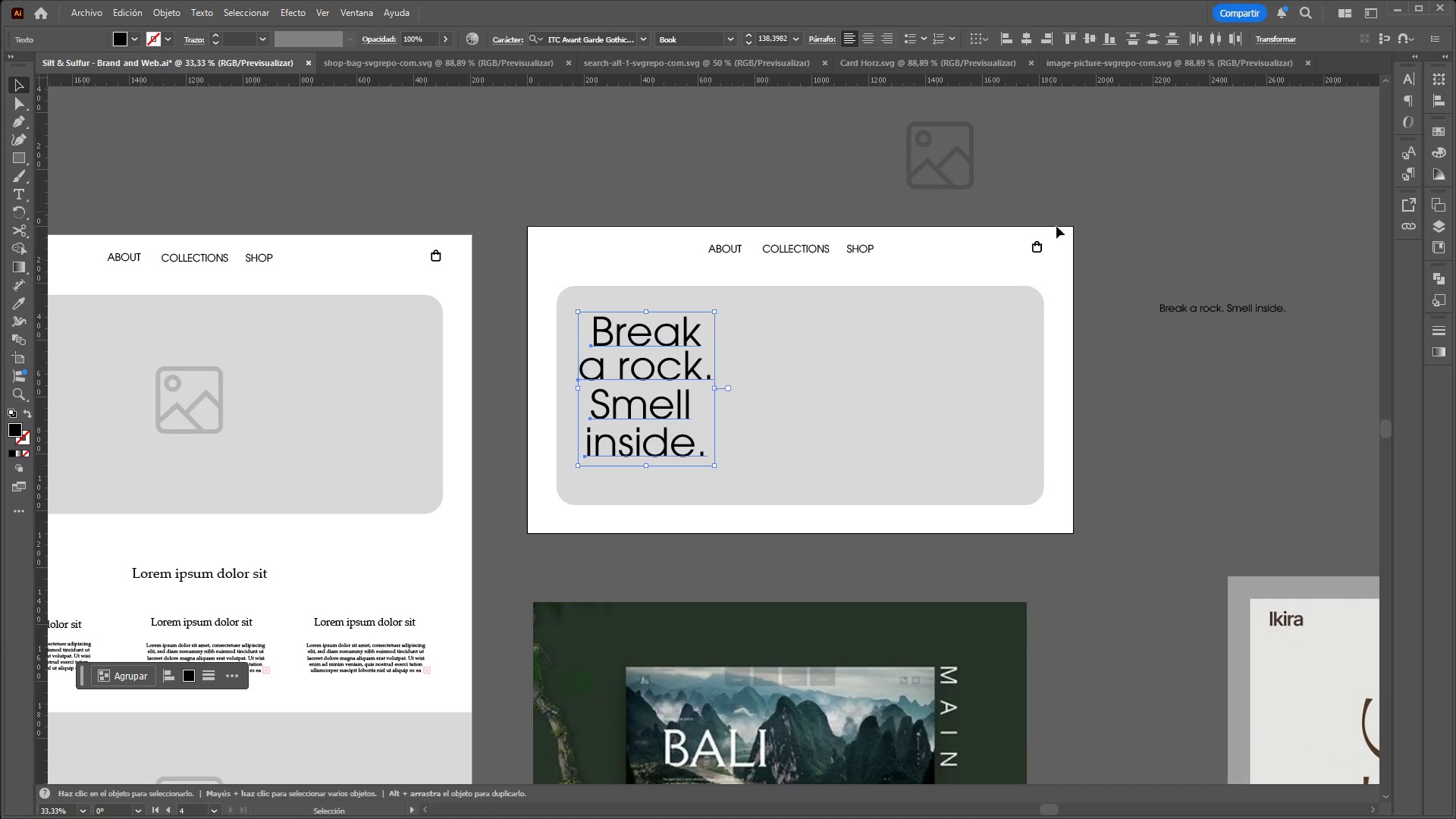 
hold_key(key=ControlLeft, duration=7.49)
hold_key(key=AltLeft, duration=1.5)
scroll: coordinate [1155, 256], scroll_direction: down, amount: 3.0
 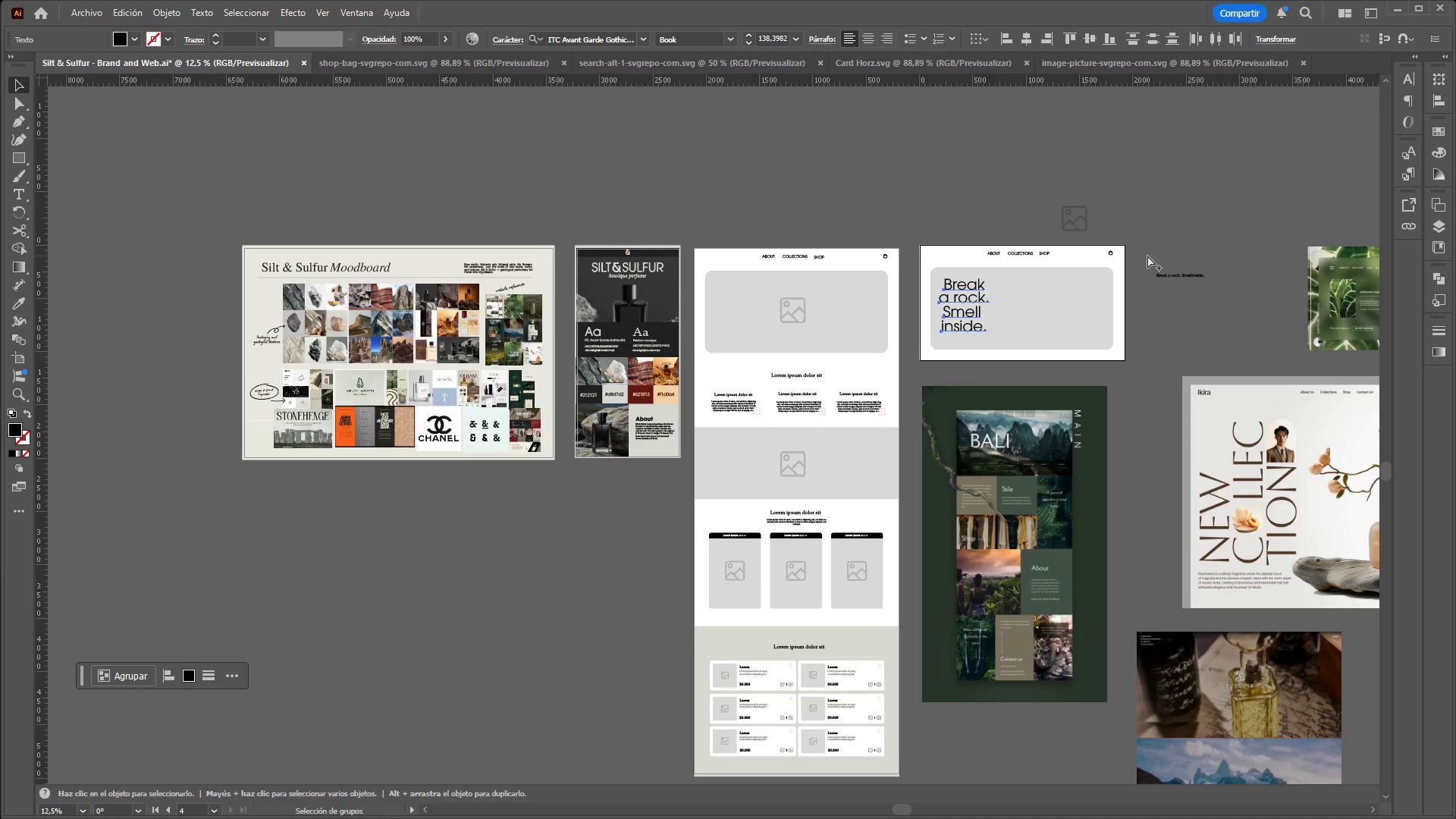 
hold_key(key=AltLeft, duration=1.51)
scroll: coordinate [1147, 256], scroll_direction: down, amount: 1.0
 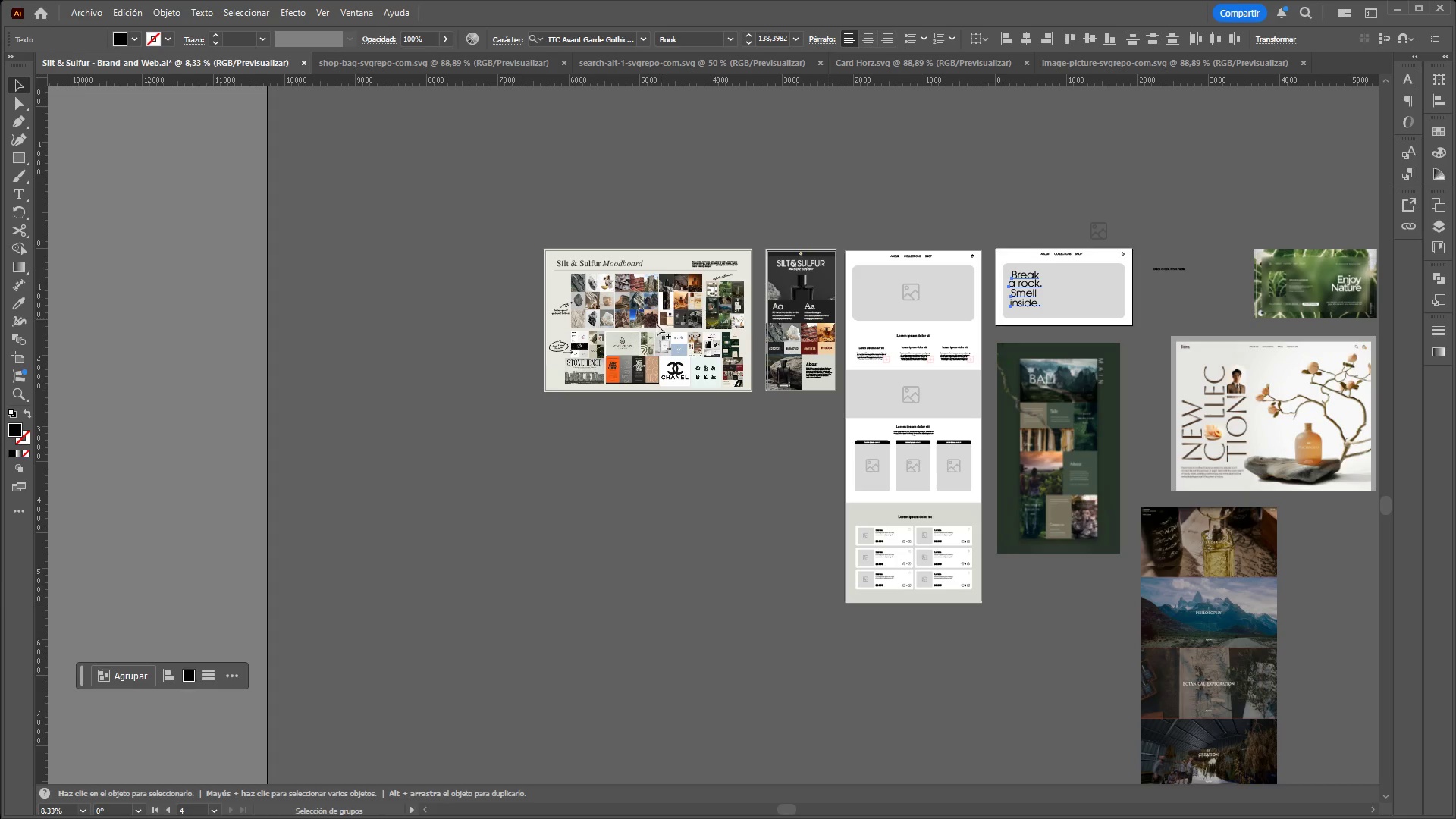 
hold_key(key=AltLeft, duration=1.52)
scroll: coordinate [629, 346], scroll_direction: up, amount: 4.0
 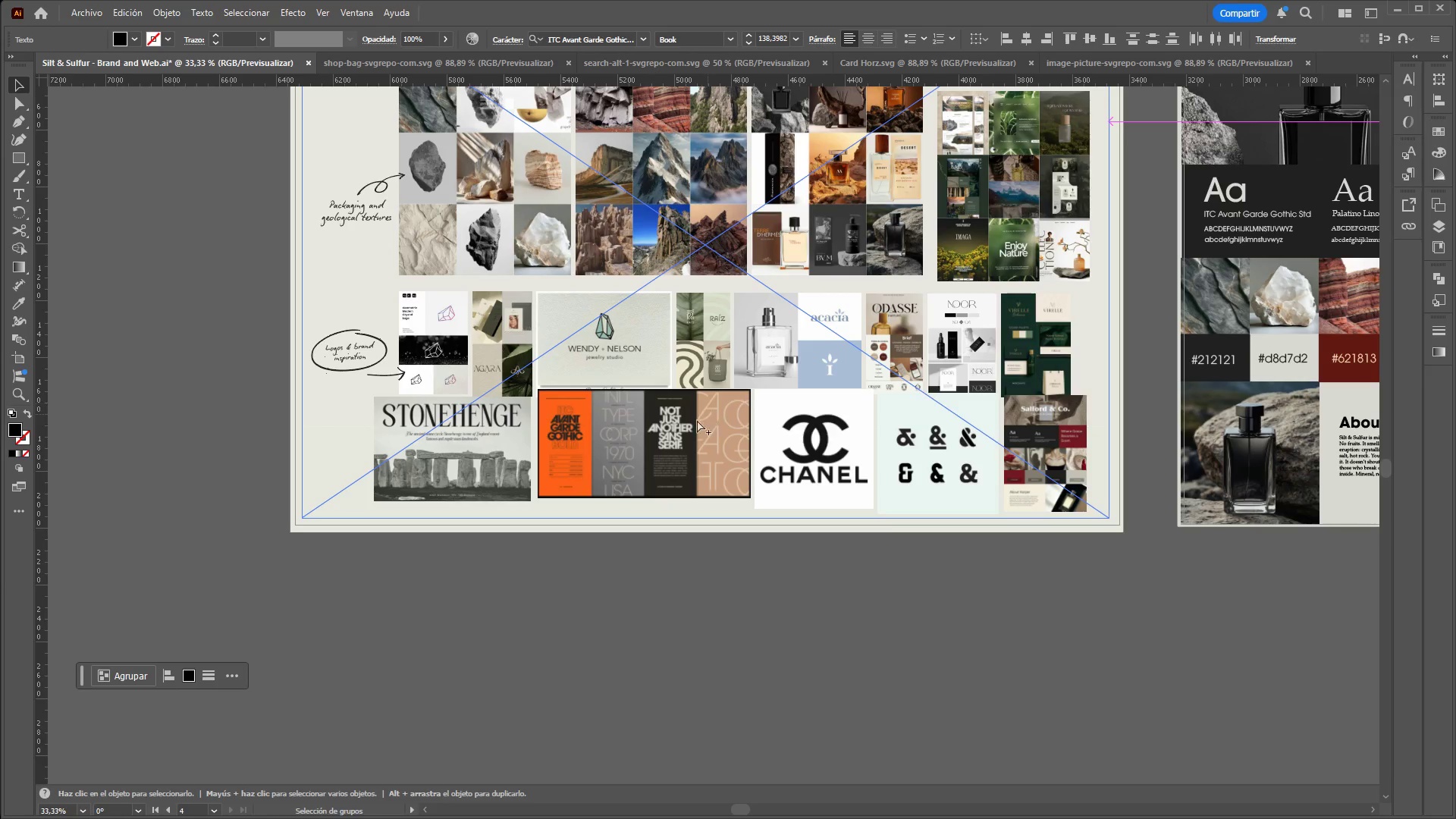 
hold_key(key=AltLeft, duration=1.51)
 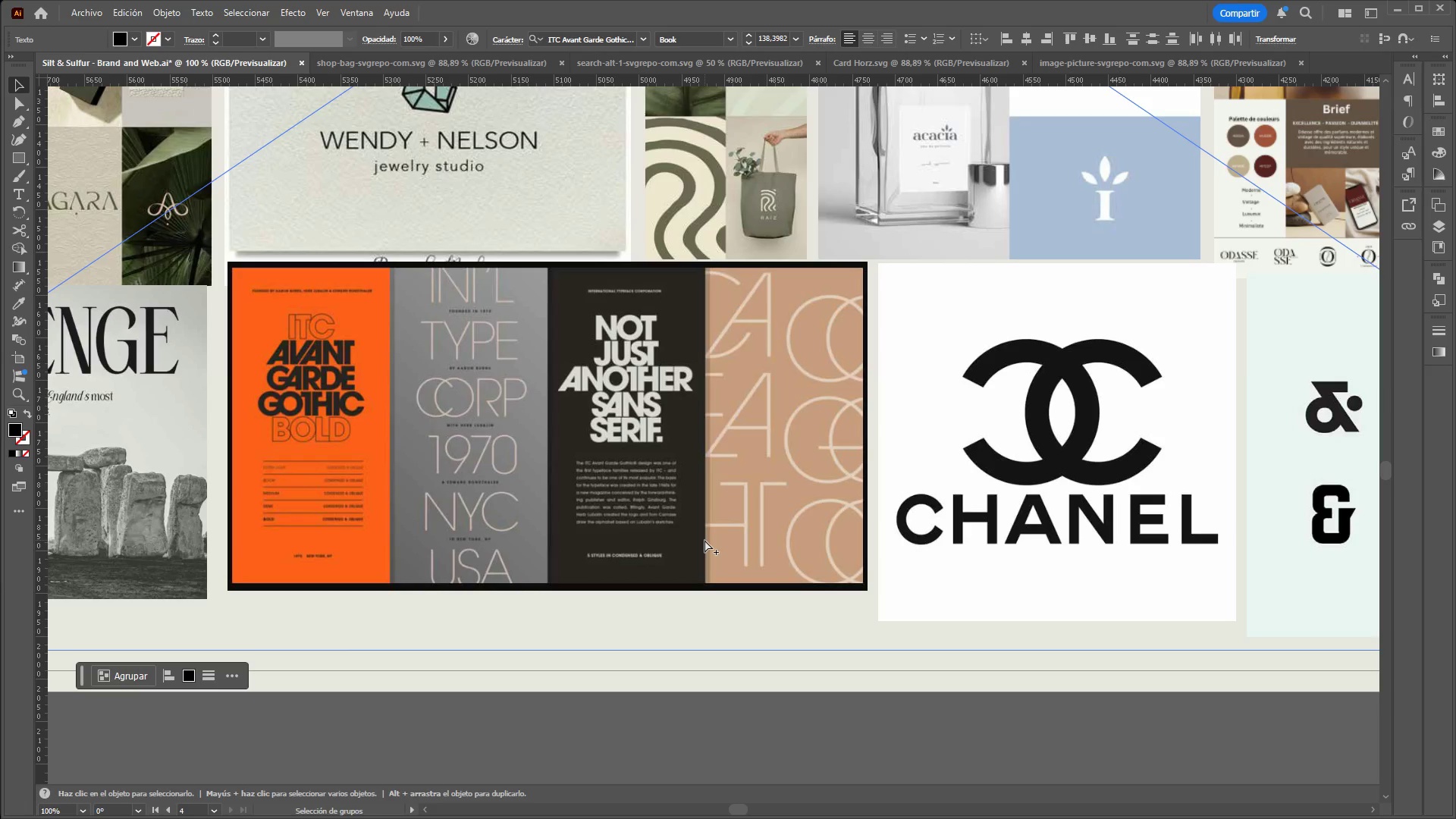 
scroll: coordinate [688, 423], scroll_direction: up, amount: 2.0
 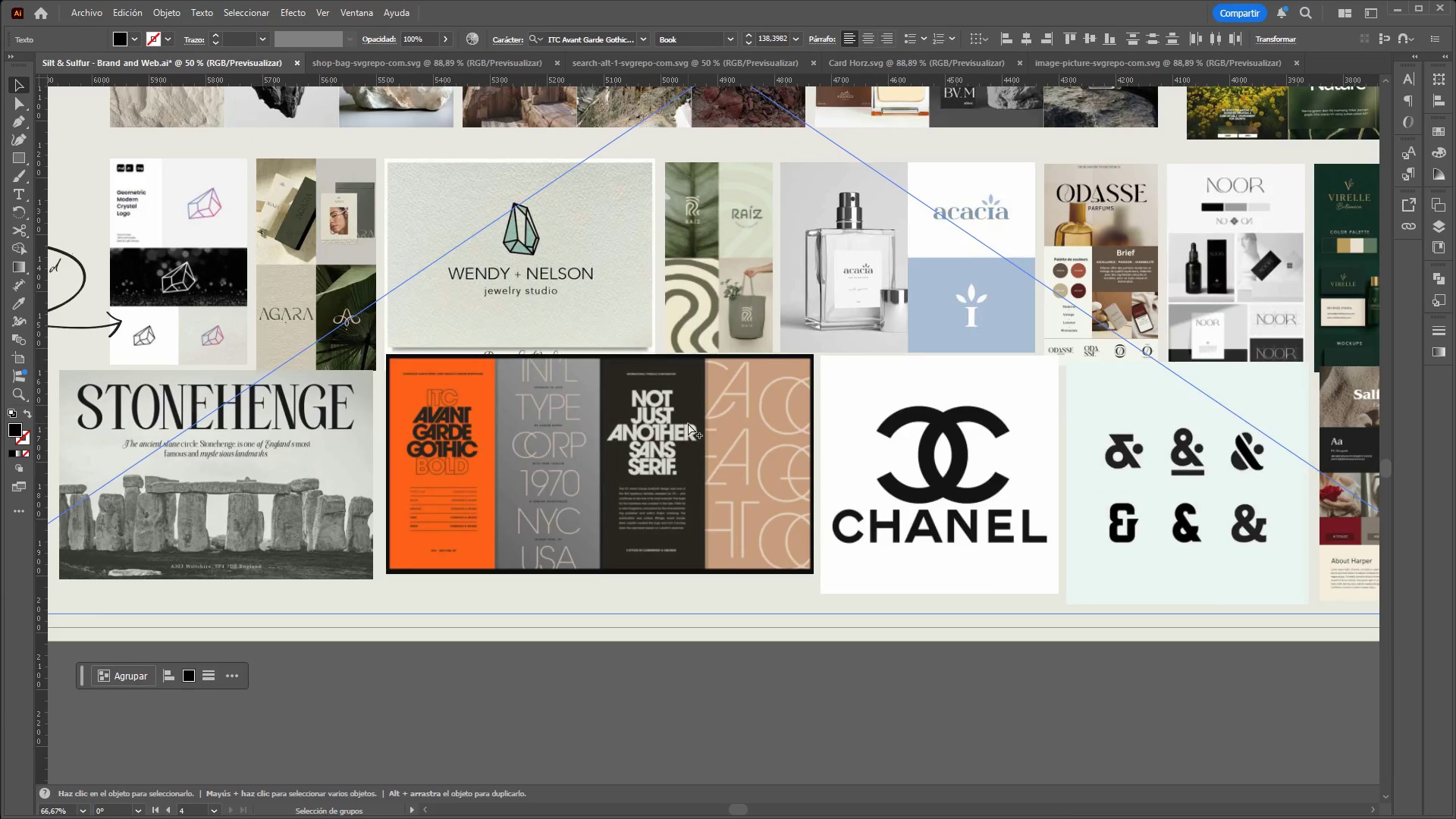 
hold_key(key=AltLeft, duration=1.33)
 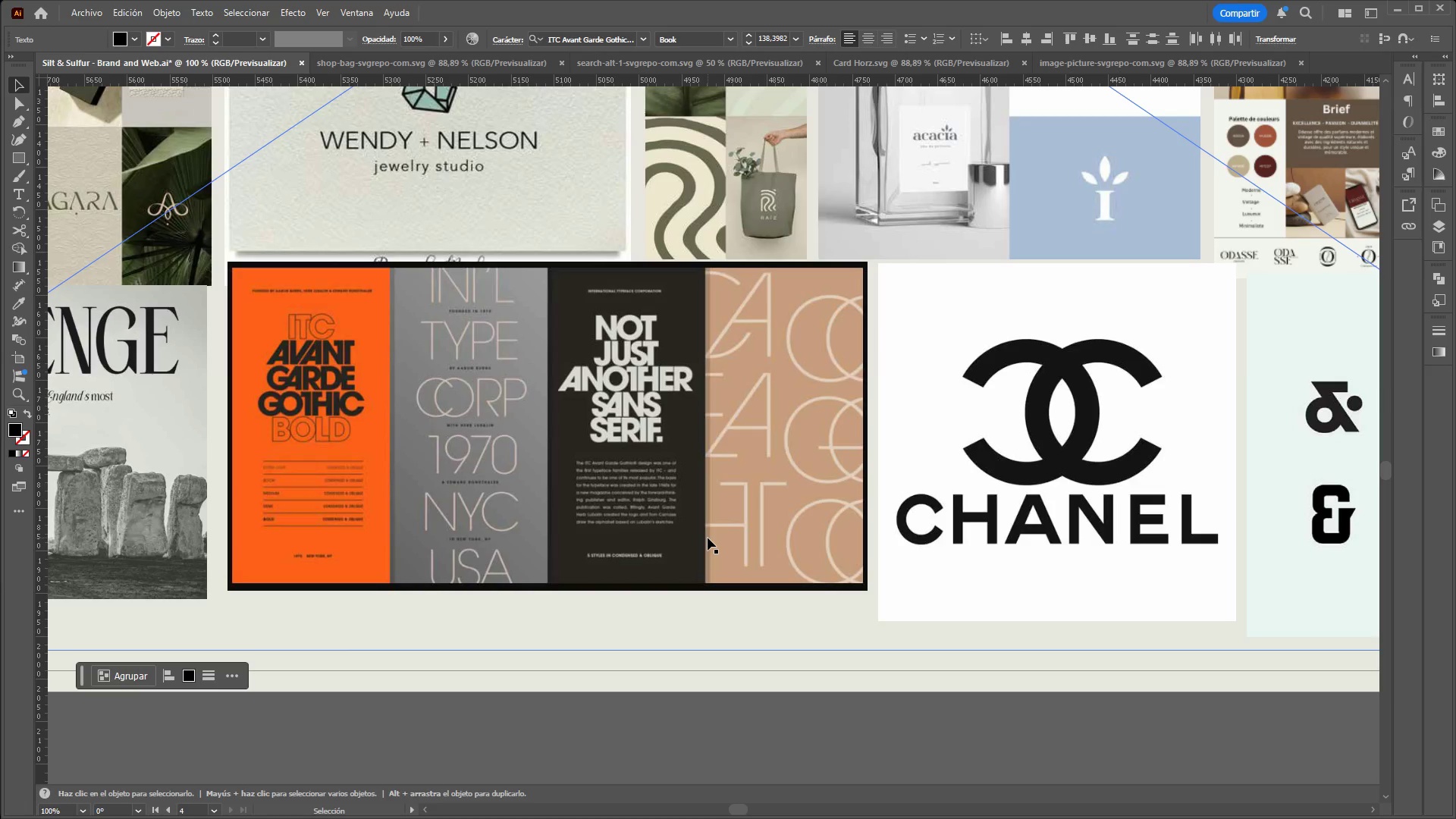 
scroll: coordinate [704, 540], scroll_direction: up, amount: 1.0
 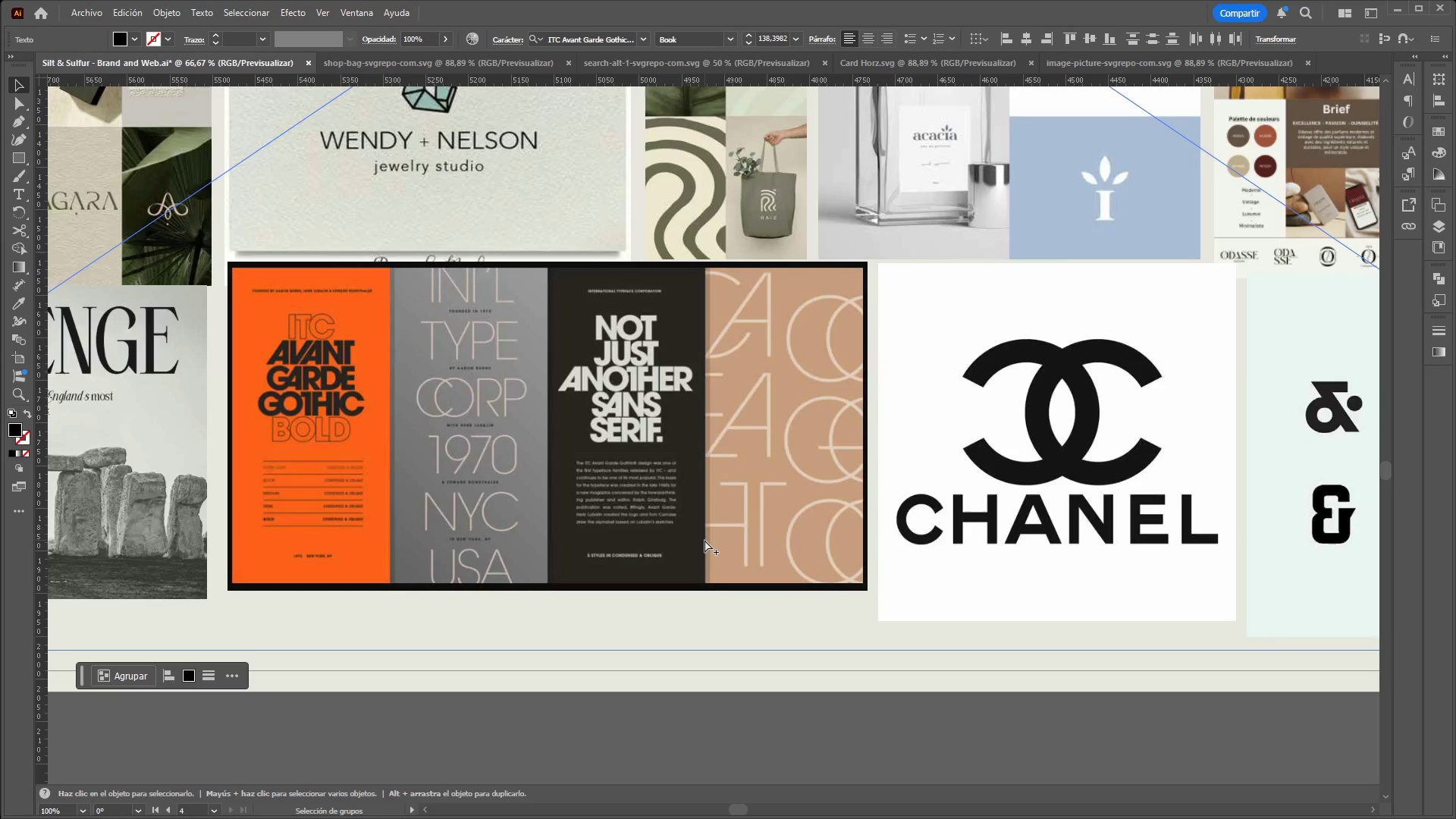 
hold_key(key=ControlLeft, duration=3.94)
hold_key(key=AltLeft, duration=1.5)
hold_key(key=AltLeft, duration=1.53)
scroll: coordinate [856, 399], scroll_direction: down, amount: 4.0
 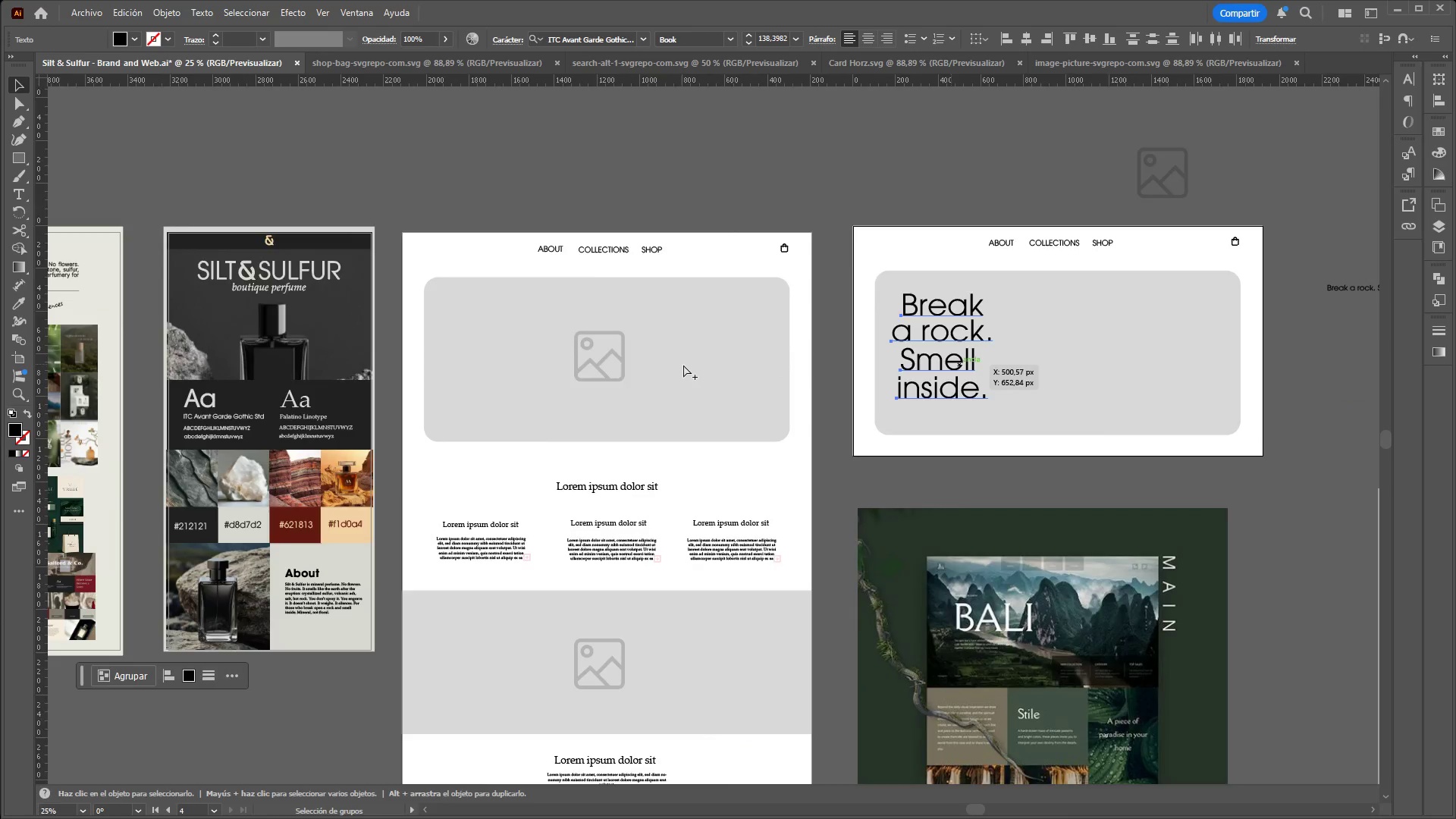 
hold_key(key=AltLeft, duration=0.89)
scroll: coordinate [907, 340], scroll_direction: up, amount: 1.0
 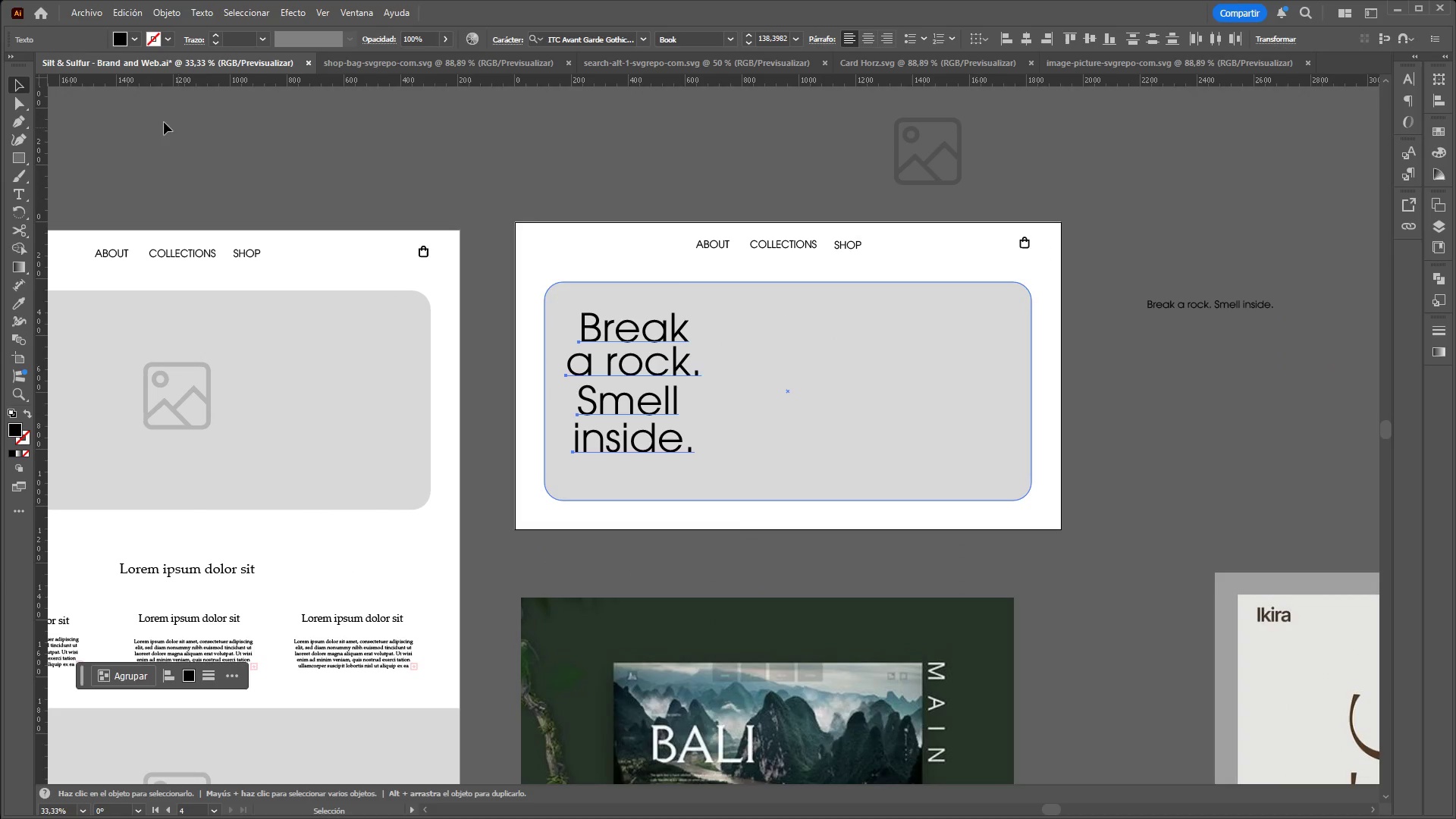 
left_click([162, 127])
 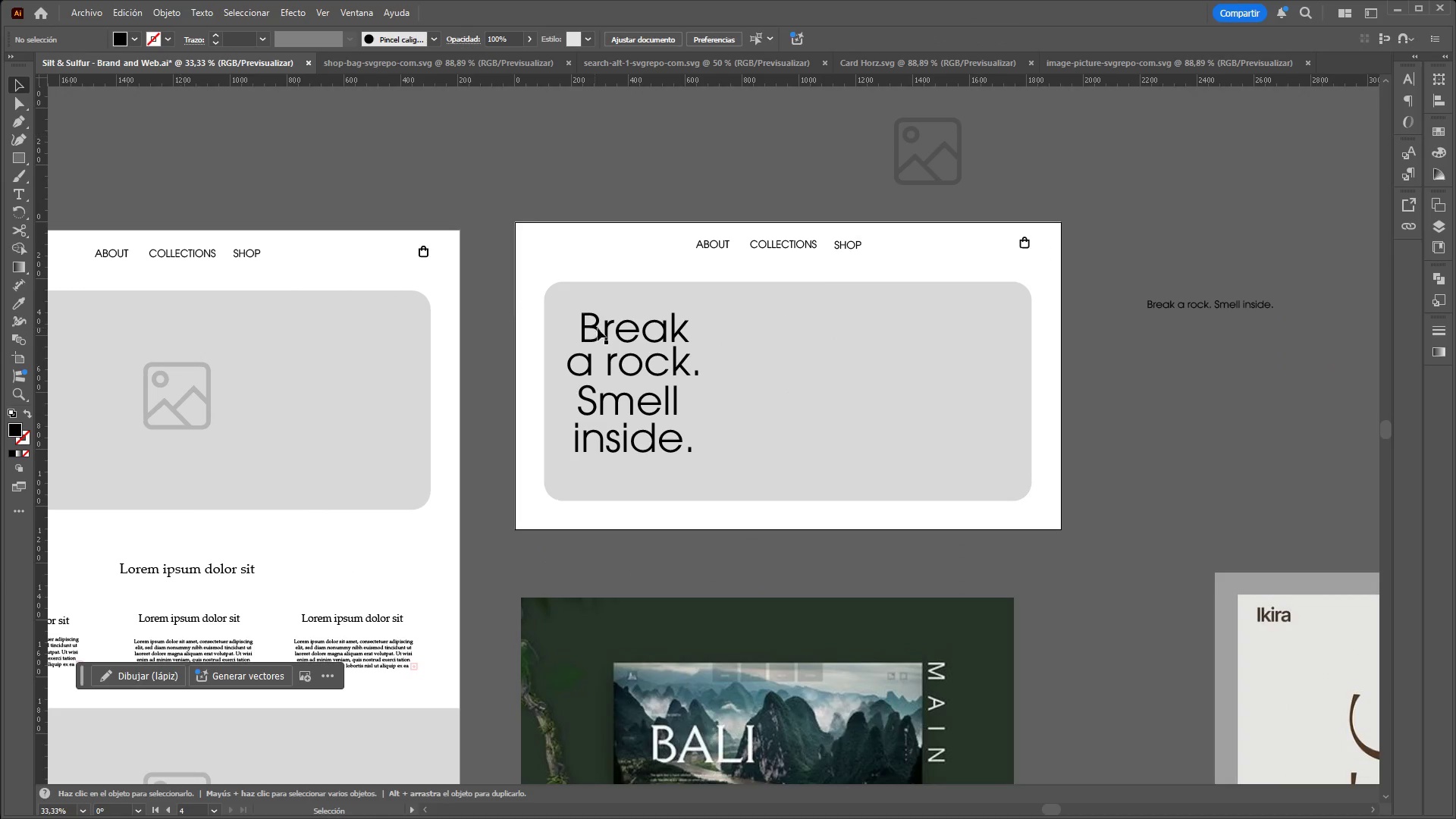 
left_click([642, 330])
 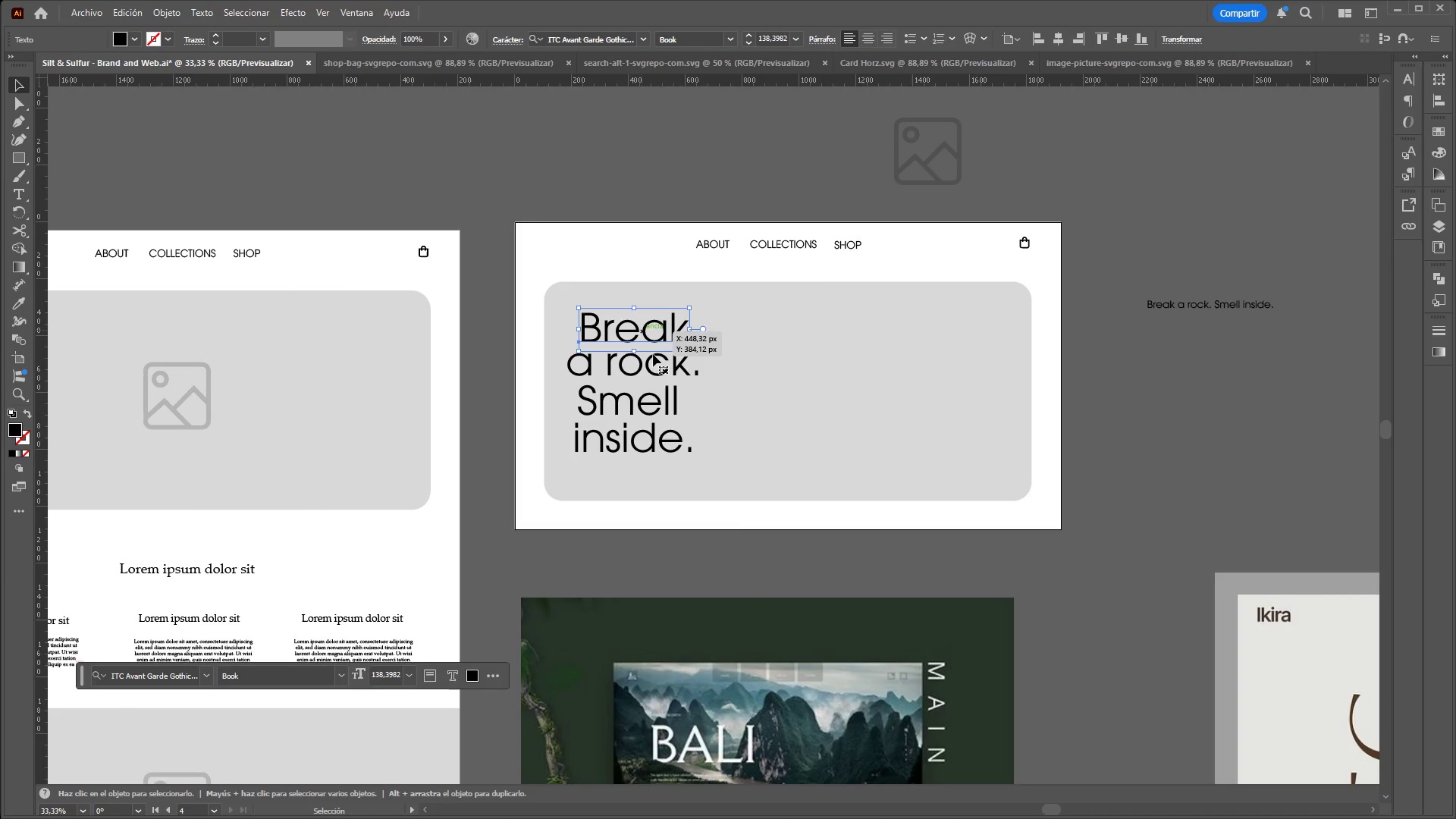 
hold_key(key=ShiftLeft, duration=1.5)
left_click([657, 365])
 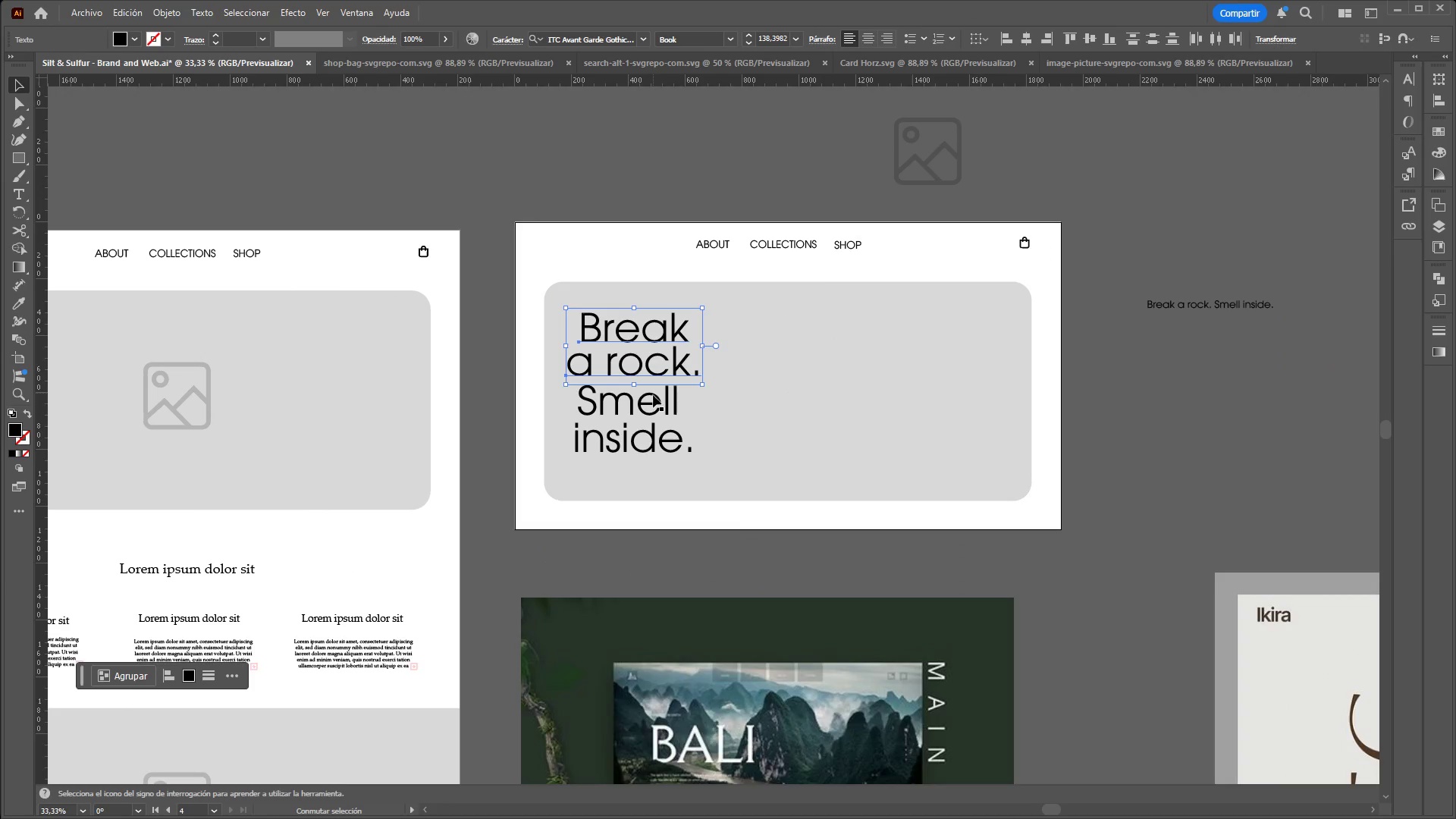 
left_click([654, 403])
 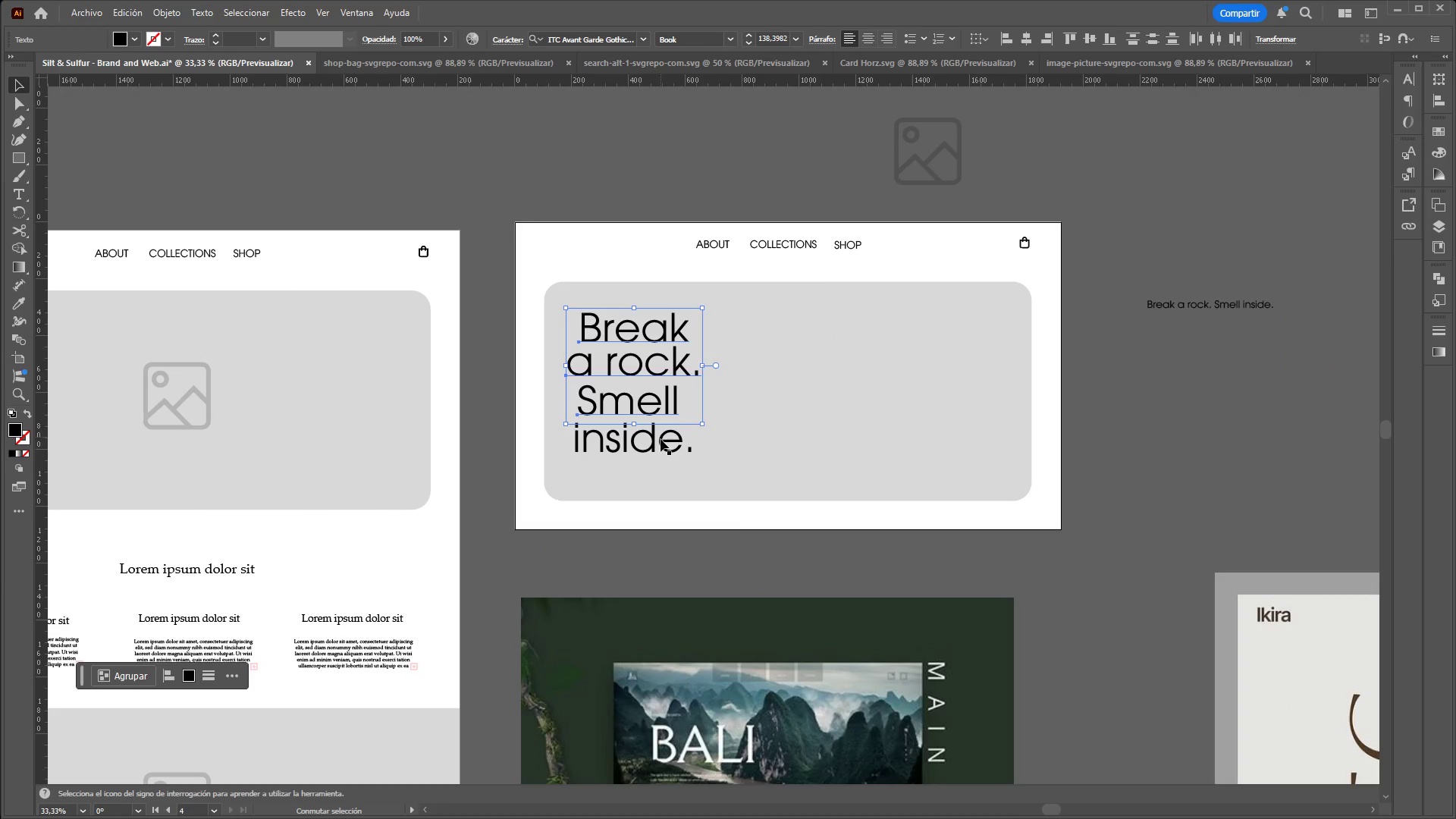 
left_click([661, 440])
 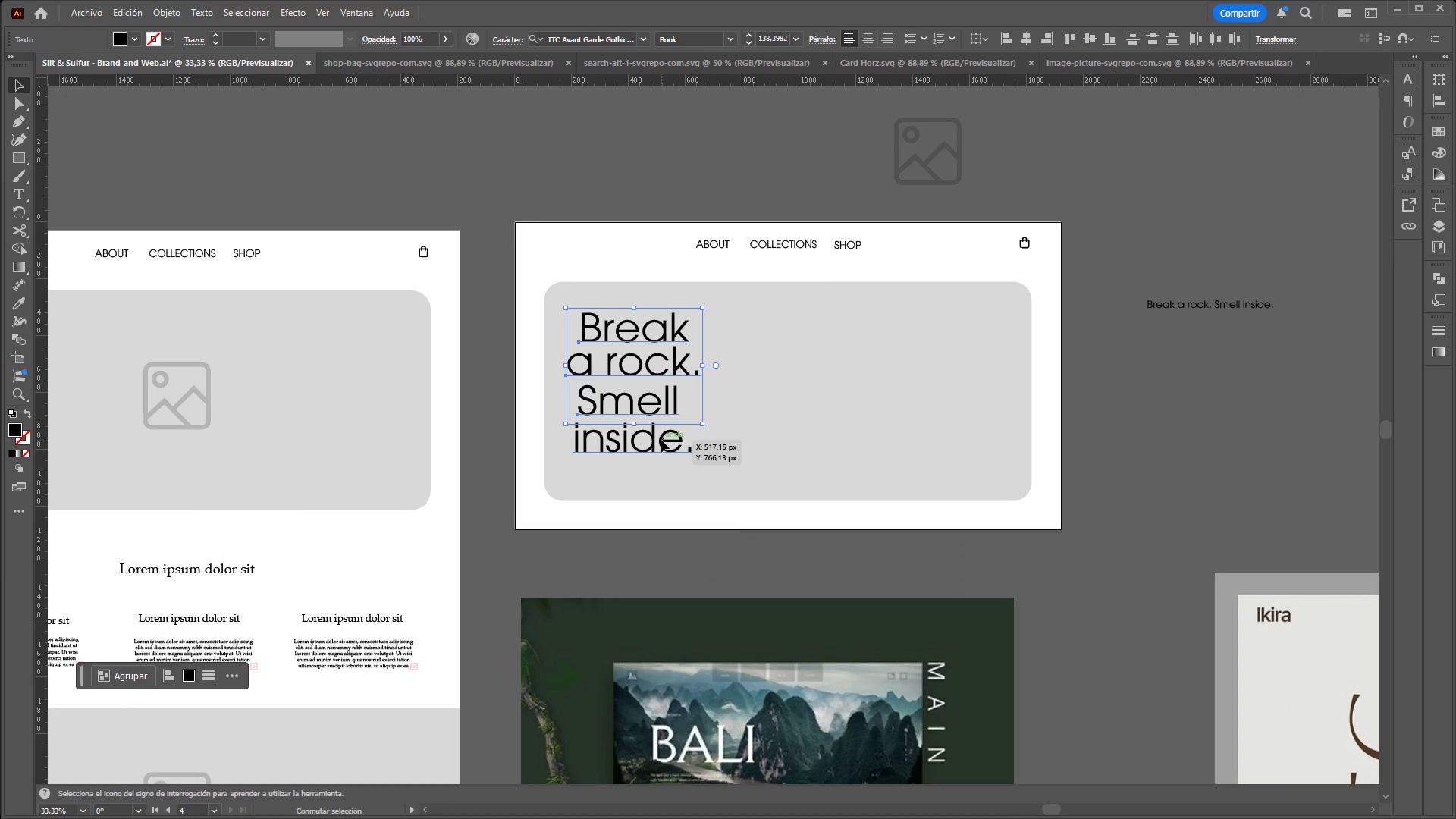 
hold_key(key=ShiftLeft, duration=1.51)
left_click_drag(start_coordinate=[704, 460], to_coordinate=[749, 487])
 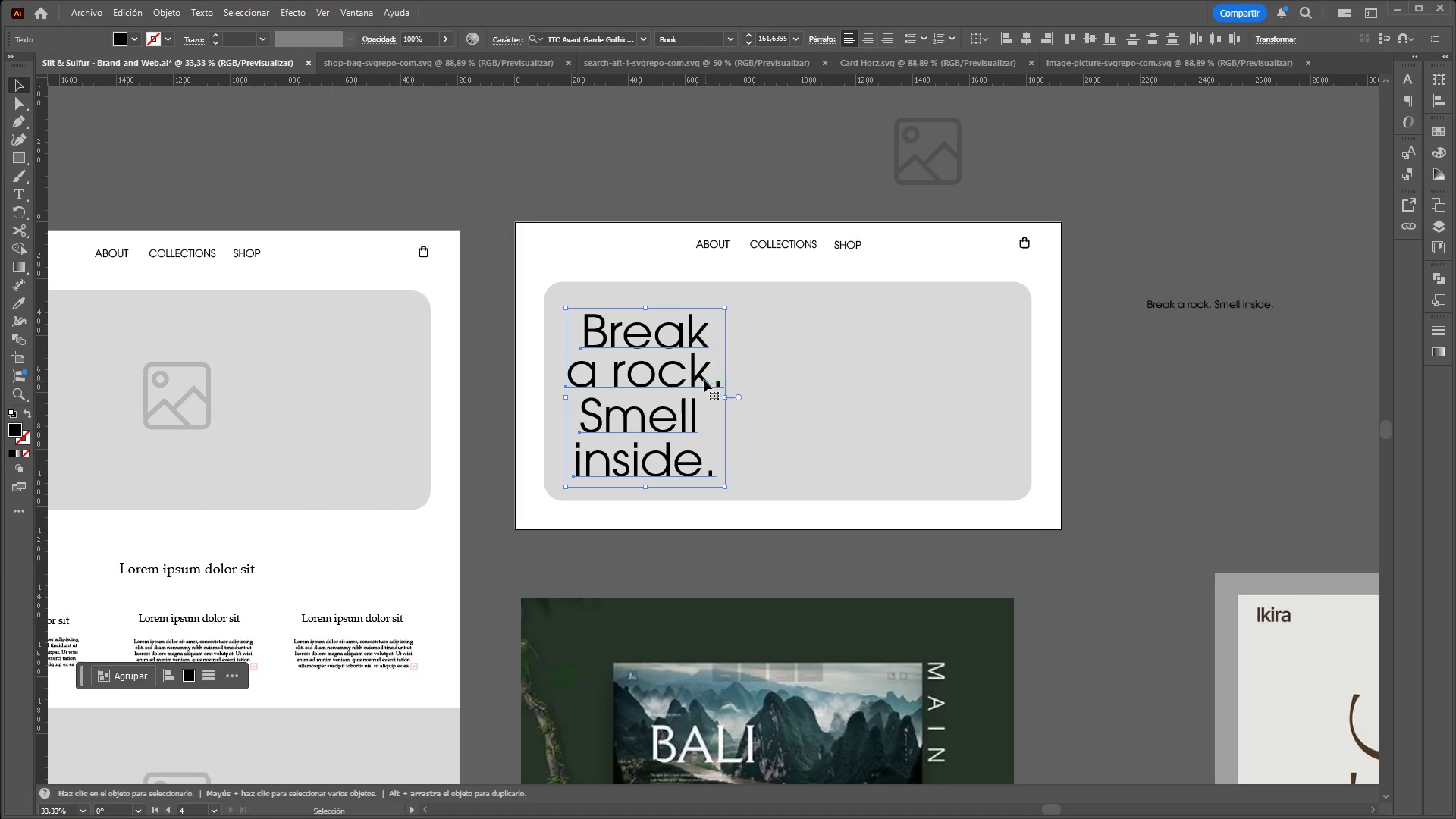 
hold_key(key=ShiftLeft, duration=0.95)
 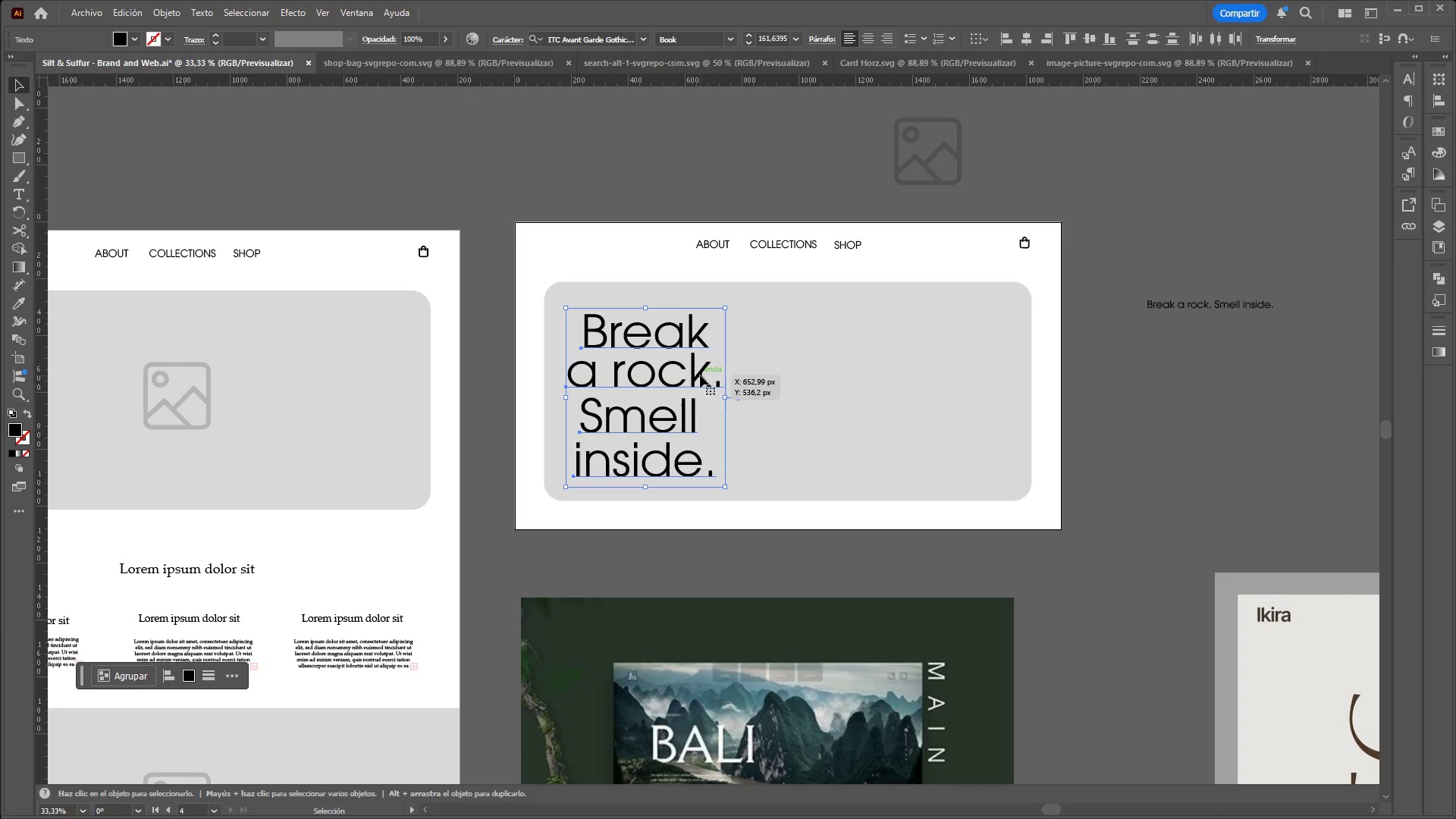 
left_click_drag(start_coordinate=[699, 375], to_coordinate=[728, 367])
 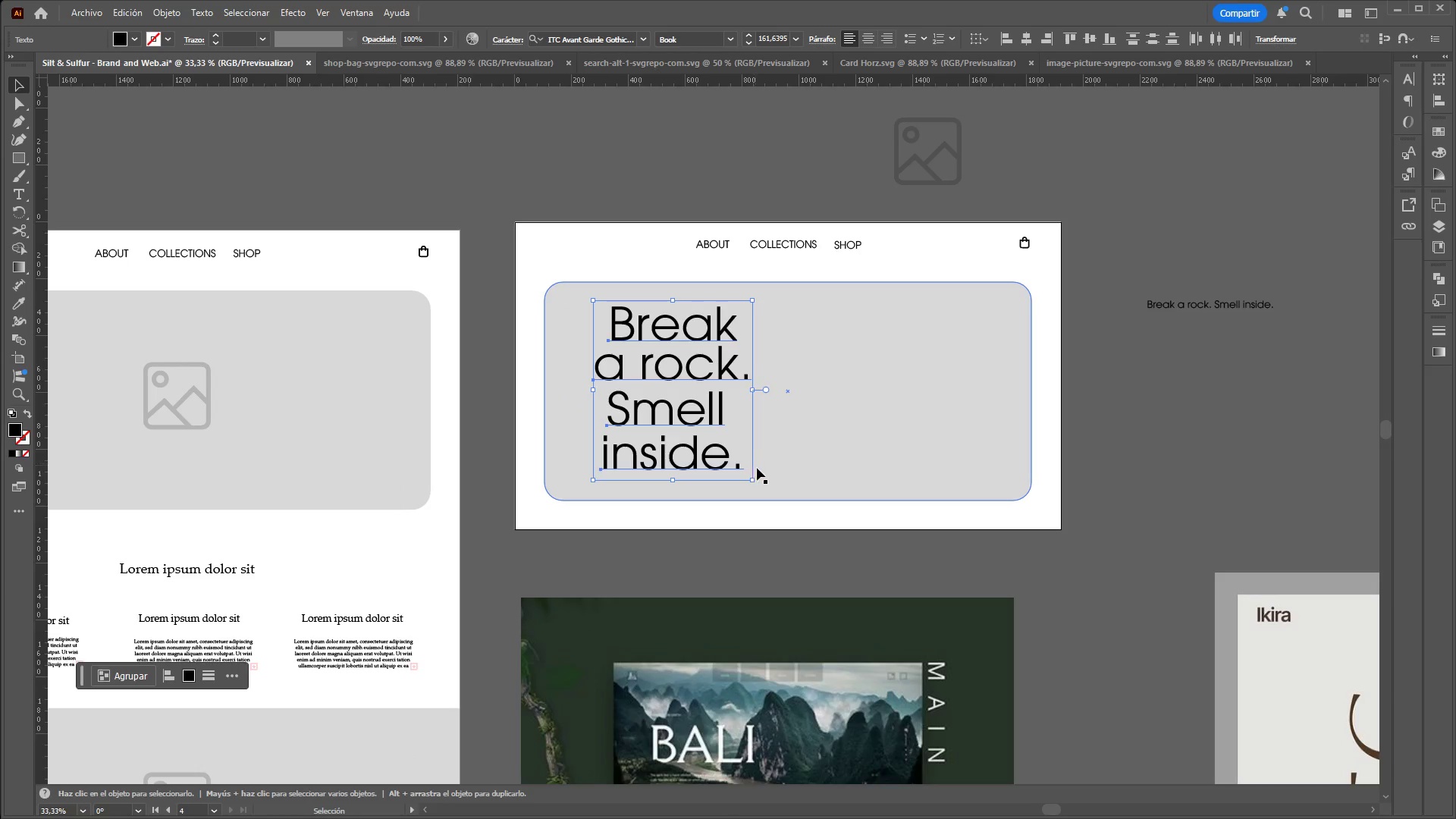 
hold_key(key=ShiftLeft, duration=1.45)
left_click_drag(start_coordinate=[755, 480], to_coordinate=[774, 491])
 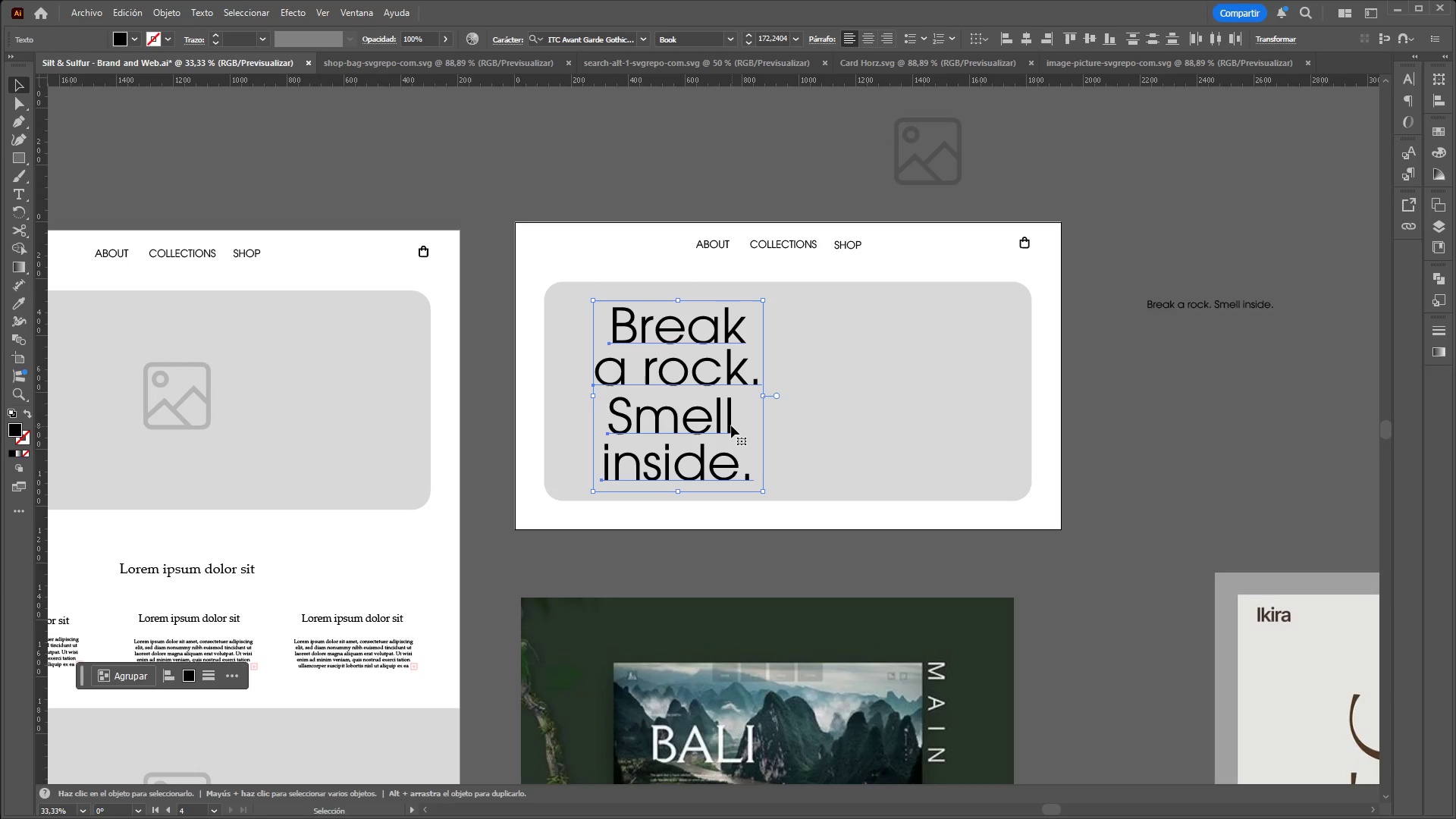 
left_click_drag(start_coordinate=[731, 425], to_coordinate=[729, 419])
 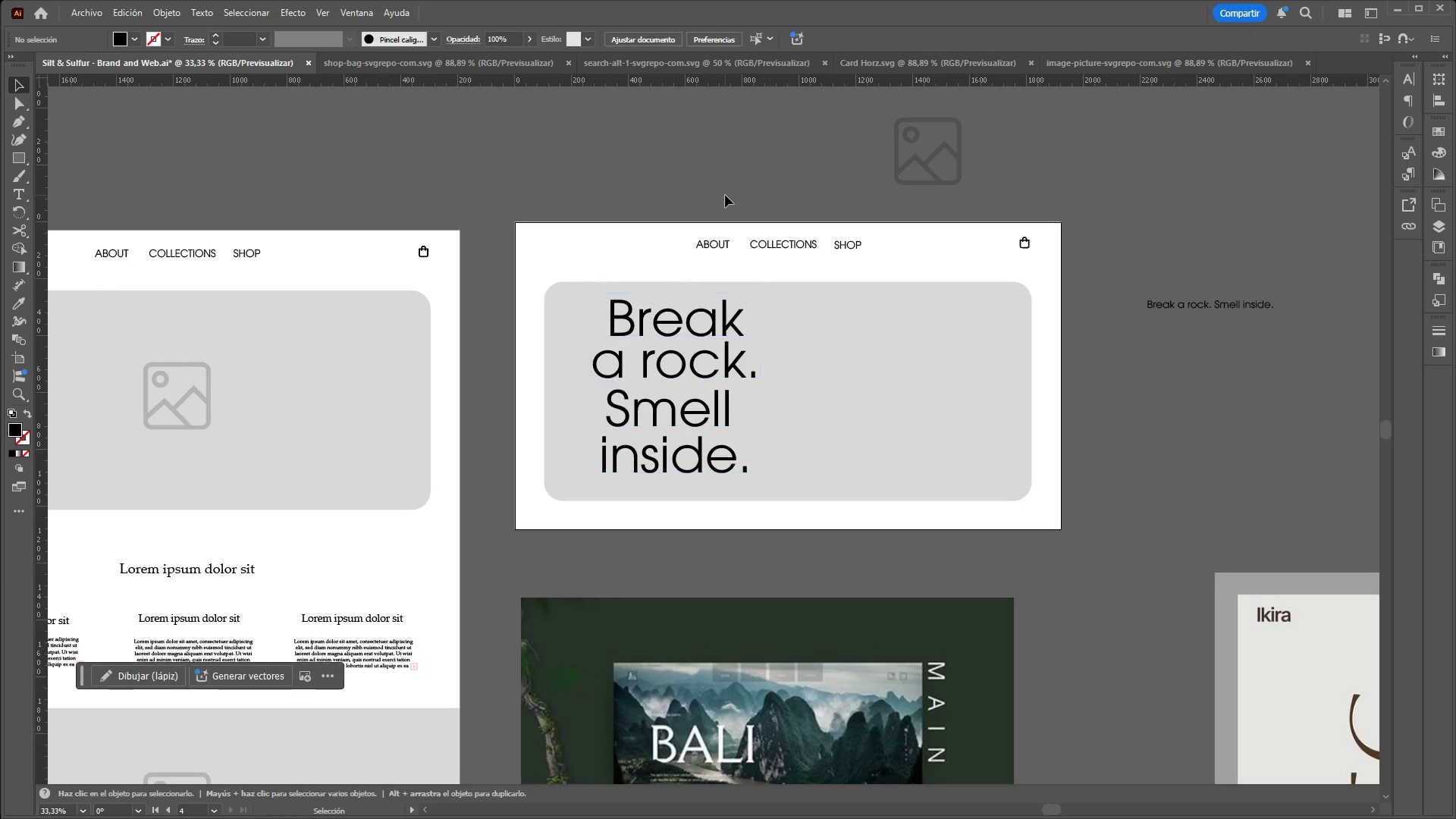 
hold_key(key=ControlLeft, duration=2.62)
hold_key(key=AltLeft, duration=1.5)
scroll: coordinate [956, 353], scroll_direction: down, amount: 4.0
 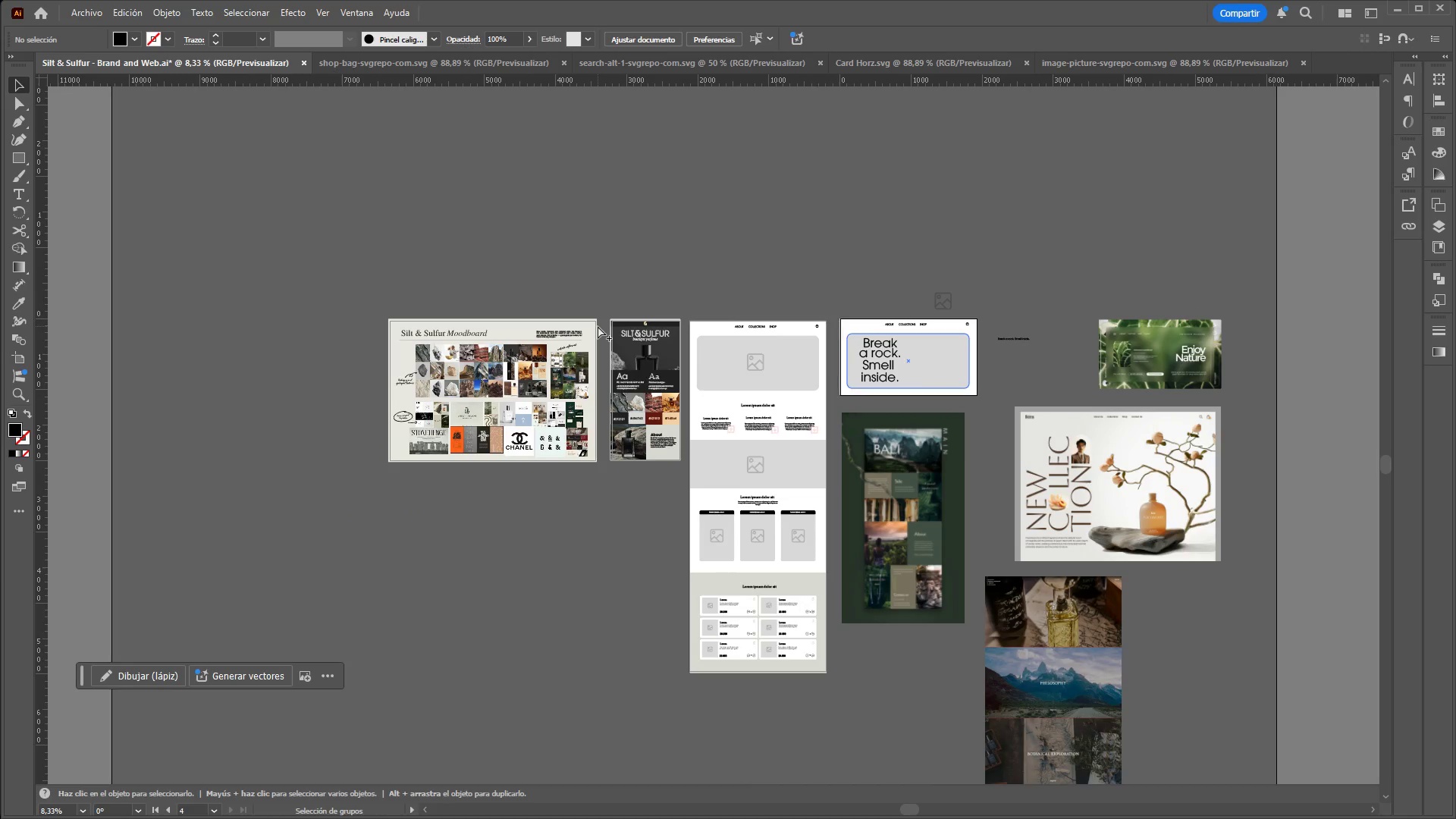 
hold_key(key=AltLeft, duration=1.03)
scroll: coordinate [664, 326], scroll_direction: up, amount: 5.0
 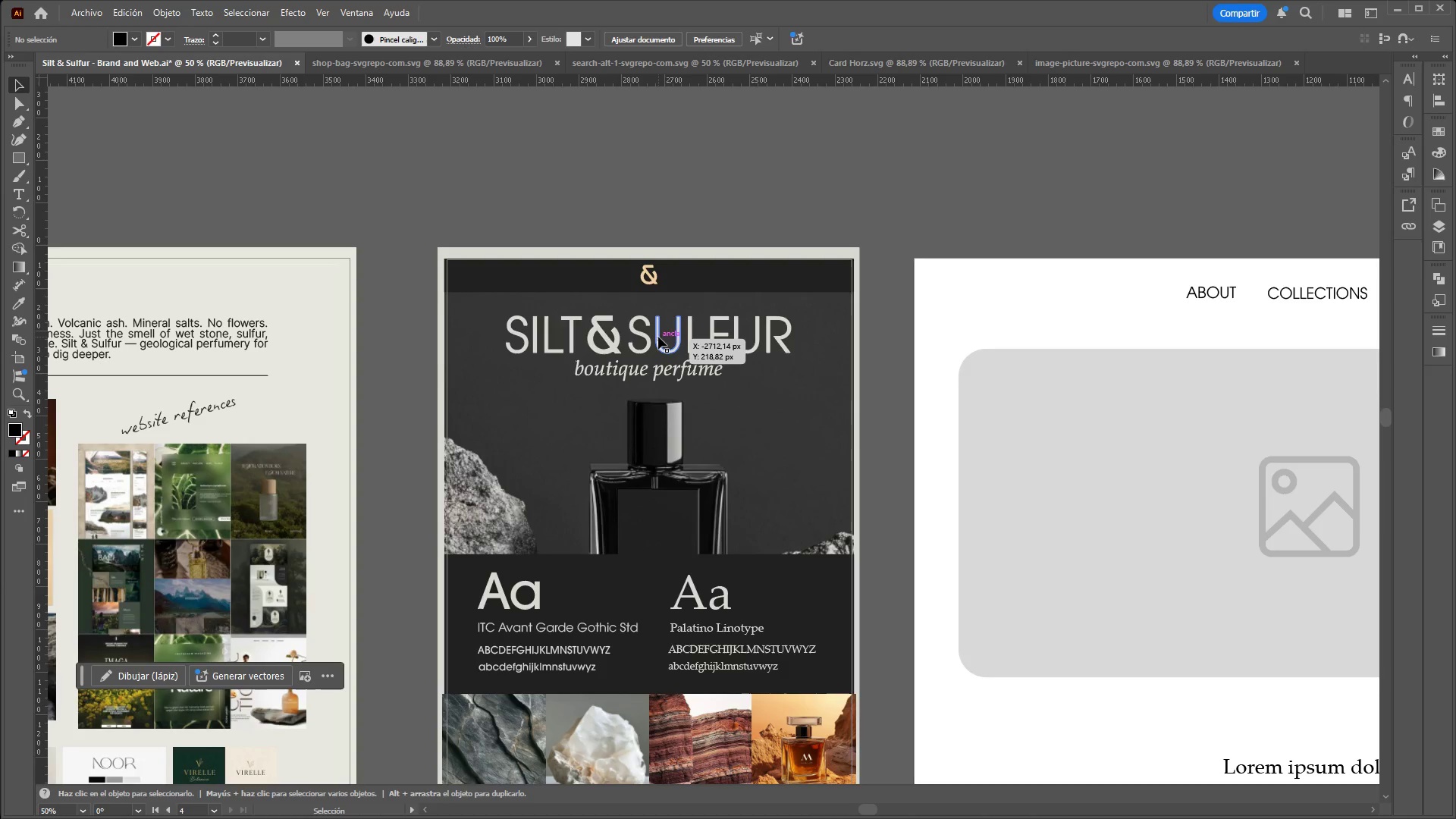 
left_click([658, 337])
 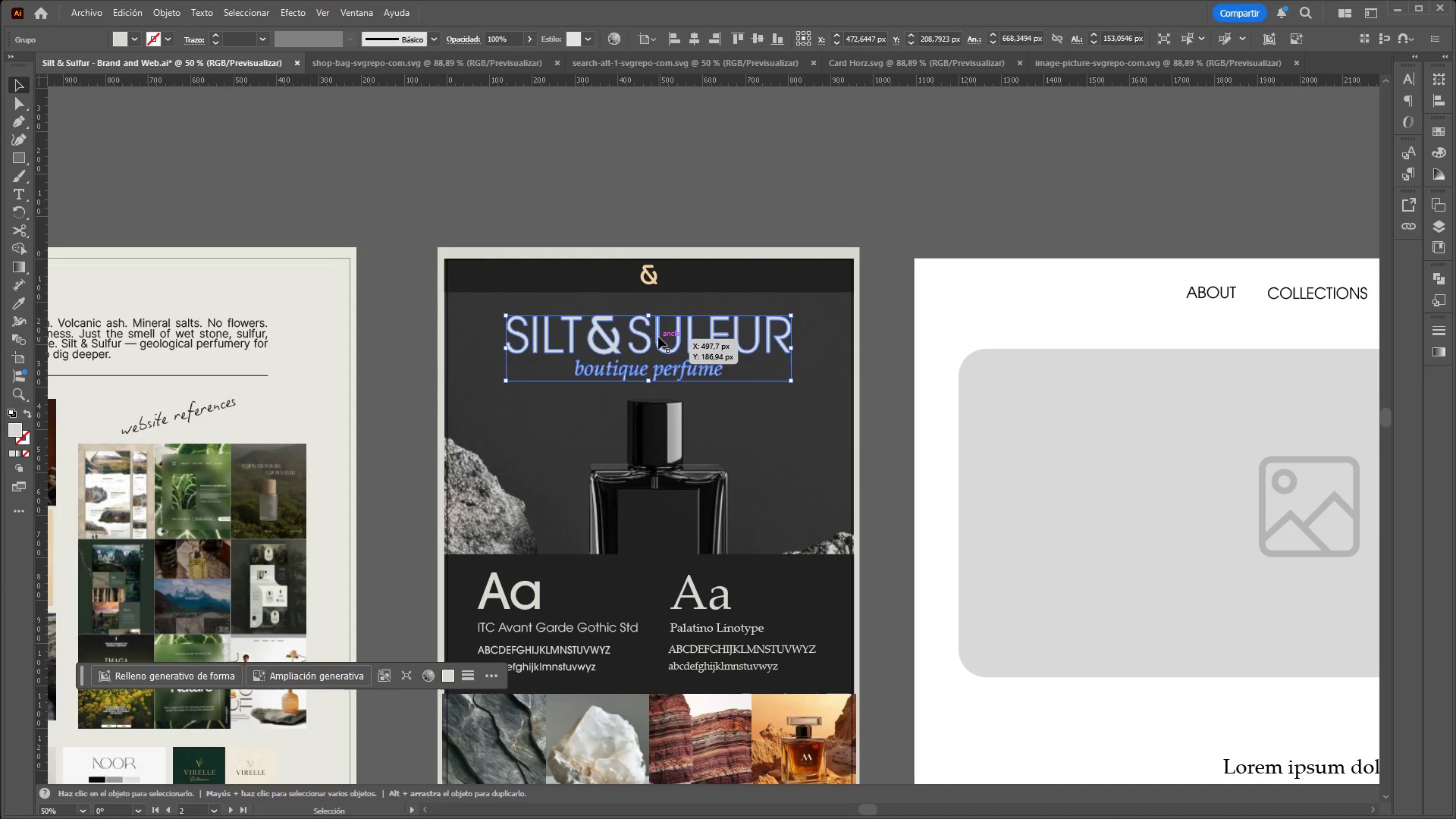 
key(Control+C)
 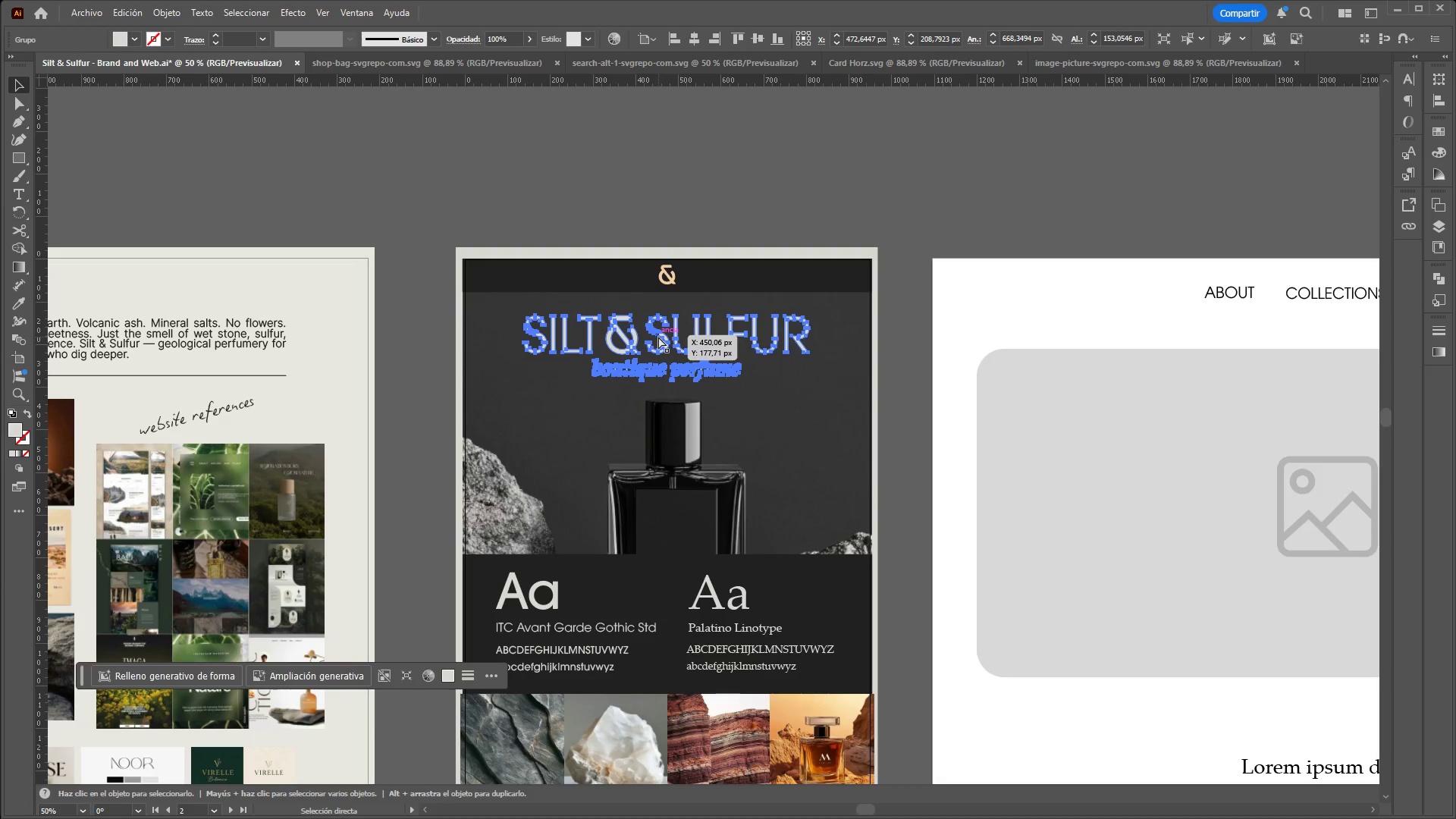 
key(Control+V)
 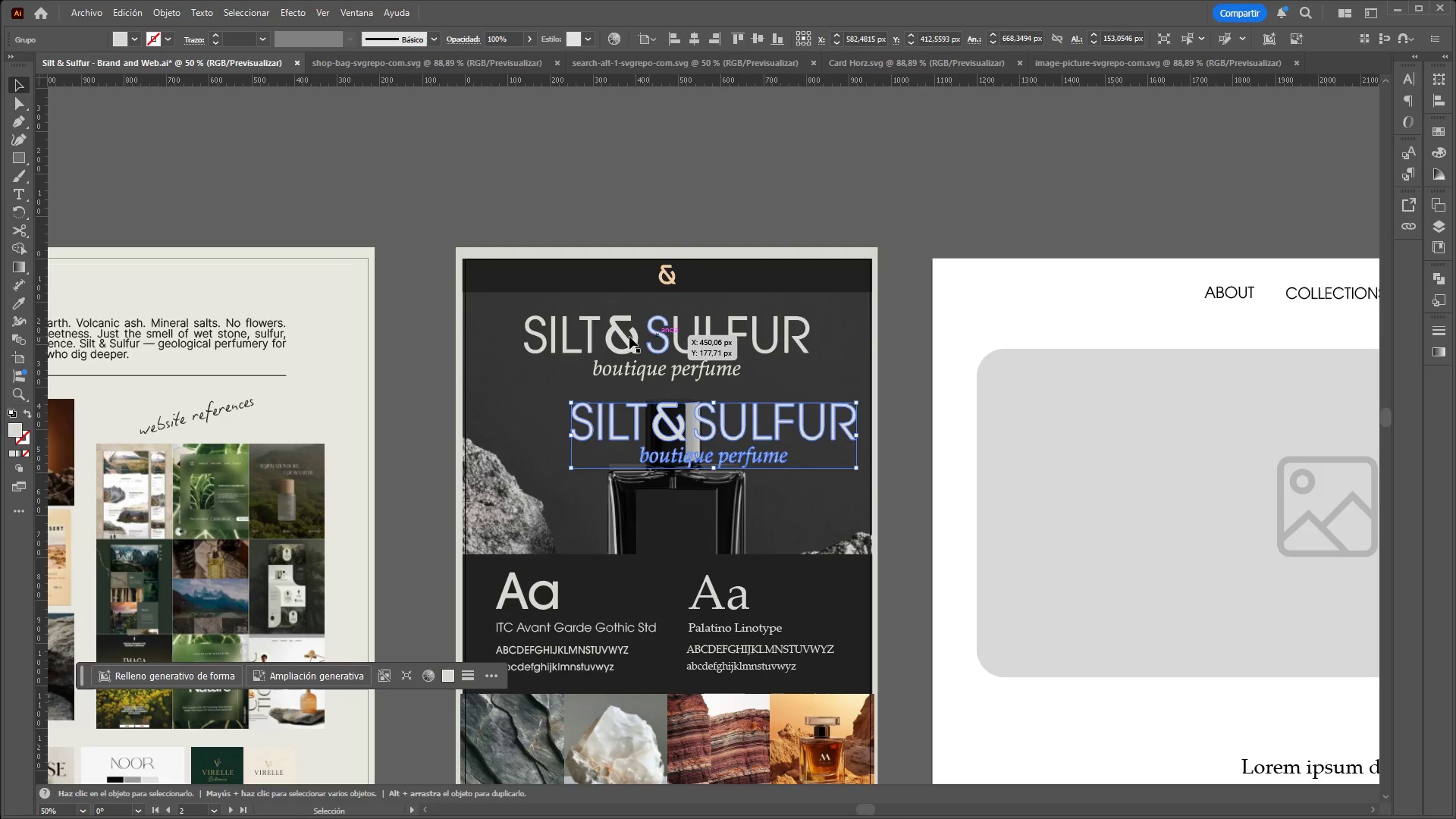 
scroll: coordinate [658, 337], scroll_direction: up, amount: 1.0
 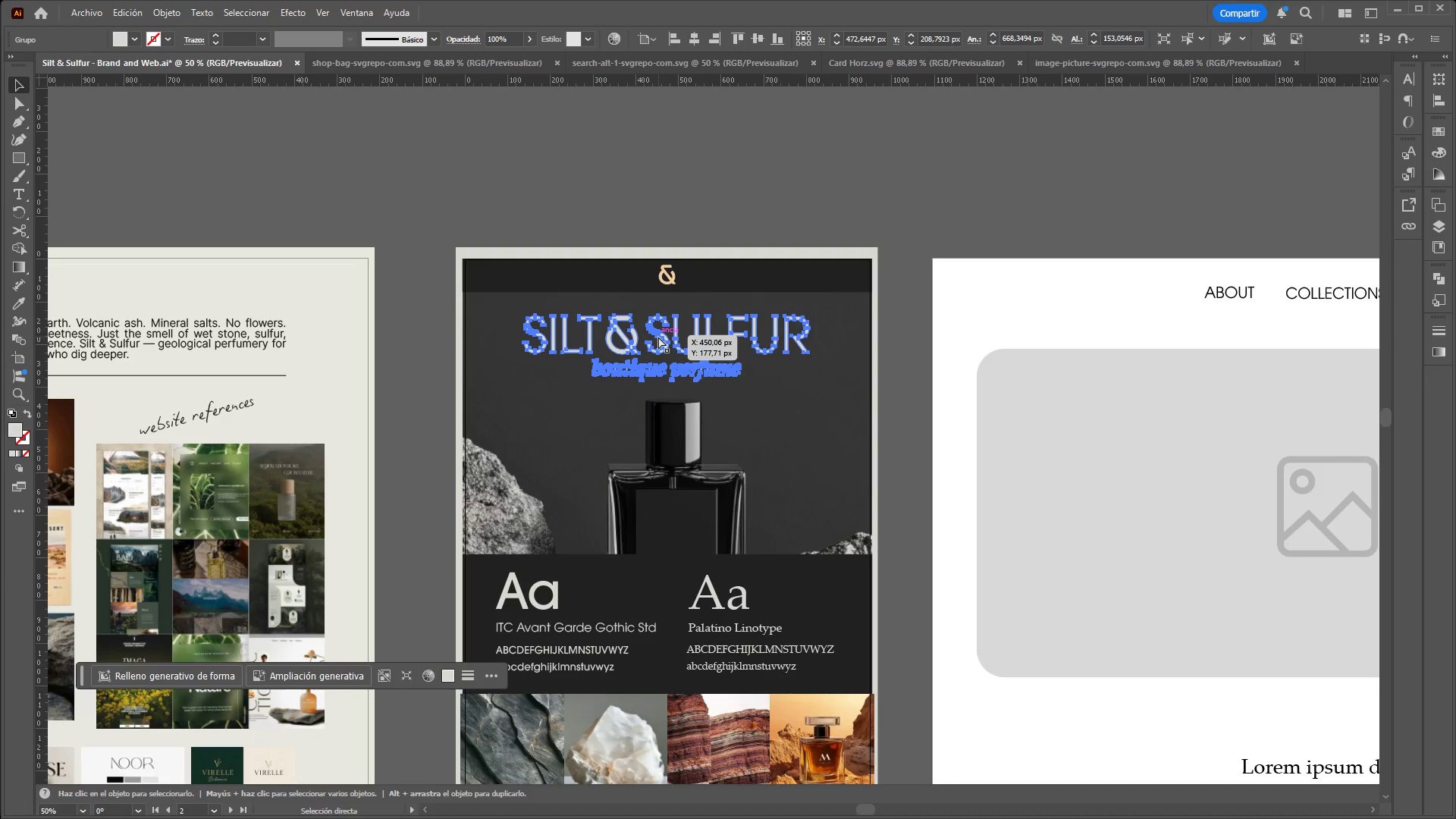 
hold_key(key=ControlLeft, duration=1.27)
hold_key(key=AltLeft, duration=1.22)
scroll: coordinate [850, 325], scroll_direction: down, amount: 2.0
 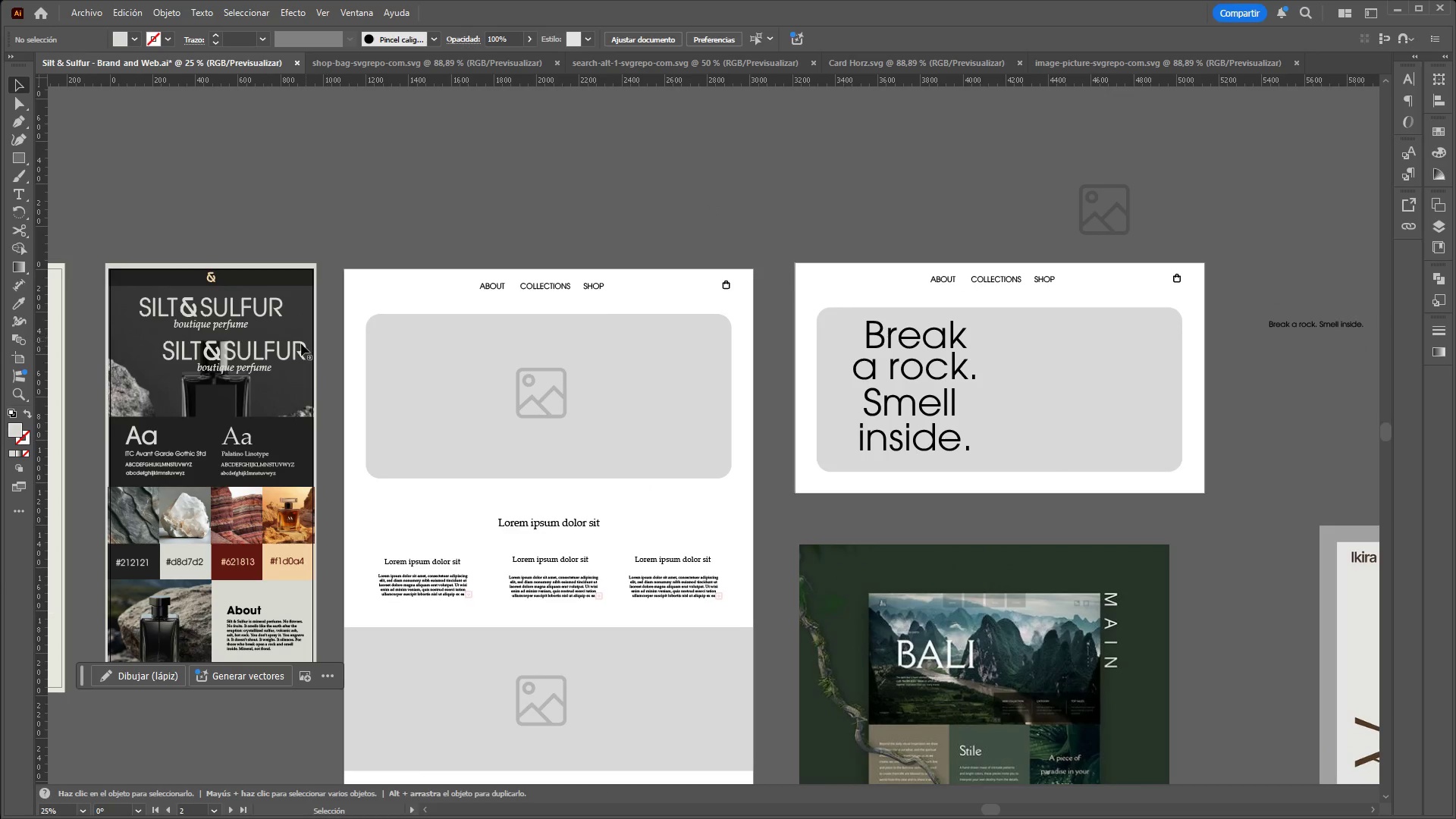 
left_click_drag(start_coordinate=[298, 348], to_coordinate=[953, 183])
 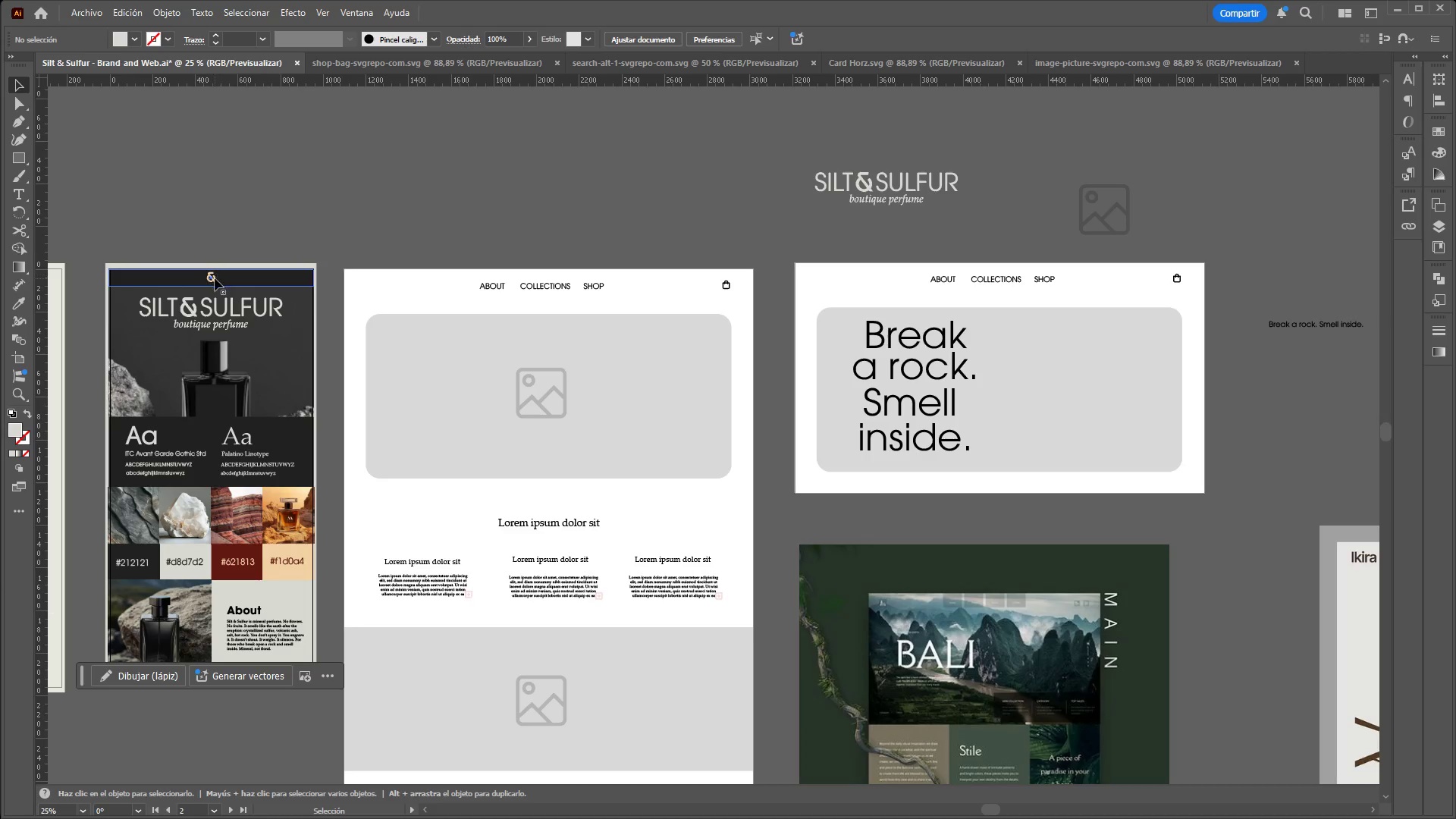 
left_click([215, 279])
 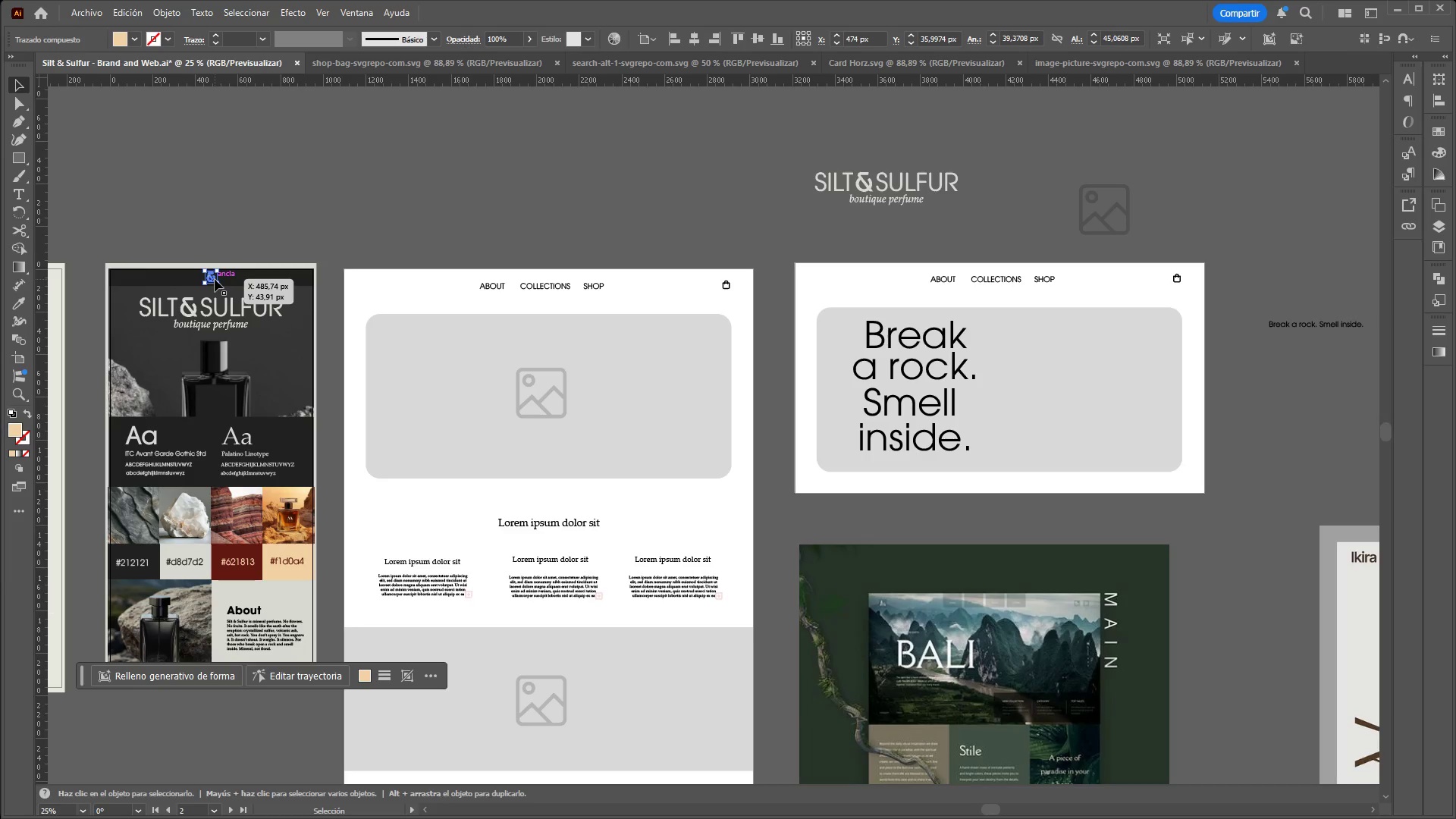 
key(Control+C)
 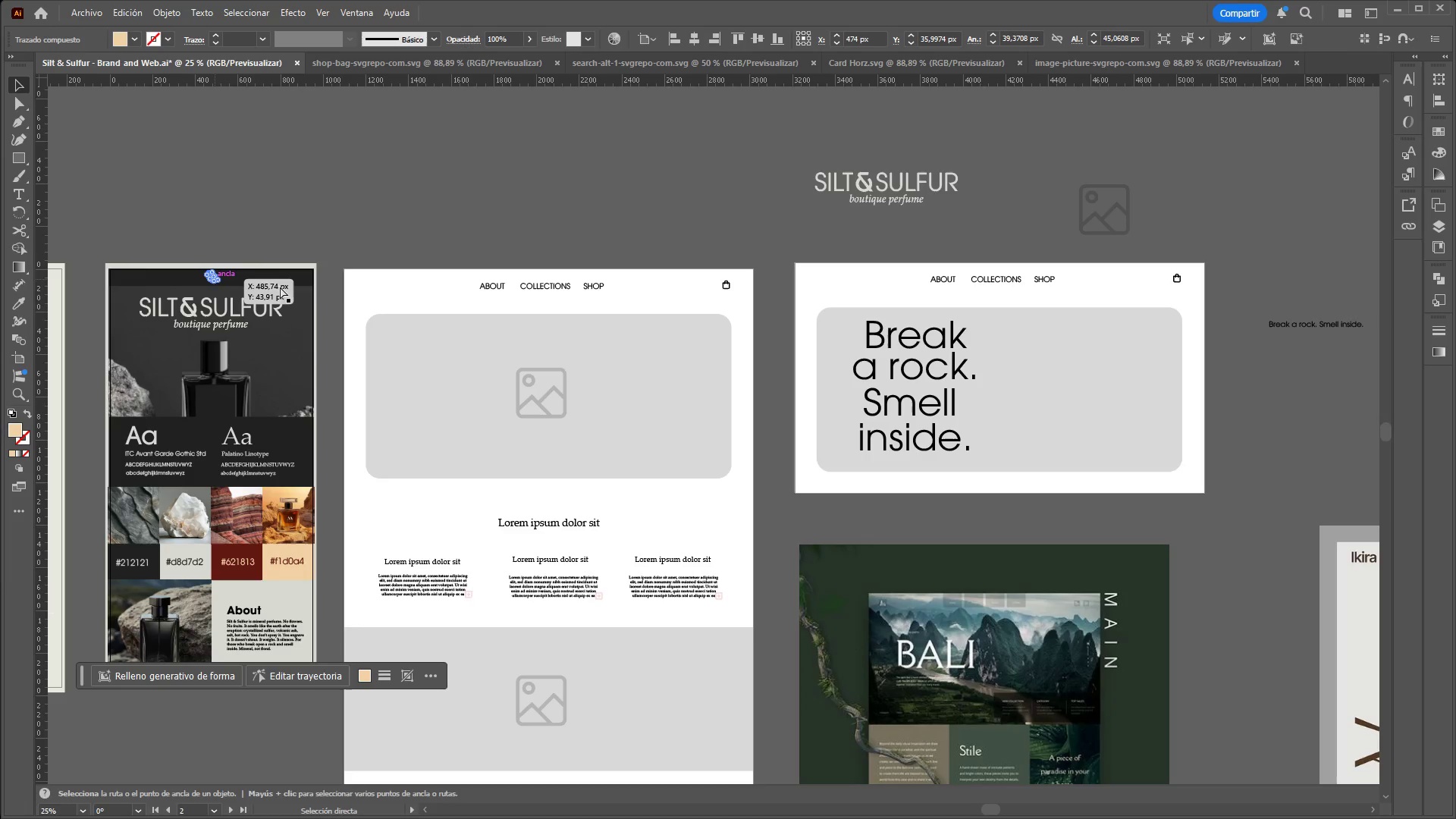 
key(Control+V)
 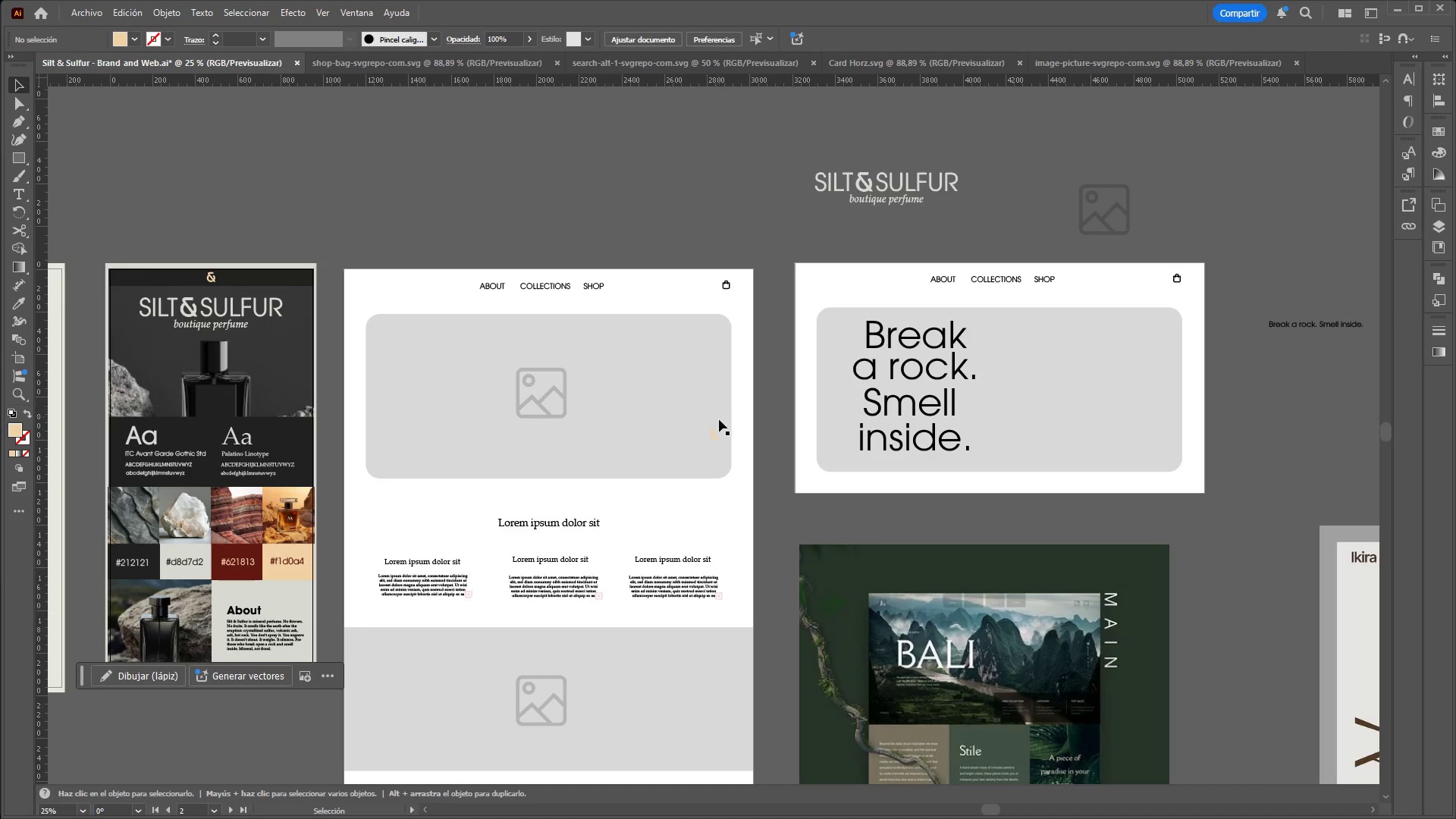 
left_click_drag(start_coordinate=[715, 433], to_coordinate=[374, 286])
 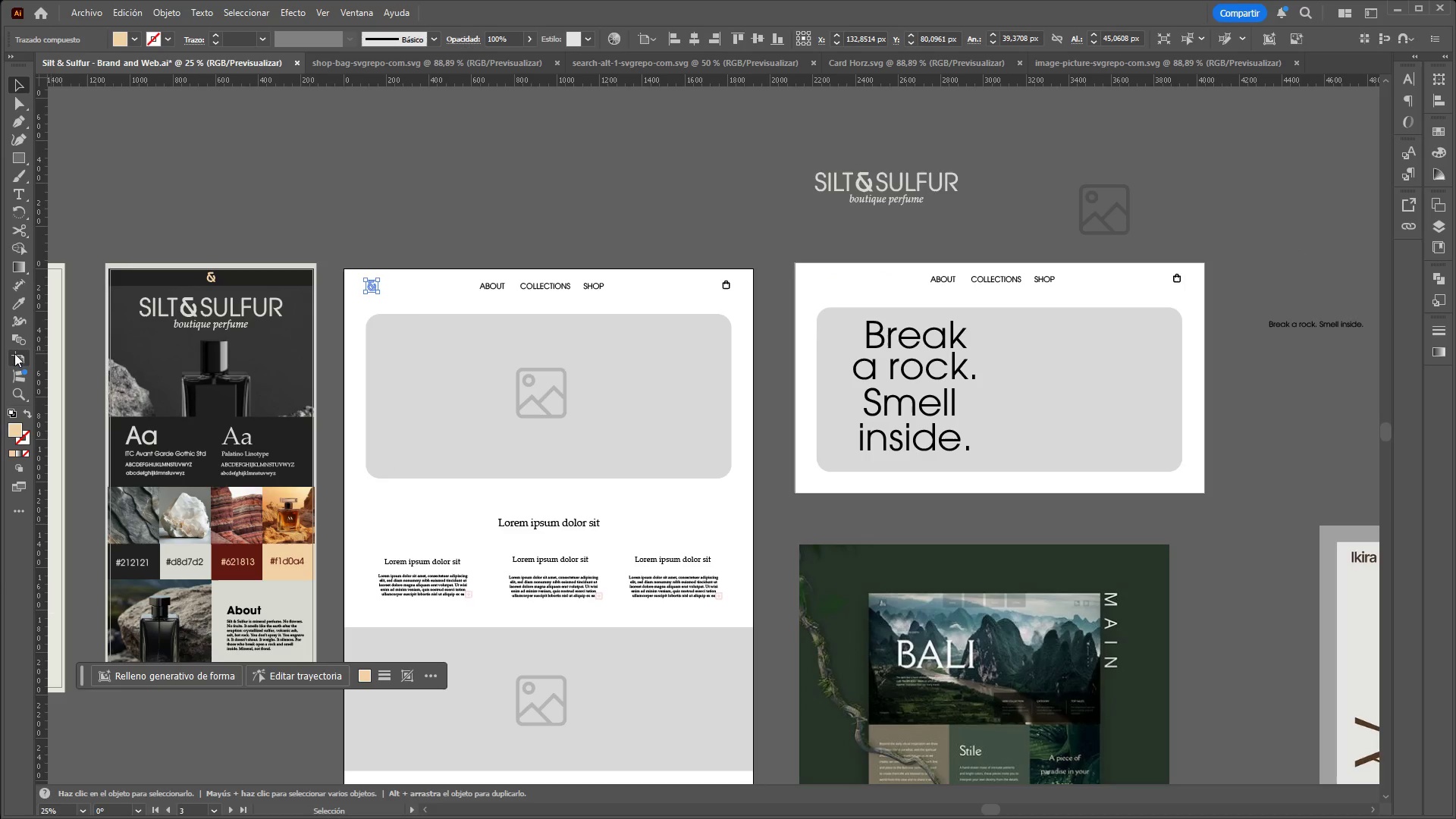 
left_click([27, 300])
 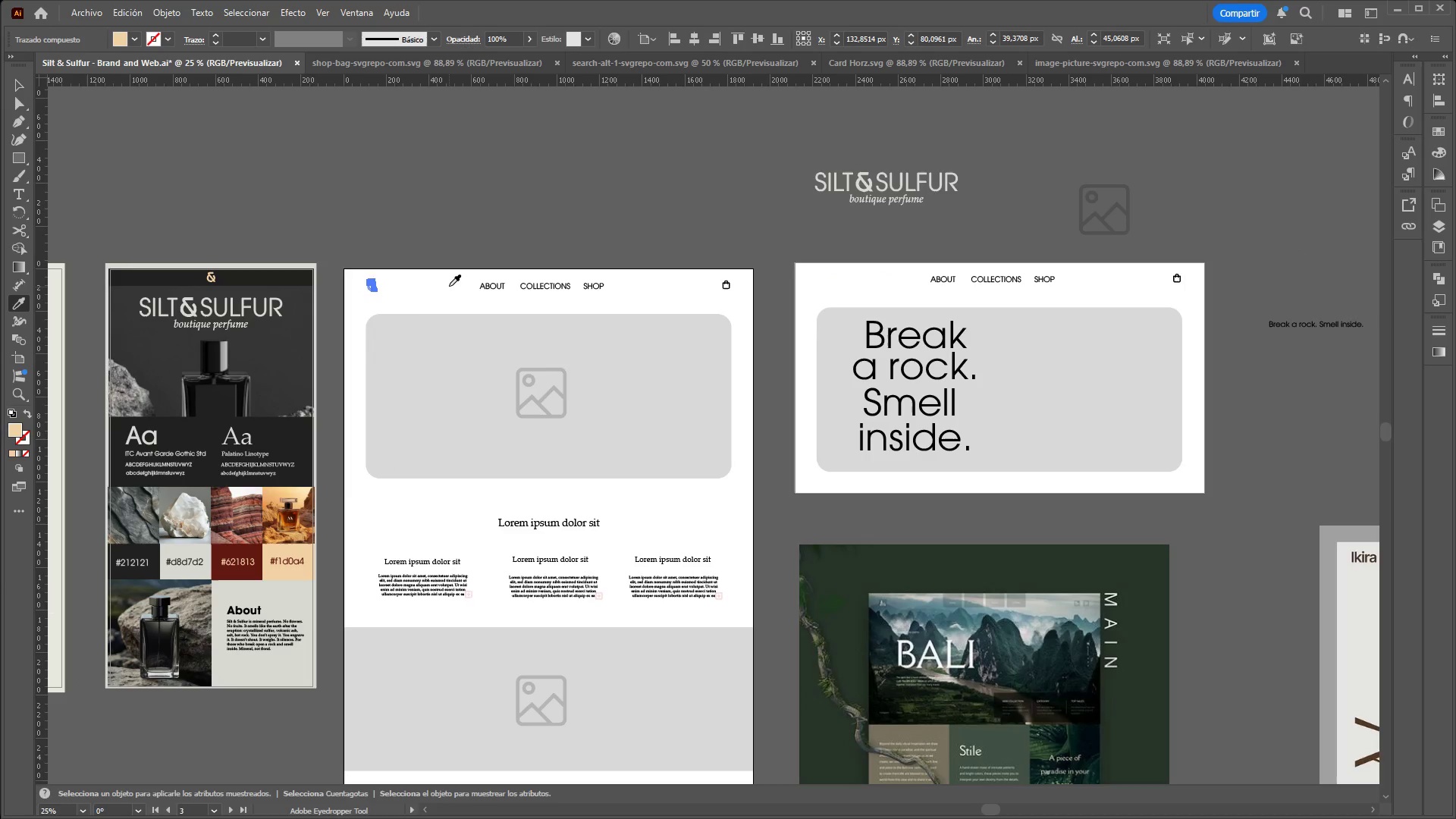 
hold_key(key=ControlLeft, duration=0.45)
hold_key(key=AltLeft, duration=0.38)
scroll: coordinate [651, 289], scroll_direction: up, amount: 2.0
 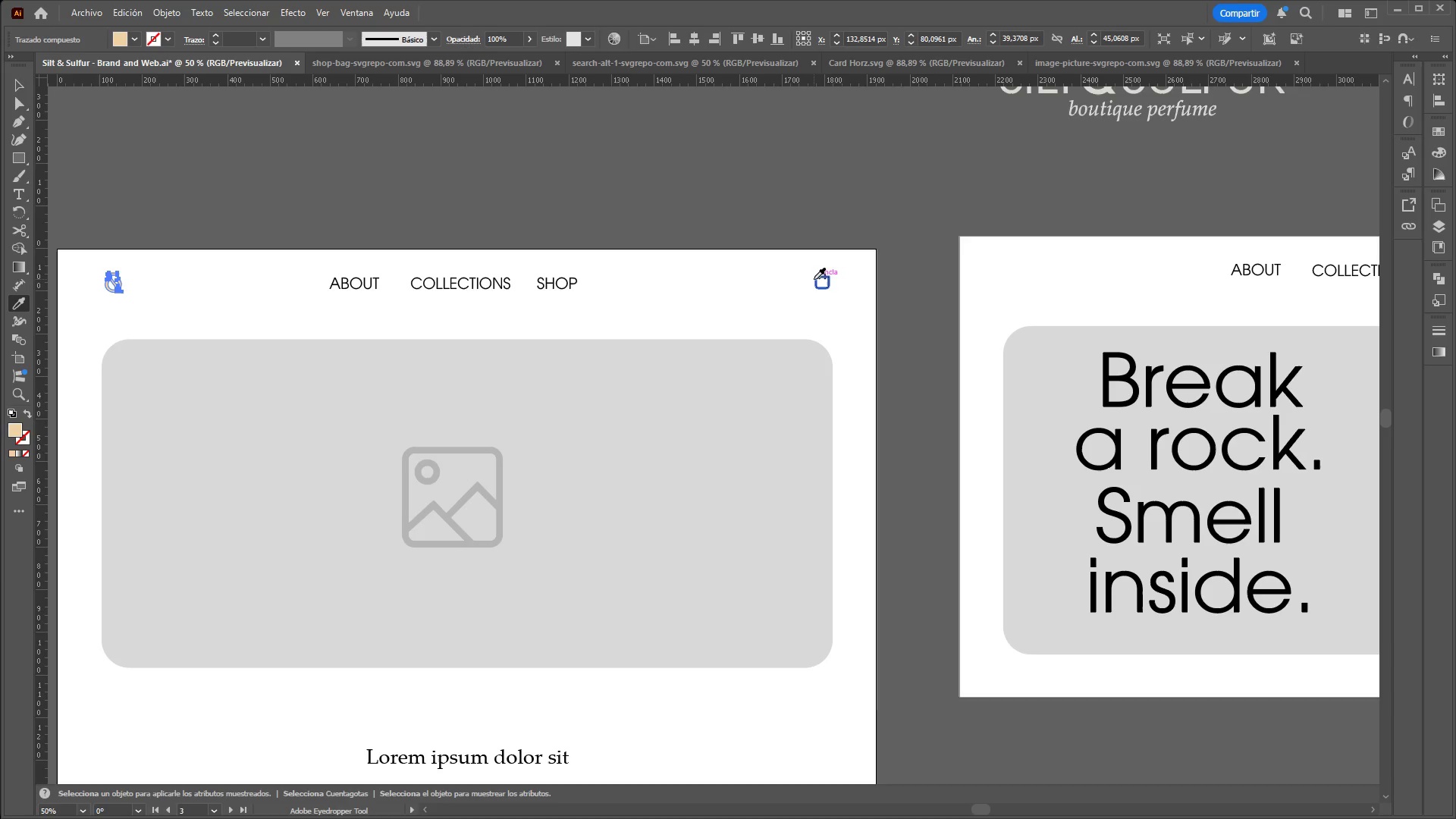 
left_click([814, 279])
 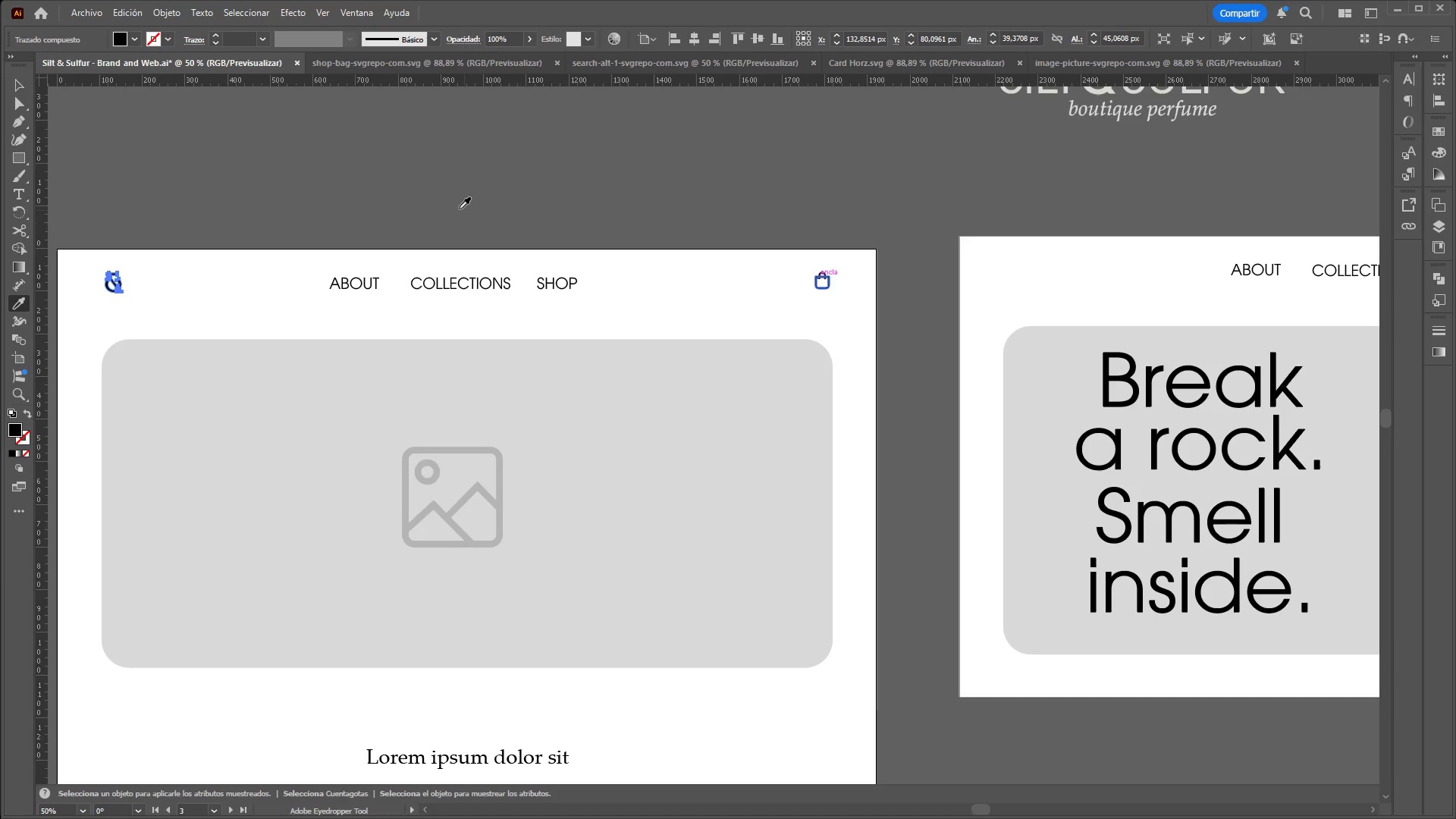 
hold_key(key=ControlLeft, duration=0.78)
hold_key(key=AltLeft, duration=0.77)
scroll: coordinate [103, 174], scroll_direction: none, amount: 0.0
 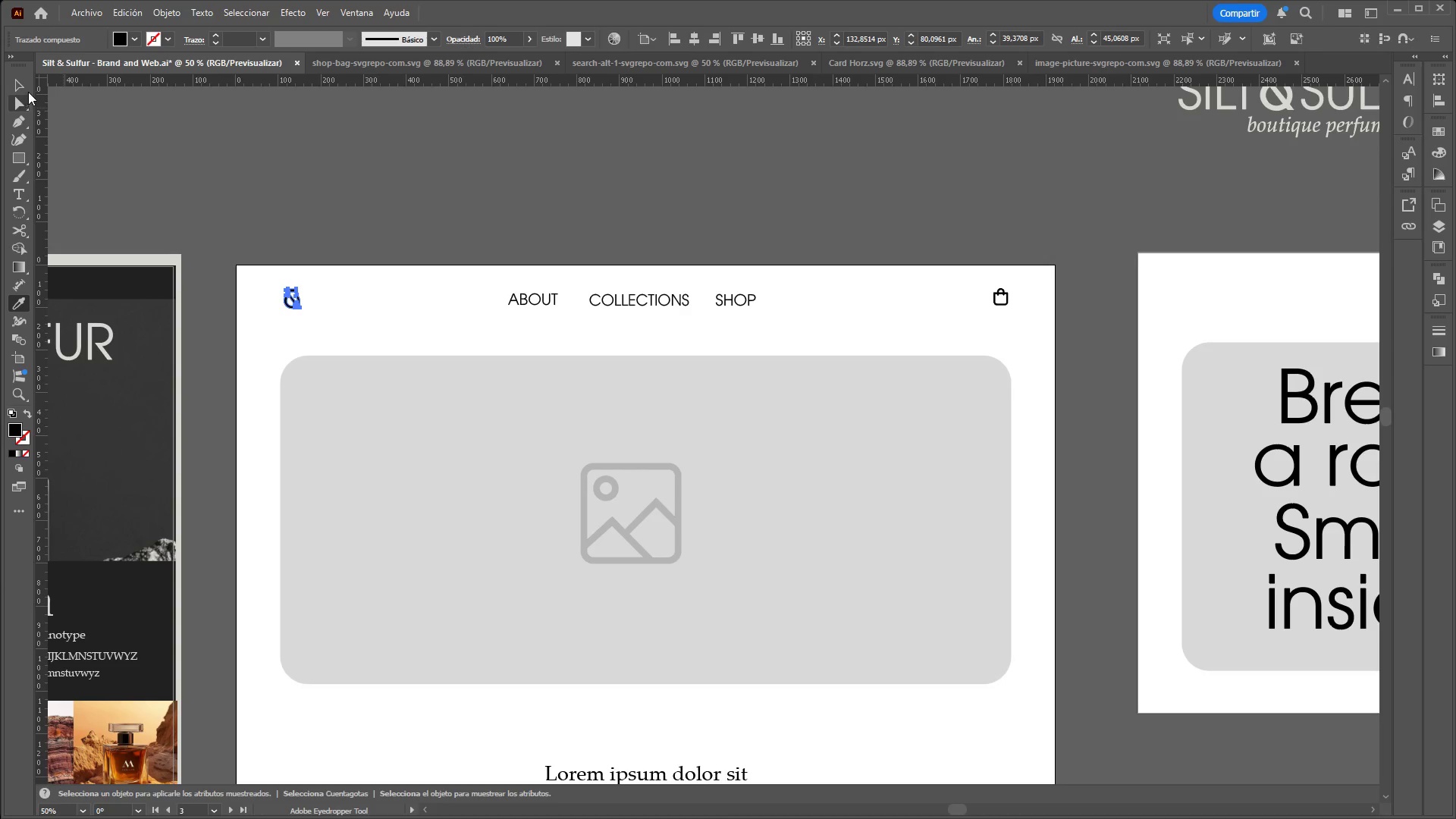 
left_click([27, 87])
 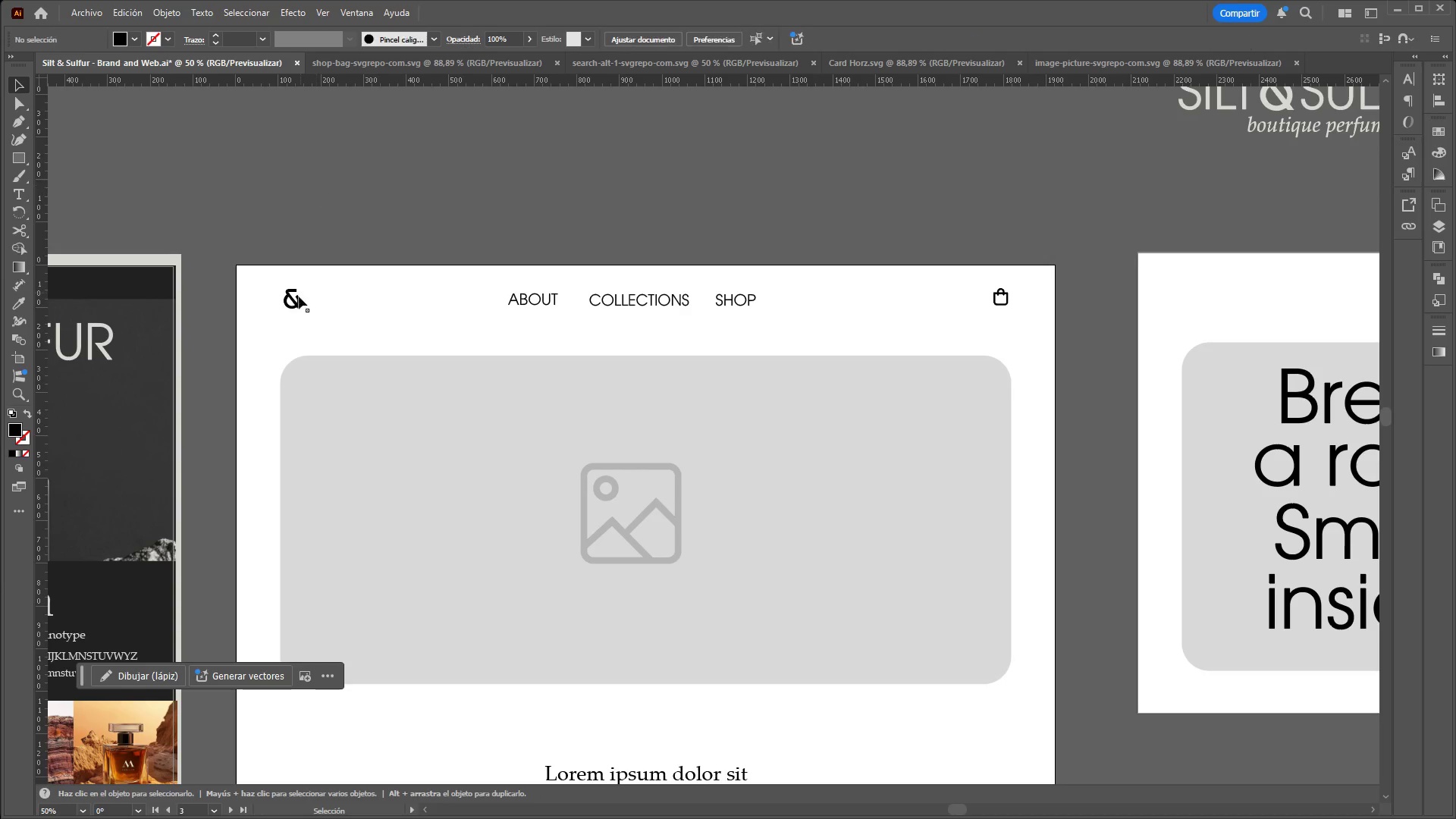 
left_click([295, 304])
 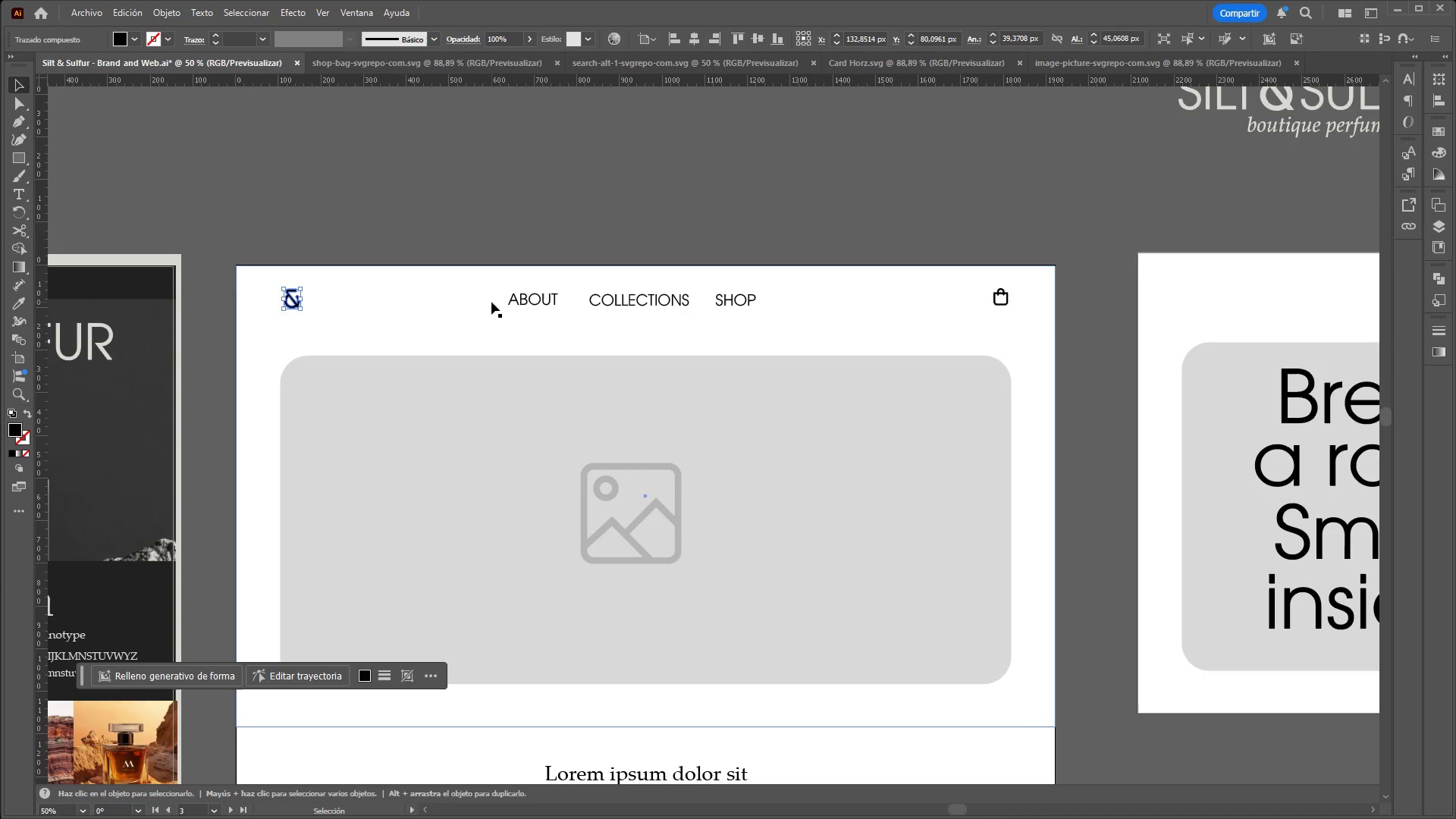 
hold_key(key=ShiftLeft, duration=1.52)
left_click([636, 308])
 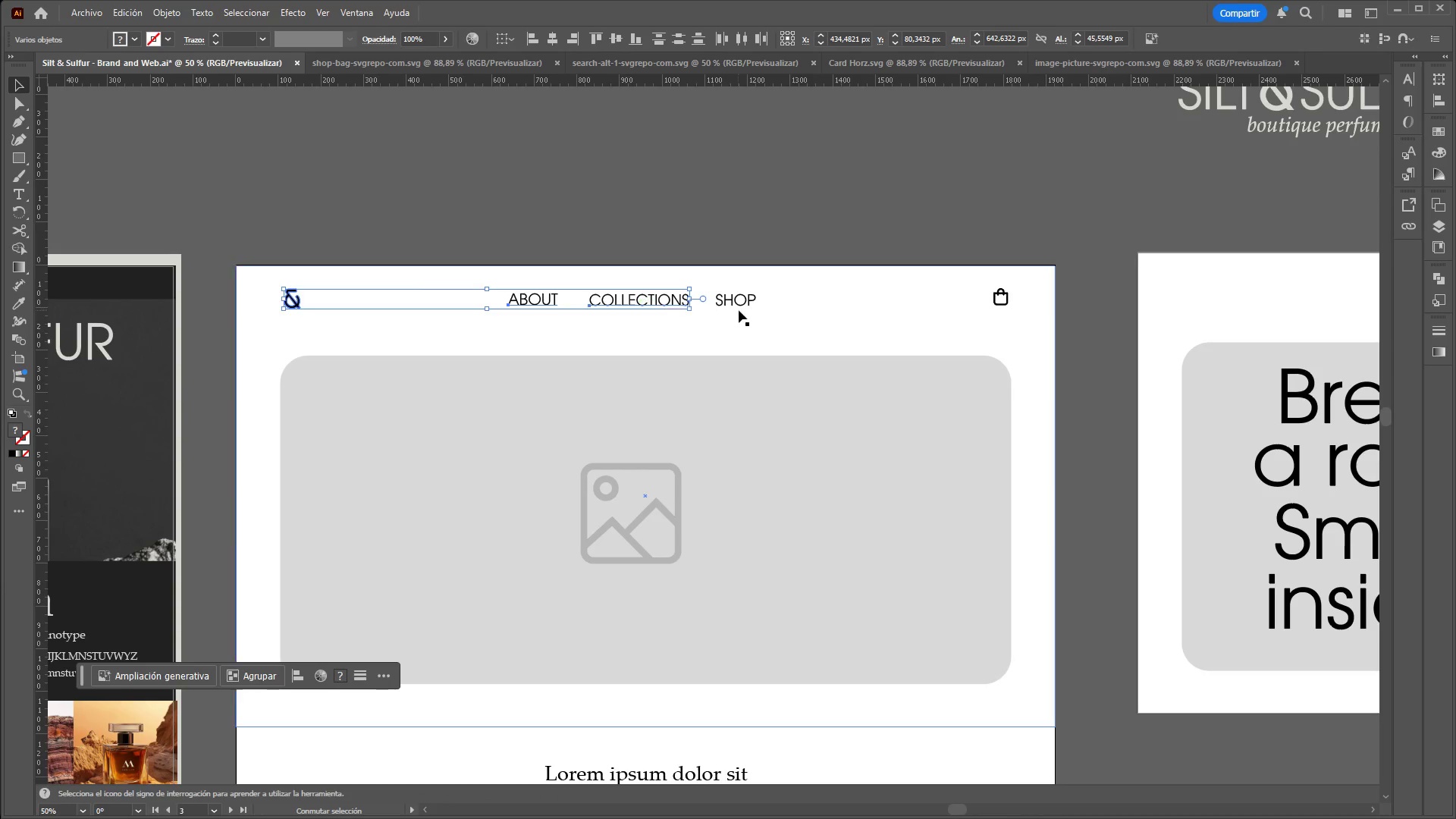 
hold_key(key=ShiftLeft, duration=1.51)
left_click([739, 303])
 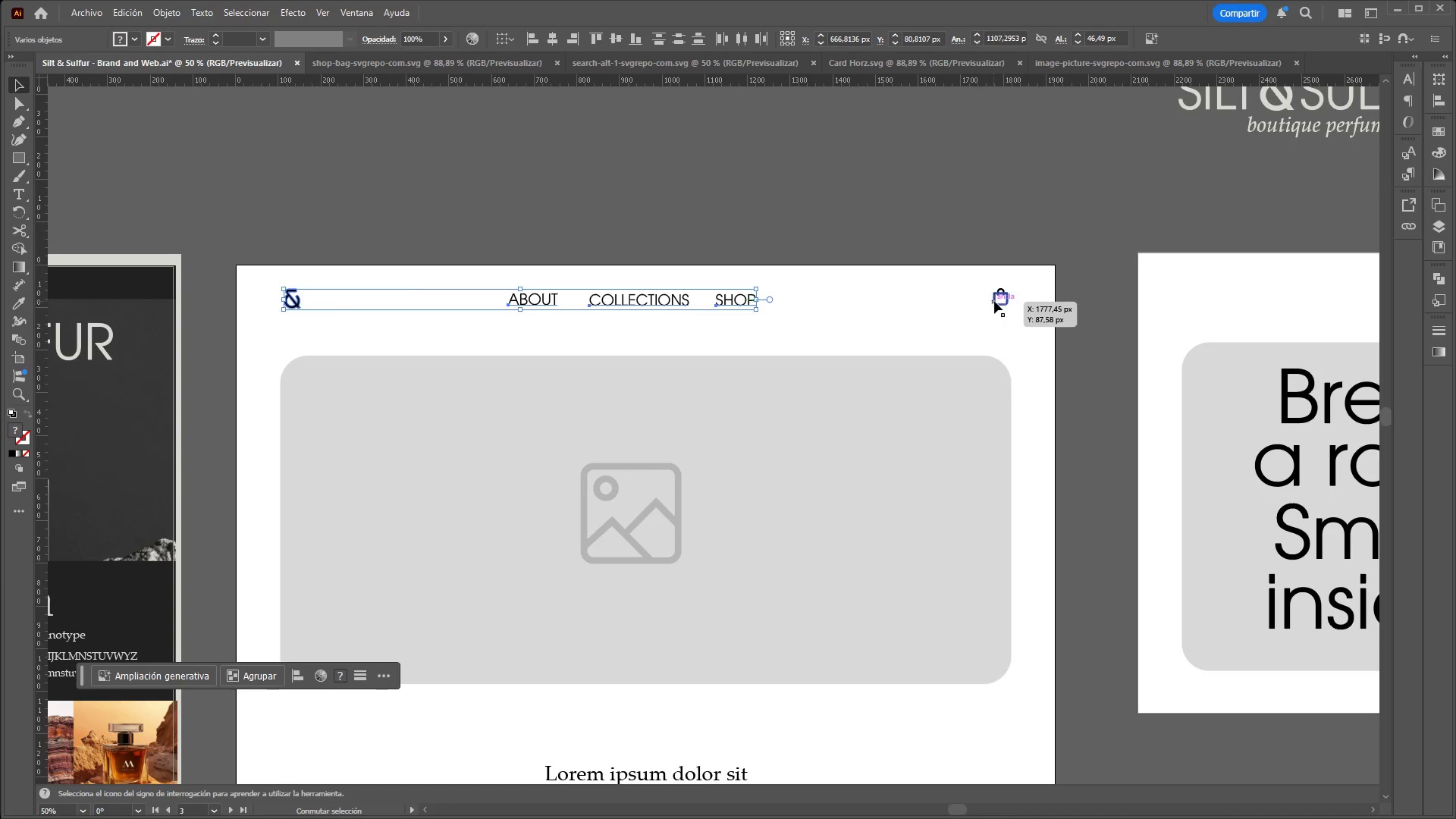 
left_click([994, 300])
 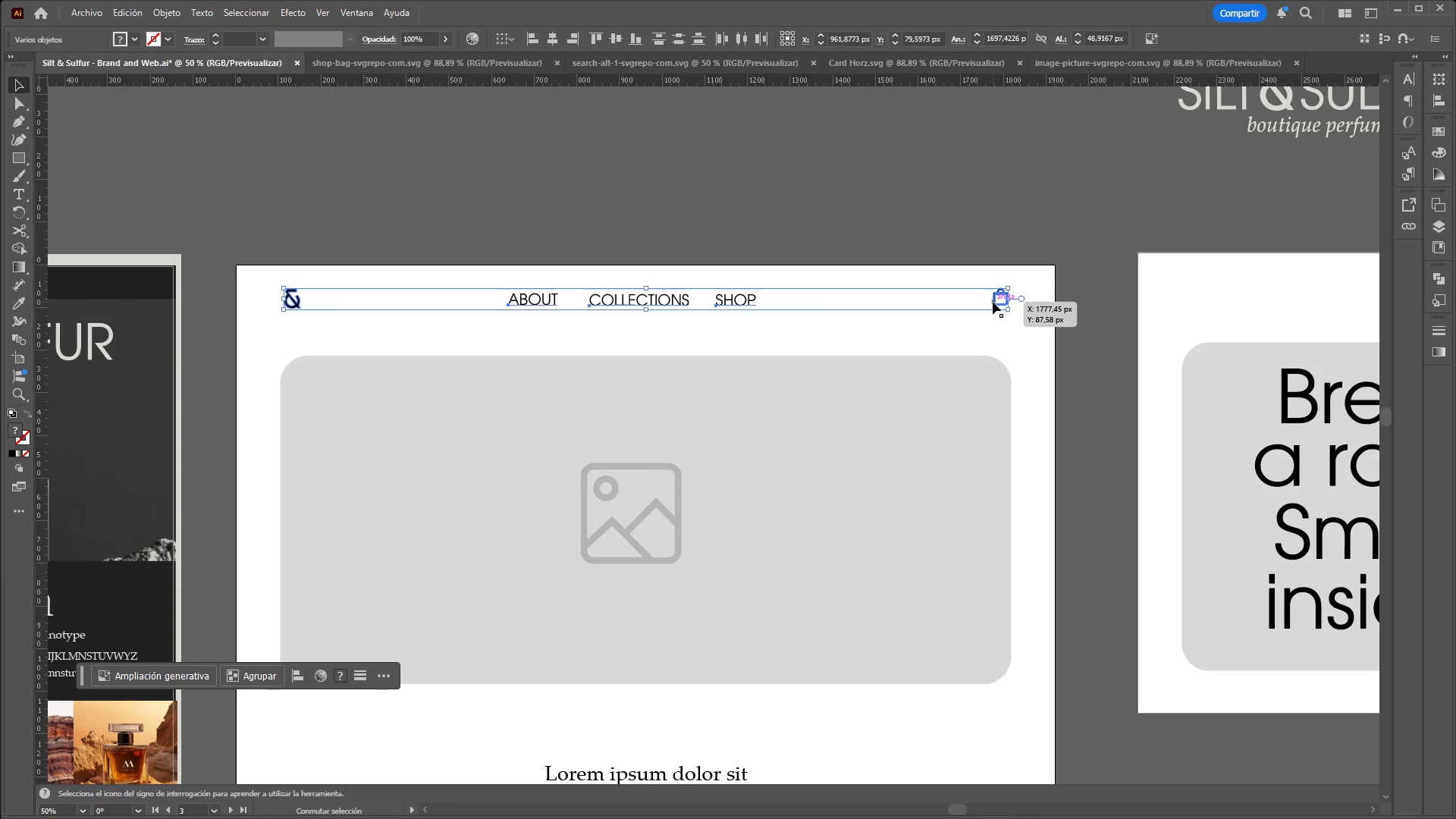 
key(Shift+ShiftLeft)
 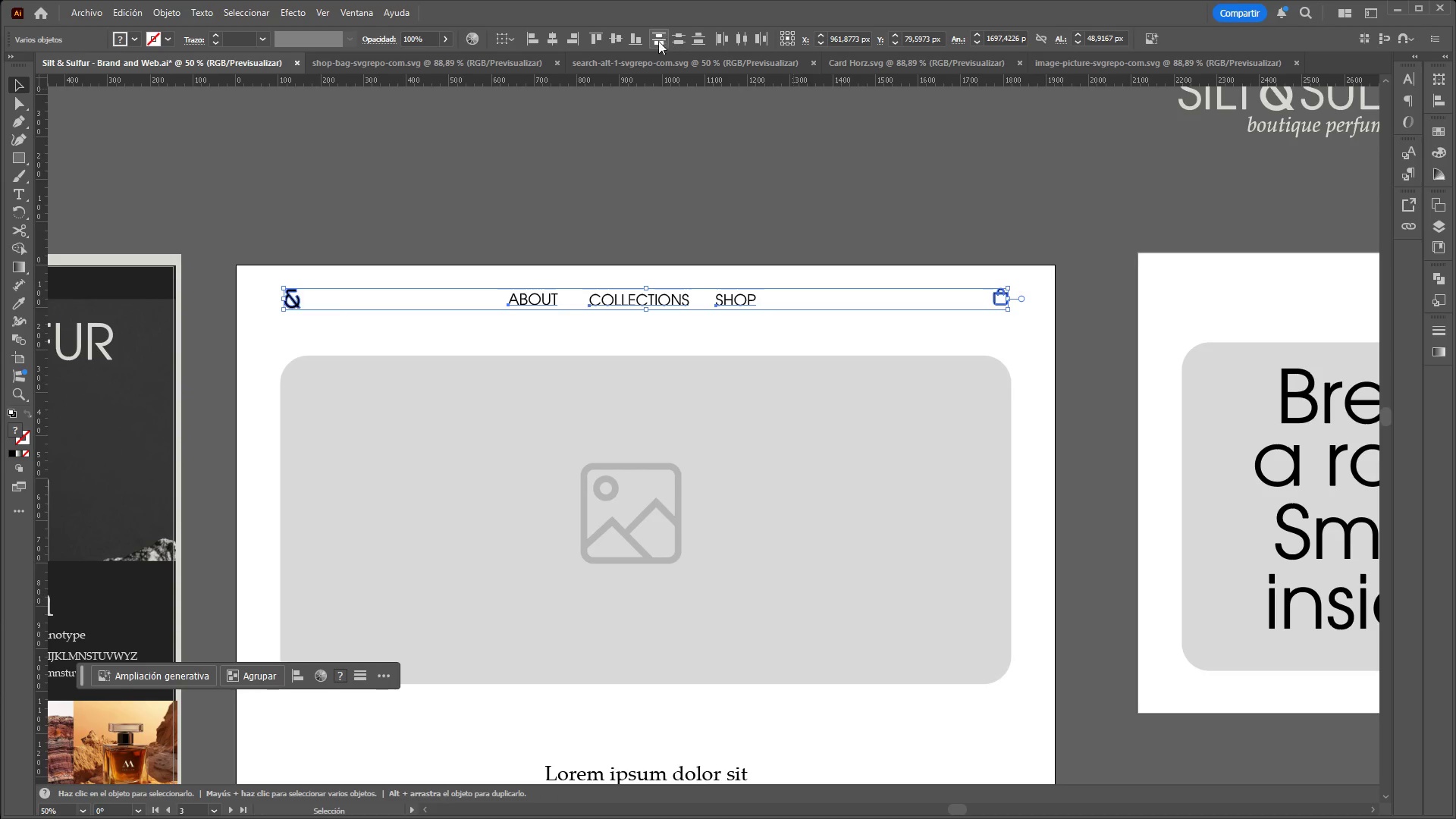 
left_click([617, 36])
 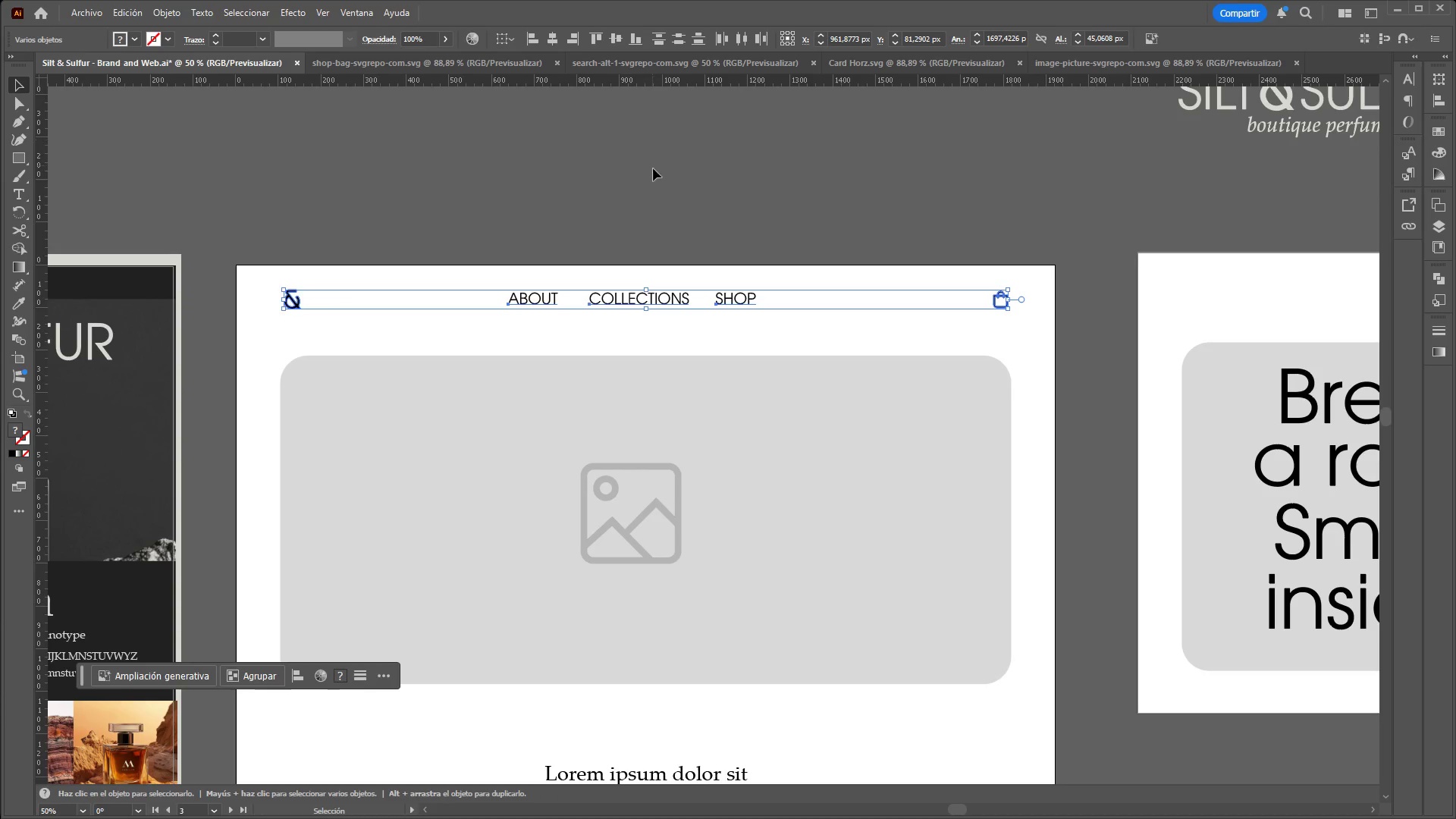 
left_click([654, 173])
 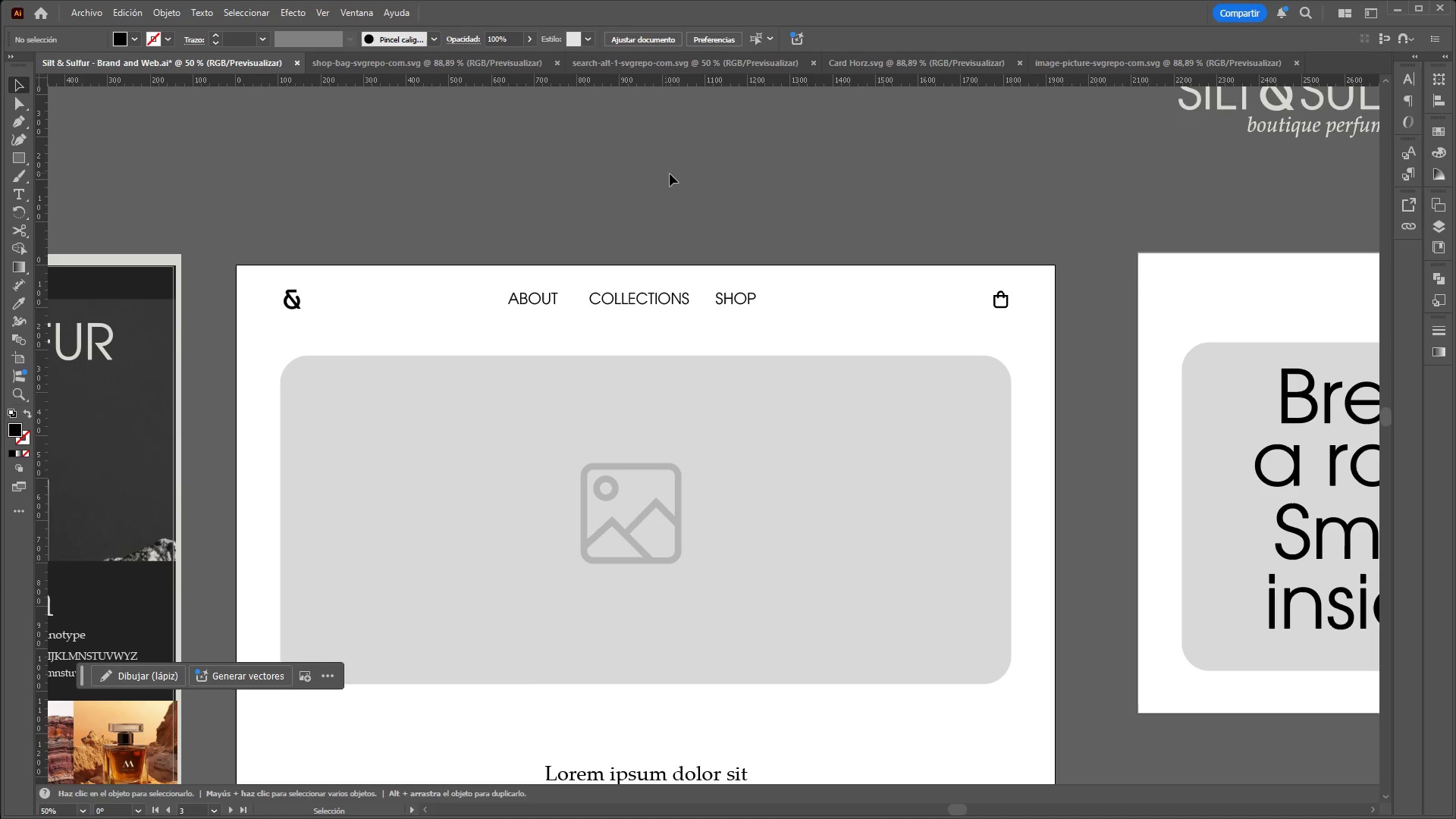 
hold_key(key=ControlLeft, duration=1.7)
hold_key(key=AltLeft, duration=1.5)
scroll: coordinate [675, 174], scroll_direction: down, amount: 4.0
 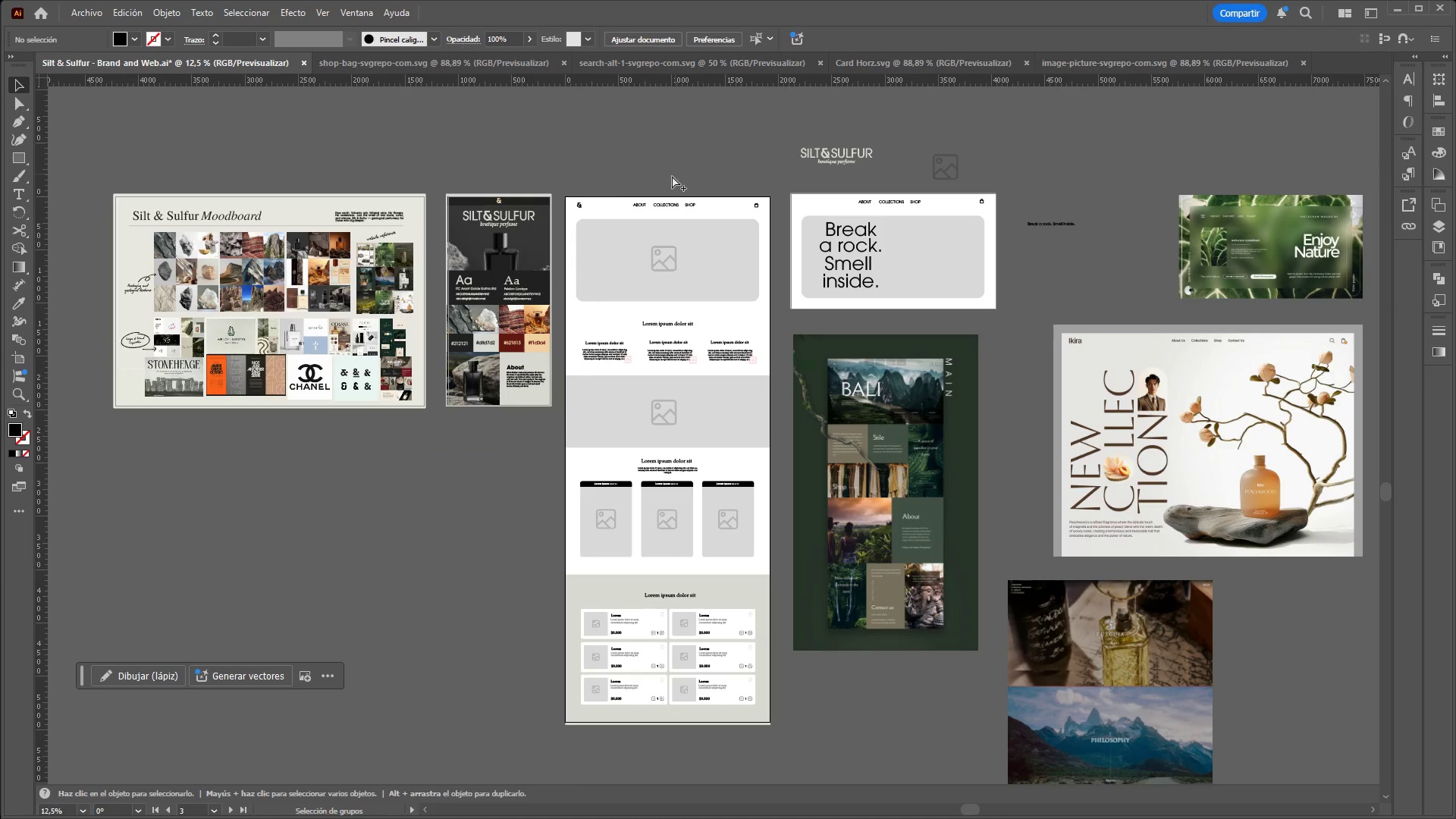 
key(Alt+Control+AltLeft)
 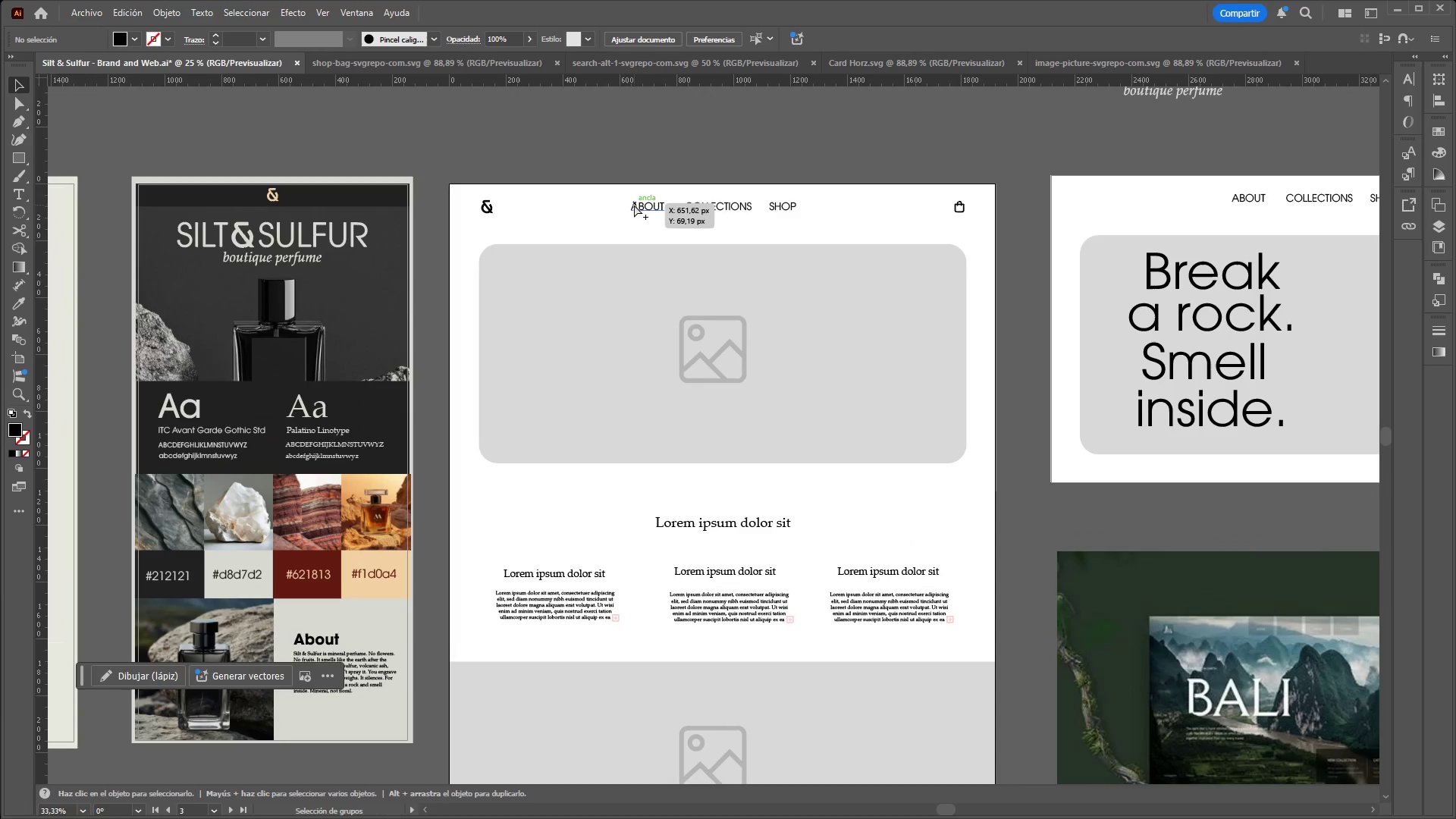 
key(Alt+Control+AltLeft)
 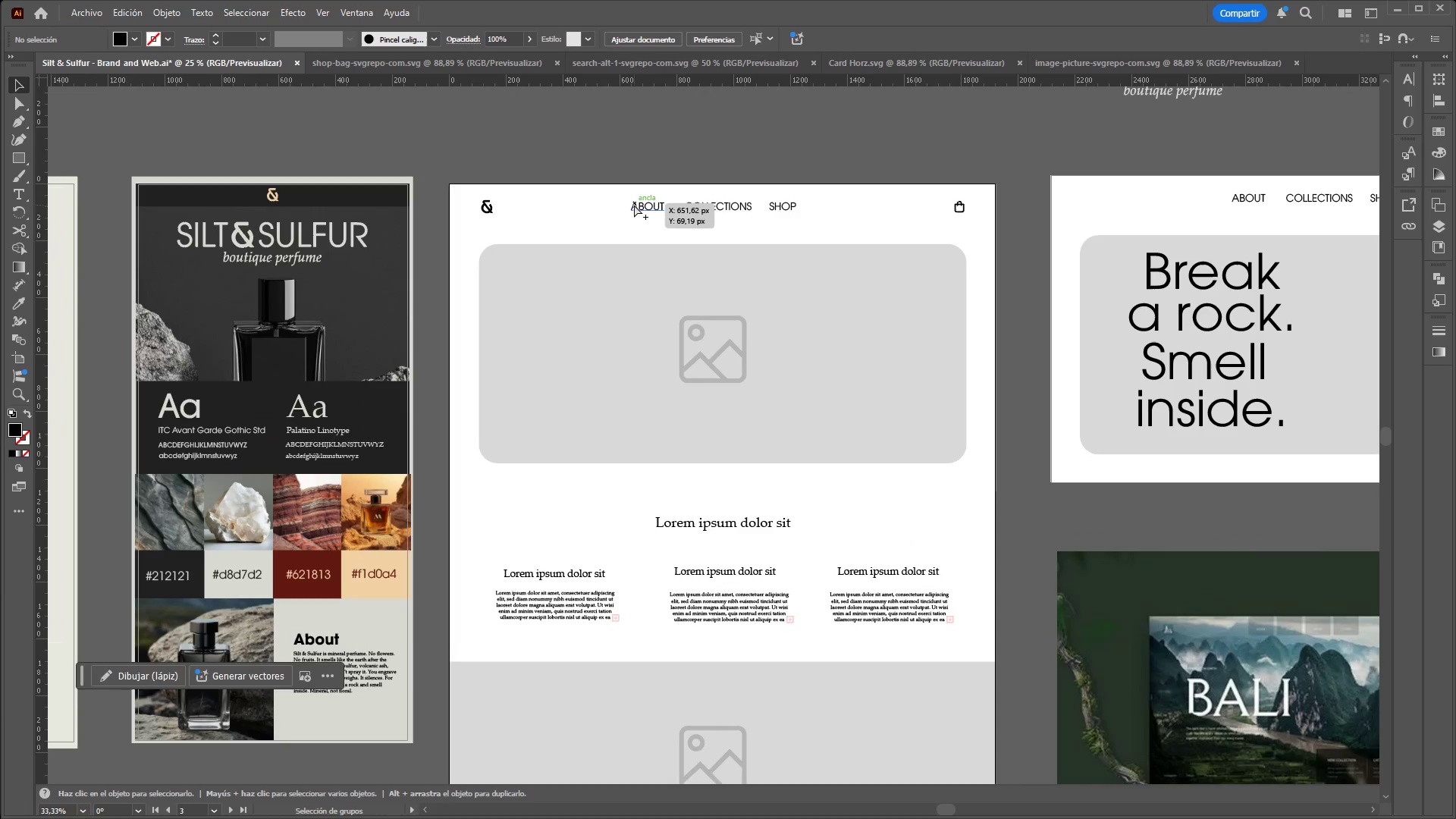 
key(Alt+Control+AltLeft)
 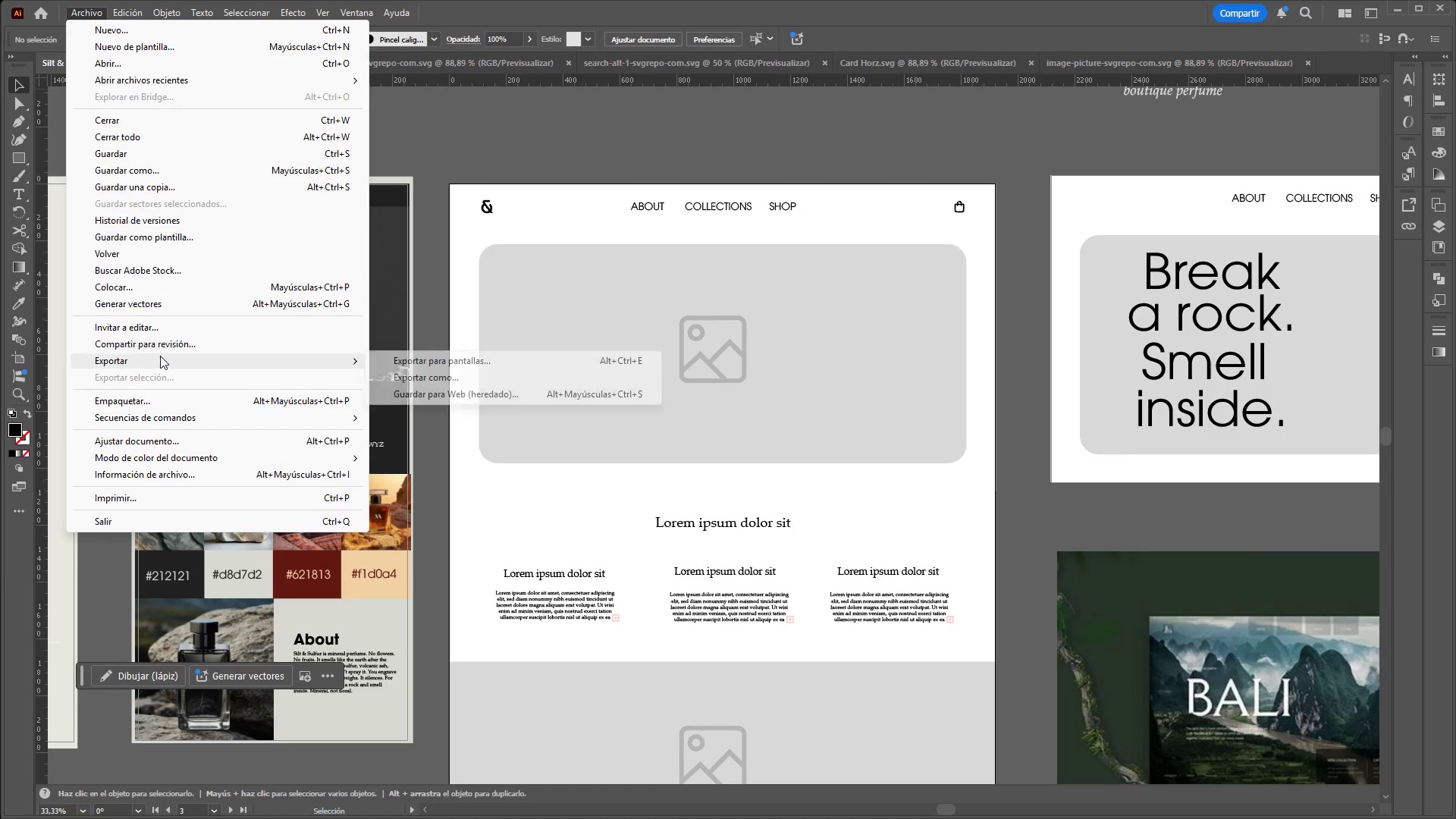 
scroll: coordinate [634, 205], scroll_direction: up, amount: 3.0
 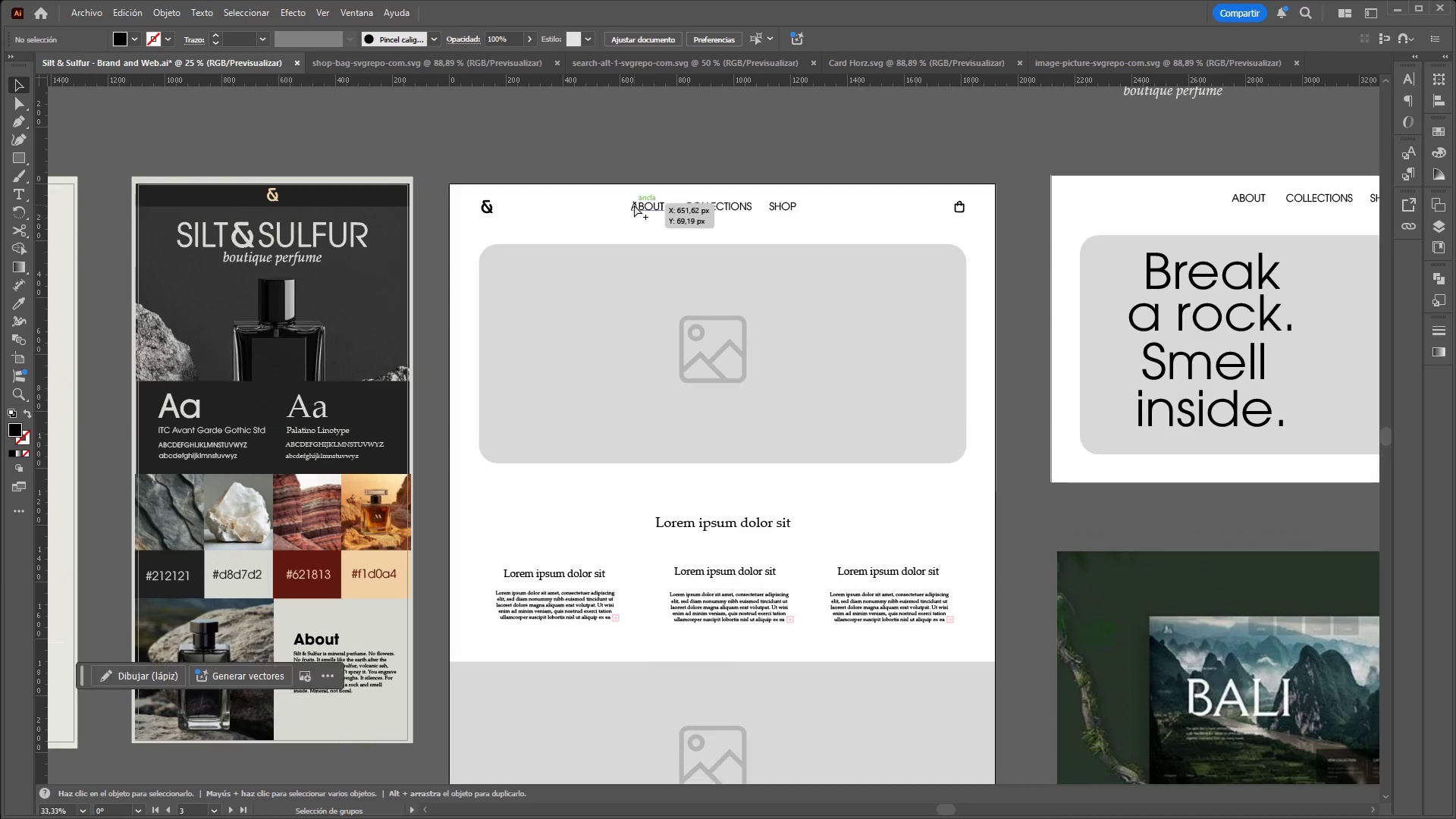 
left_click([432, 360])
 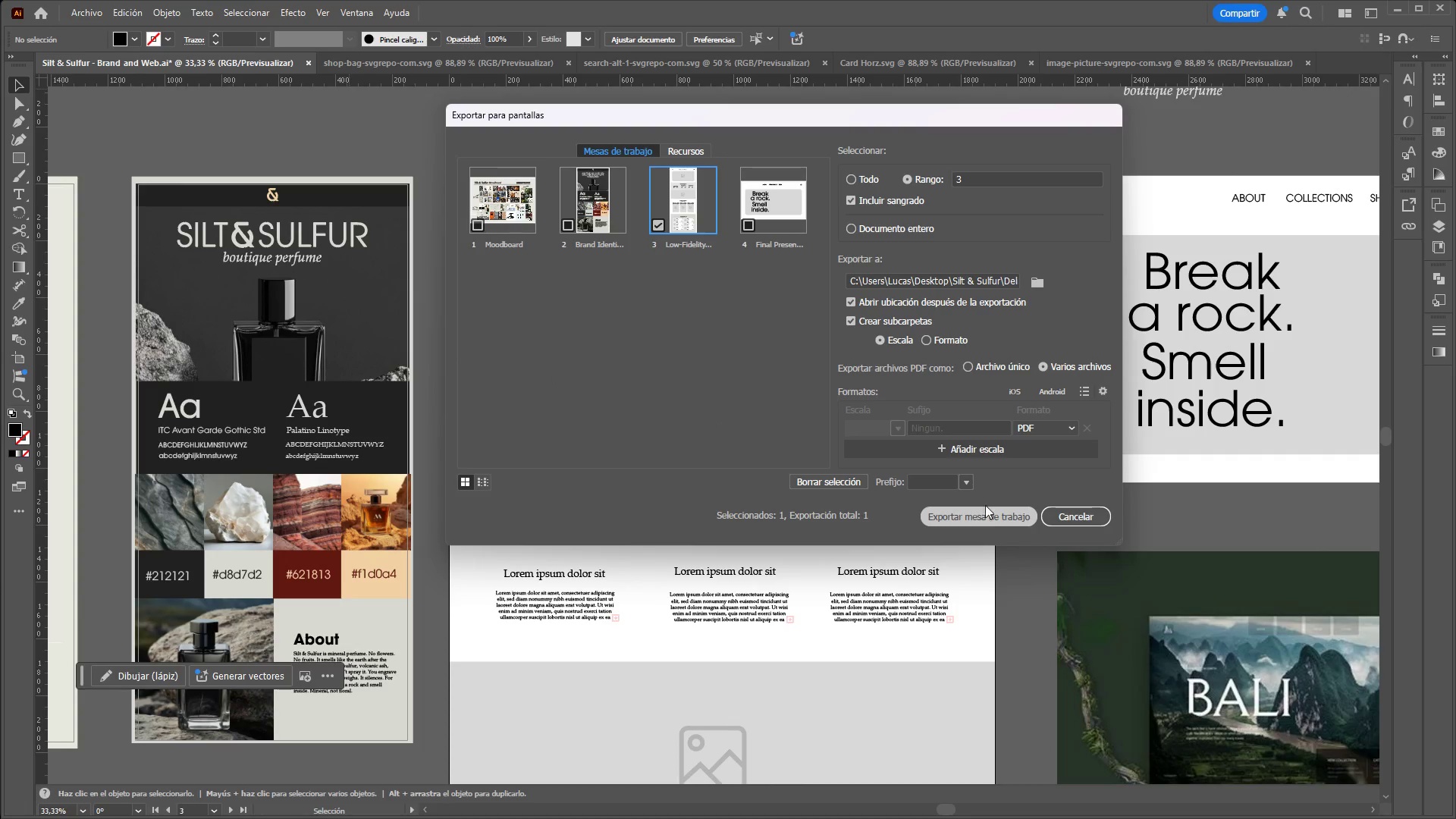 
wait(5.62)
 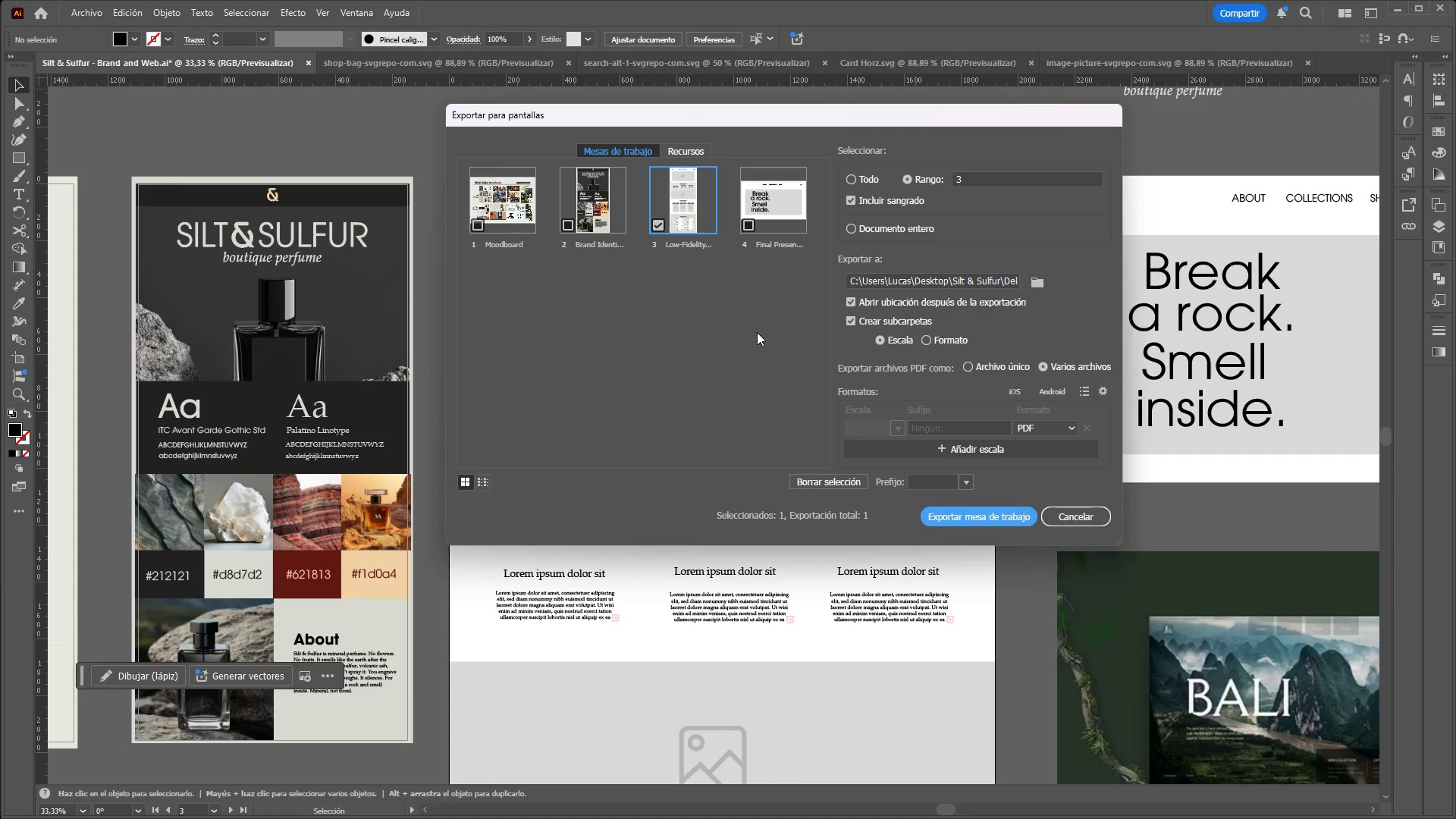 
left_click([356, 344])
 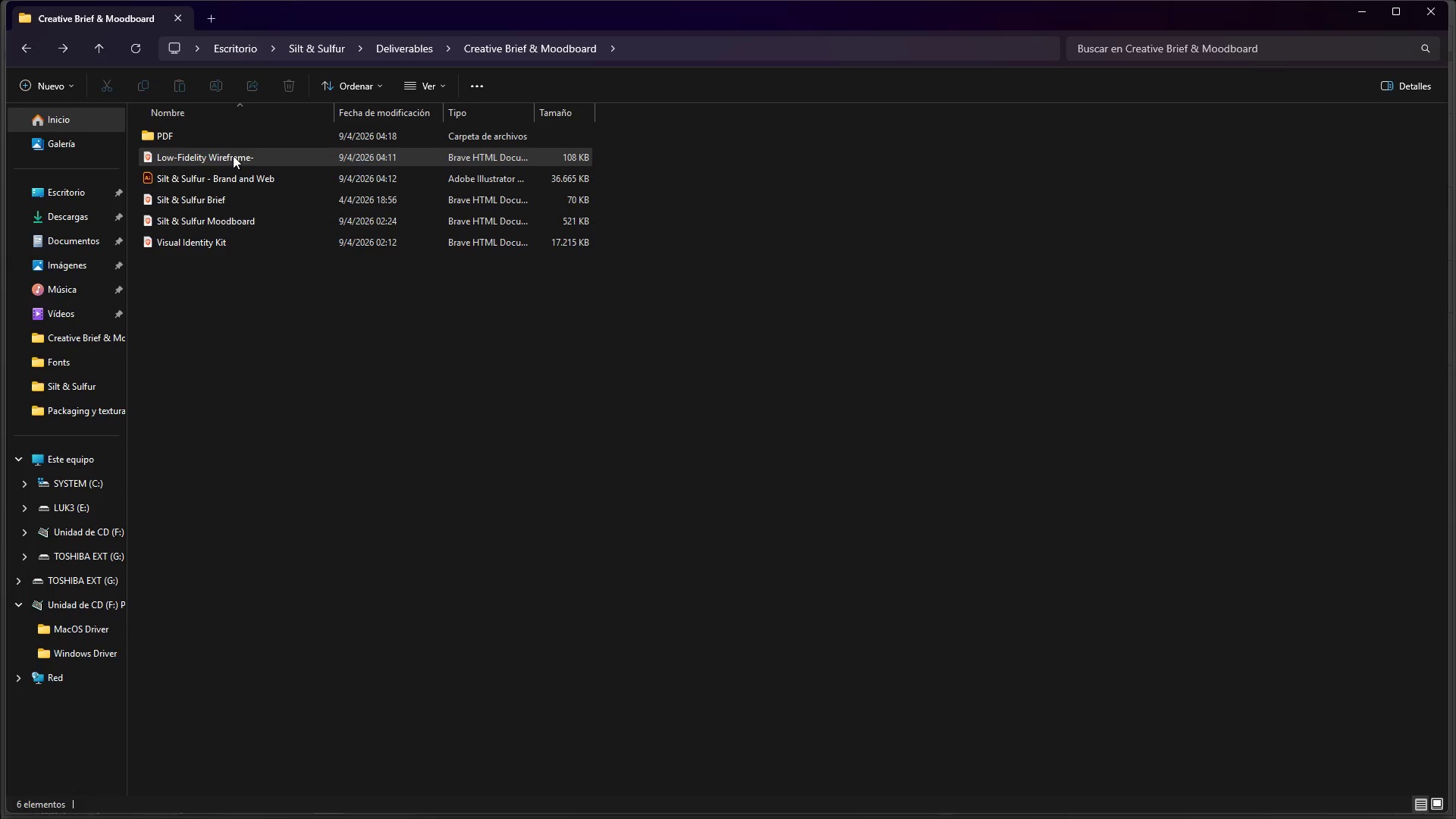 
left_click([233, 155])
 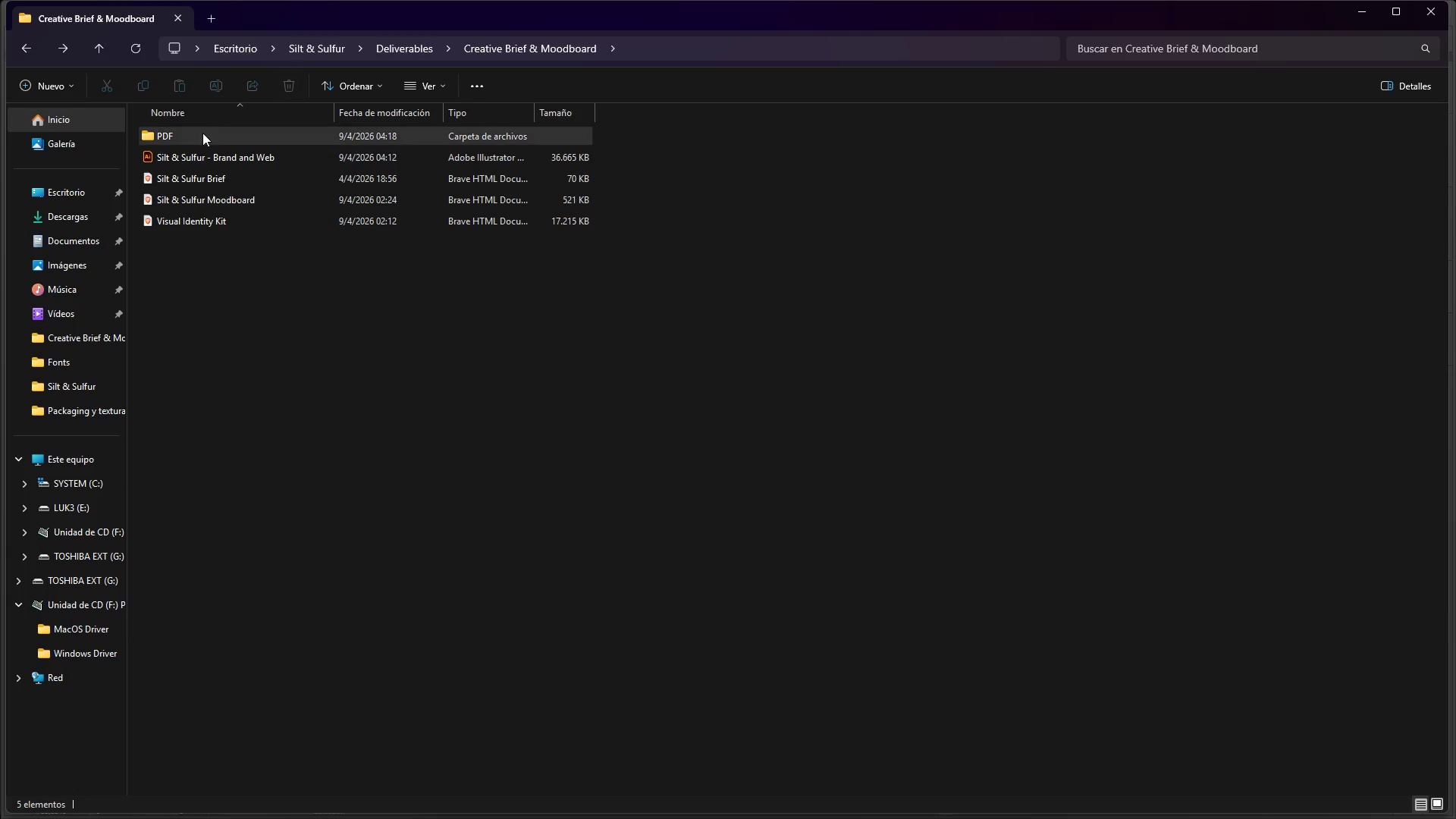 
double_click([191, 136])
 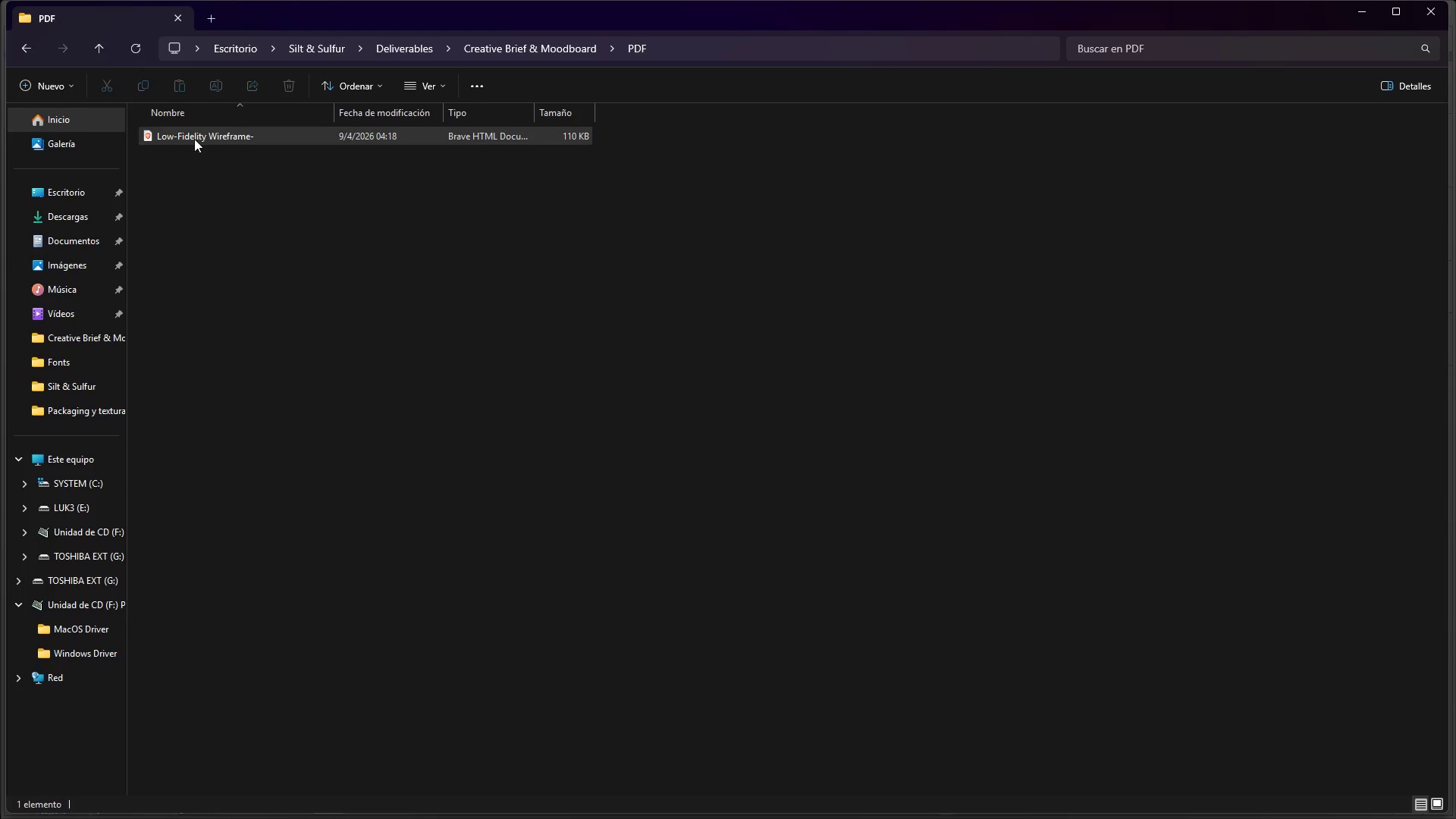 
left_click([194, 139])
 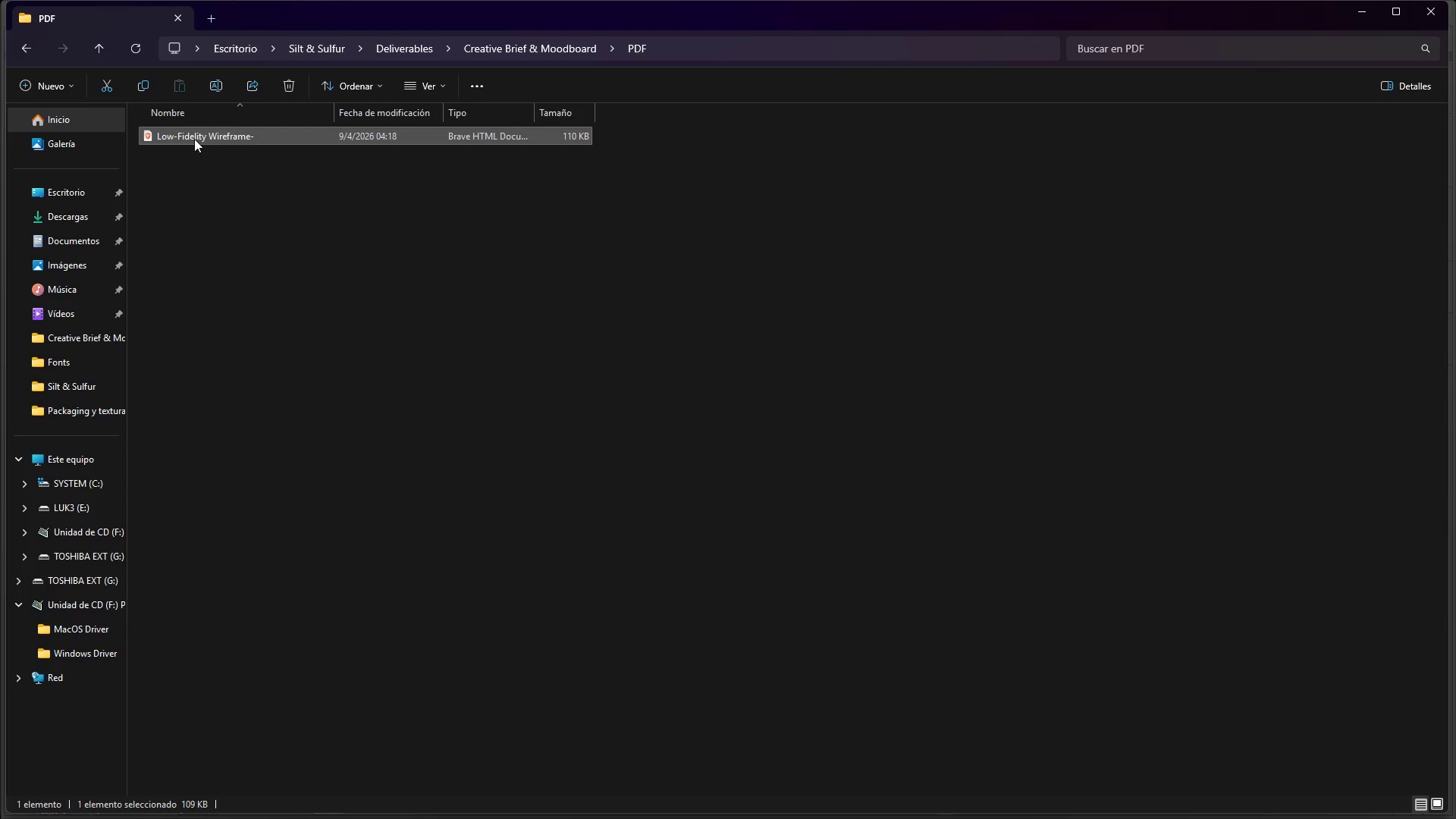 
right_click([194, 139])
 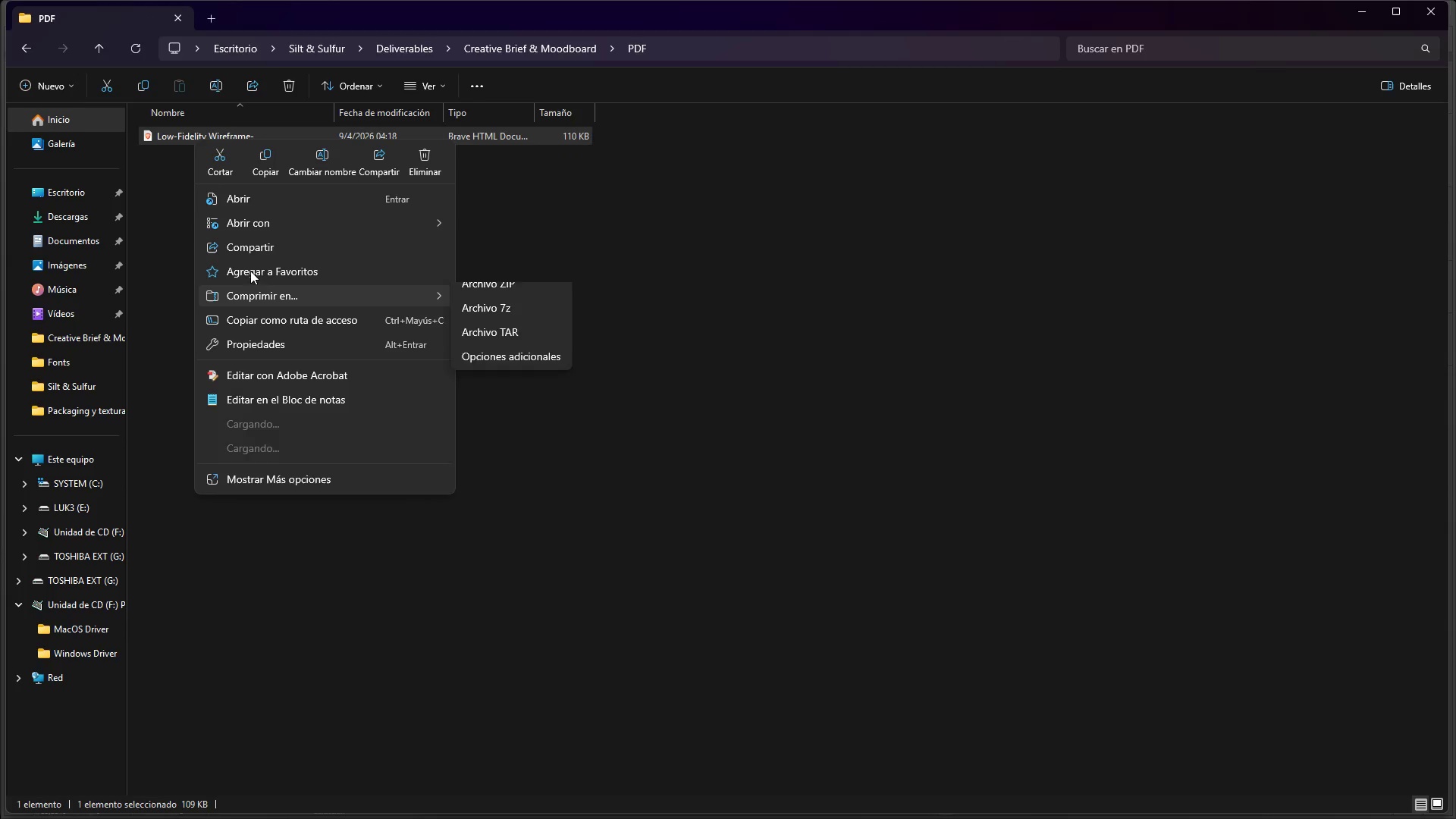 
left_click([233, 165])
 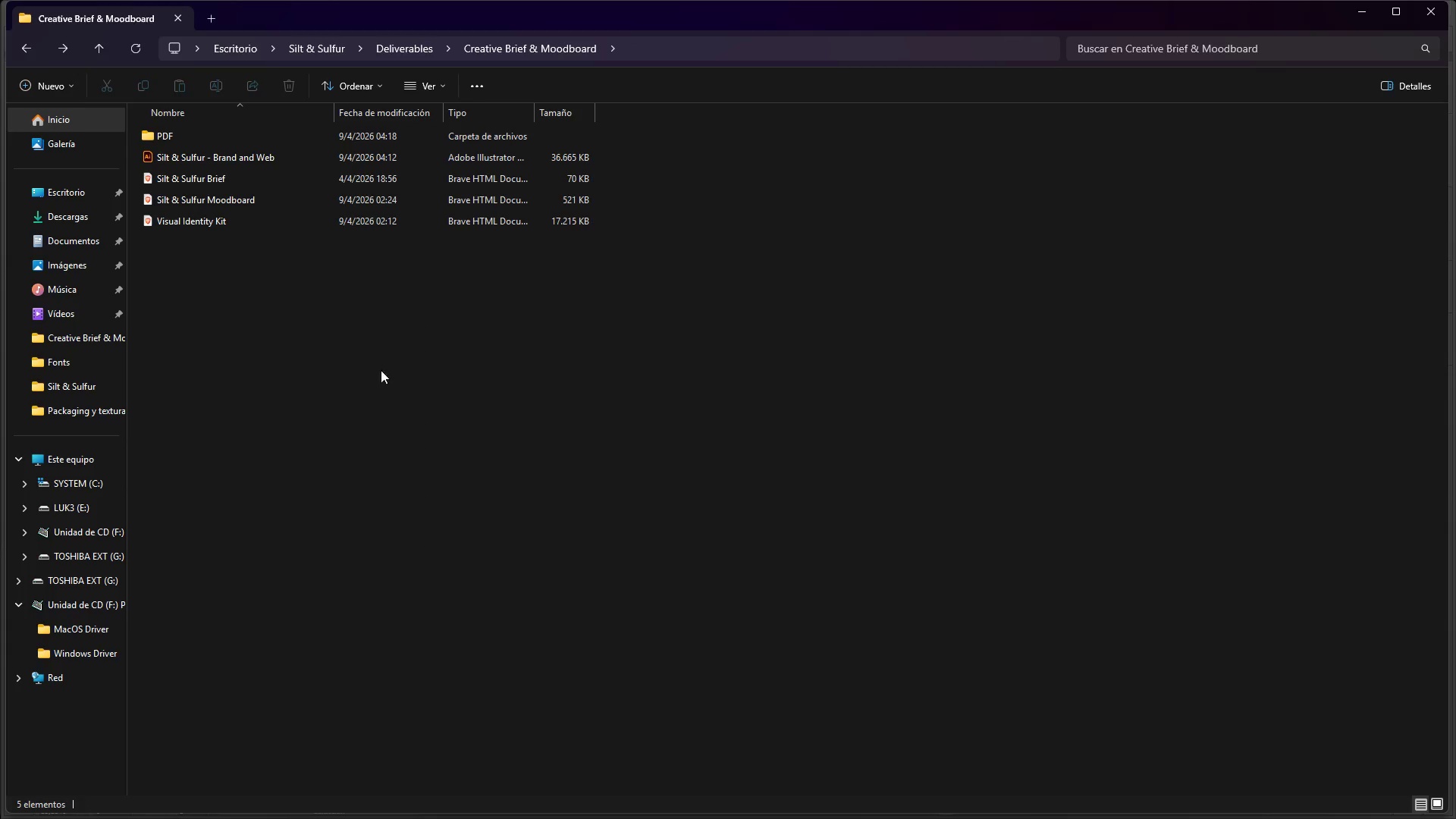 
left_click([459, 395])
 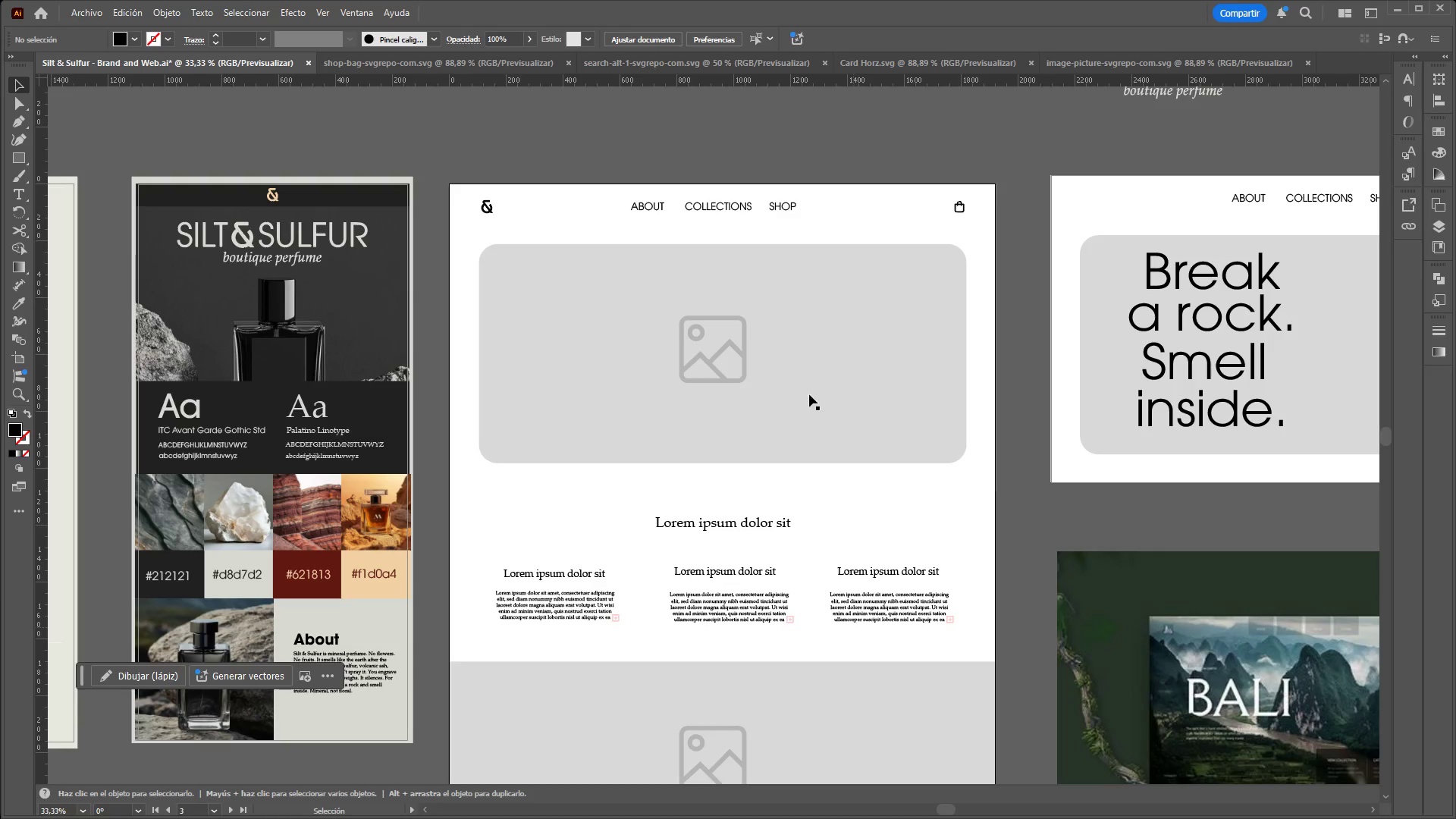 
hold_key(key=ControlLeft, duration=2.41)
hold_key(key=AltLeft, duration=1.51)
scroll: coordinate [581, 155], scroll_direction: down, amount: 1.0
 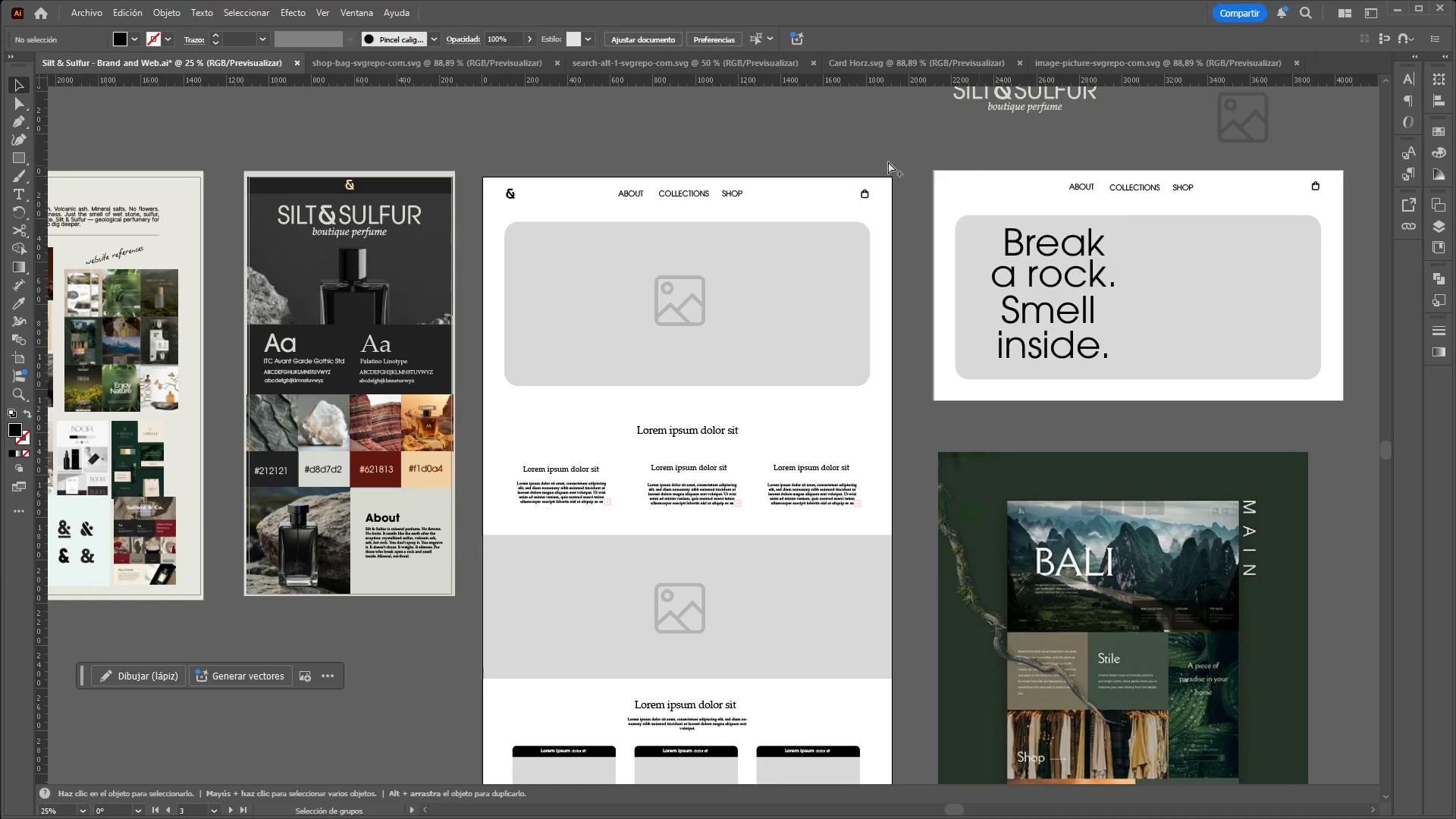 
hold_key(key=AltLeft, duration=0.86)
scroll: coordinate [875, 152], scroll_direction: up, amount: 1.0
 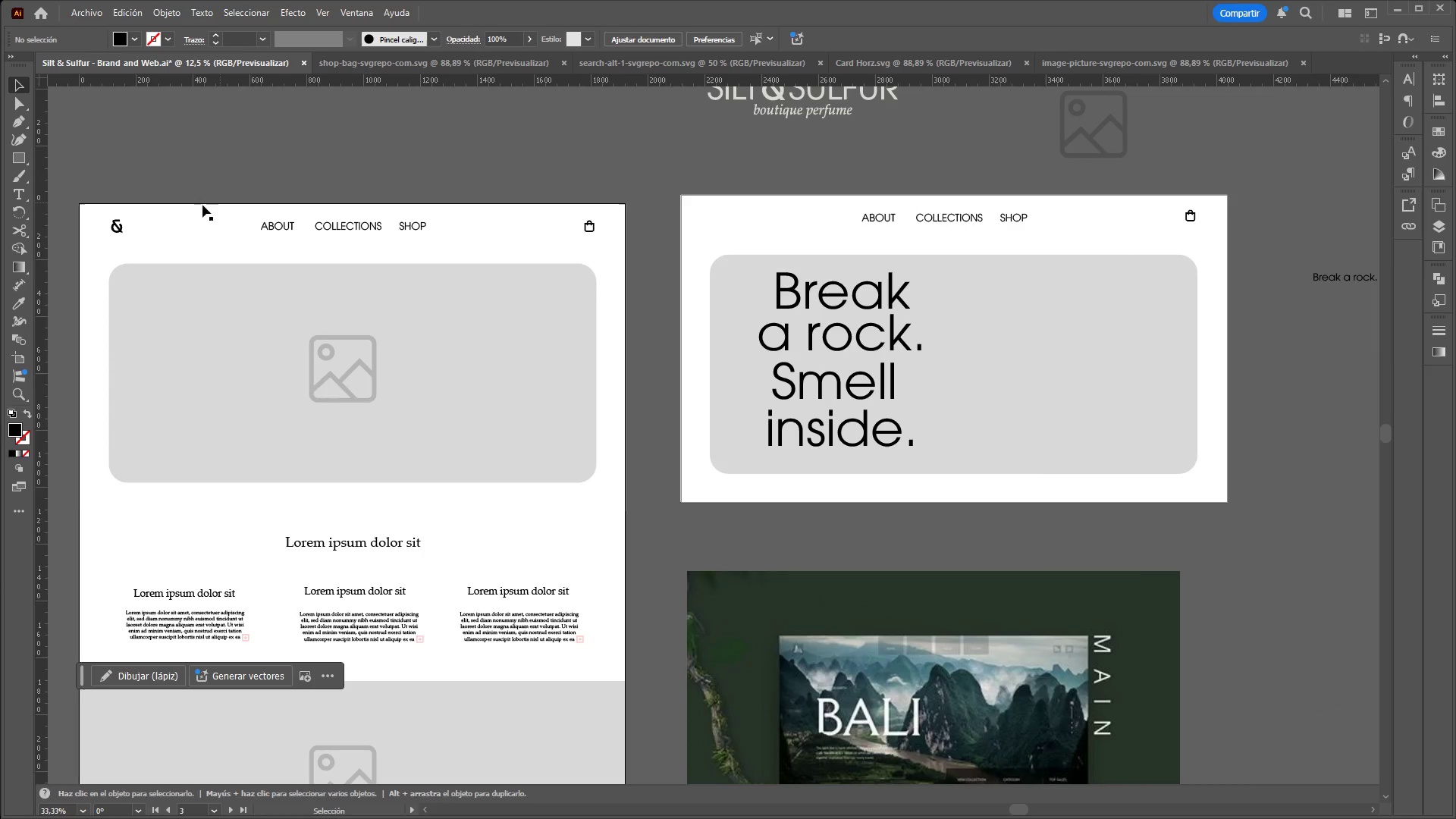 
left_click([117, 228])
 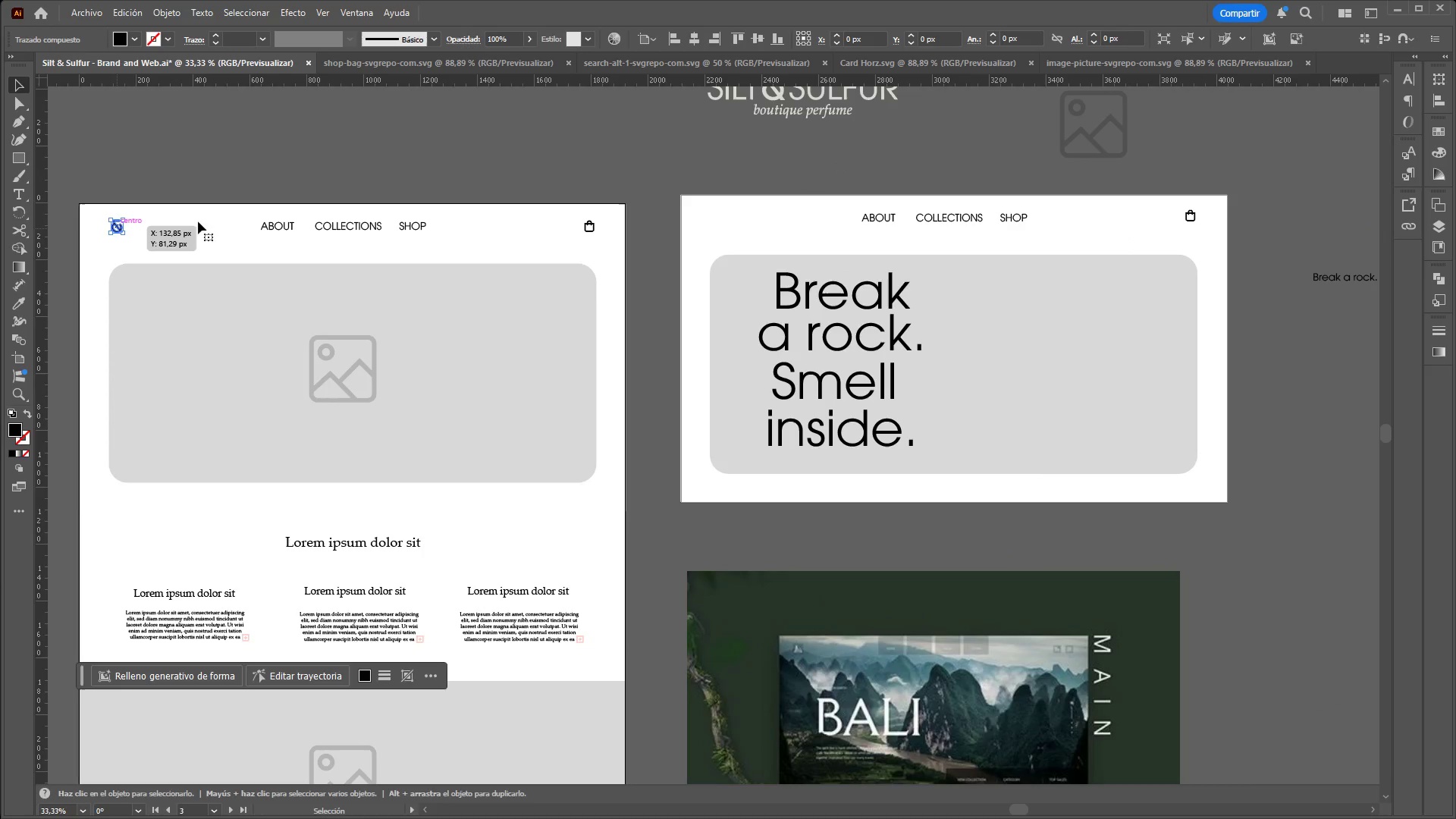 
hold_key(key=ShiftLeft, duration=1.5)
left_click([276, 224])
 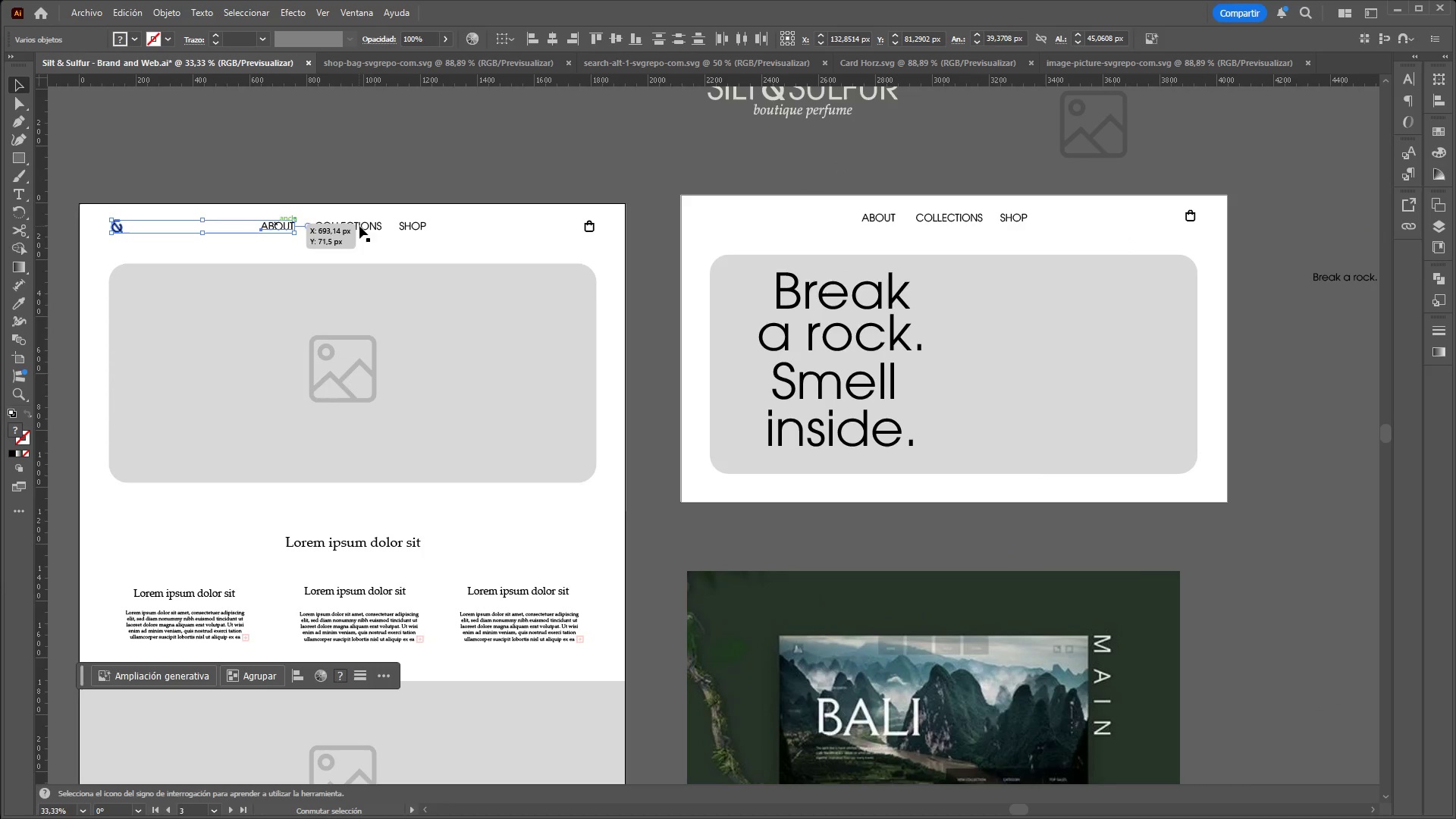 
left_click([359, 226])
 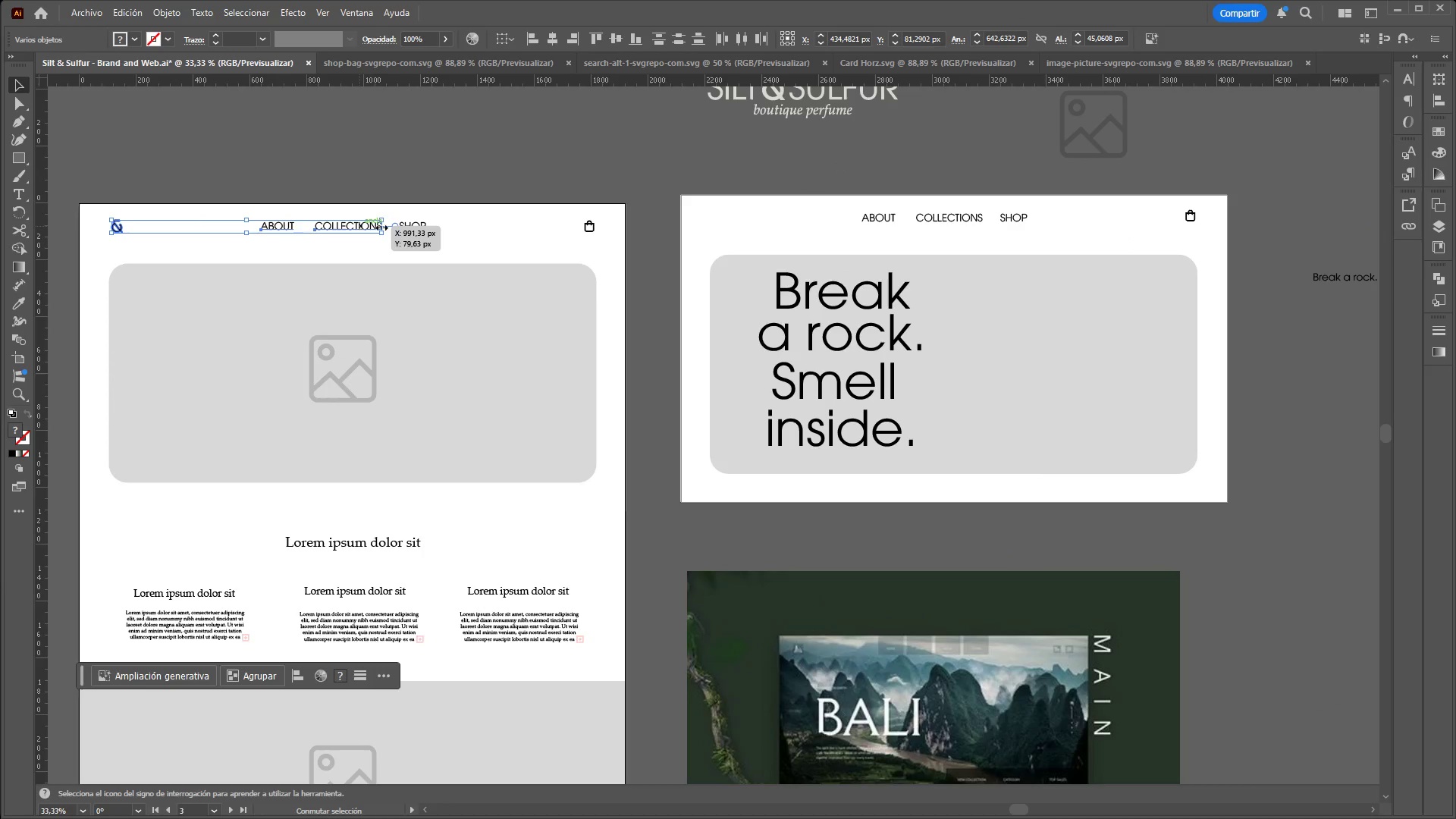 
hold_key(key=ShiftLeft, duration=1.52)
left_click([405, 228])
 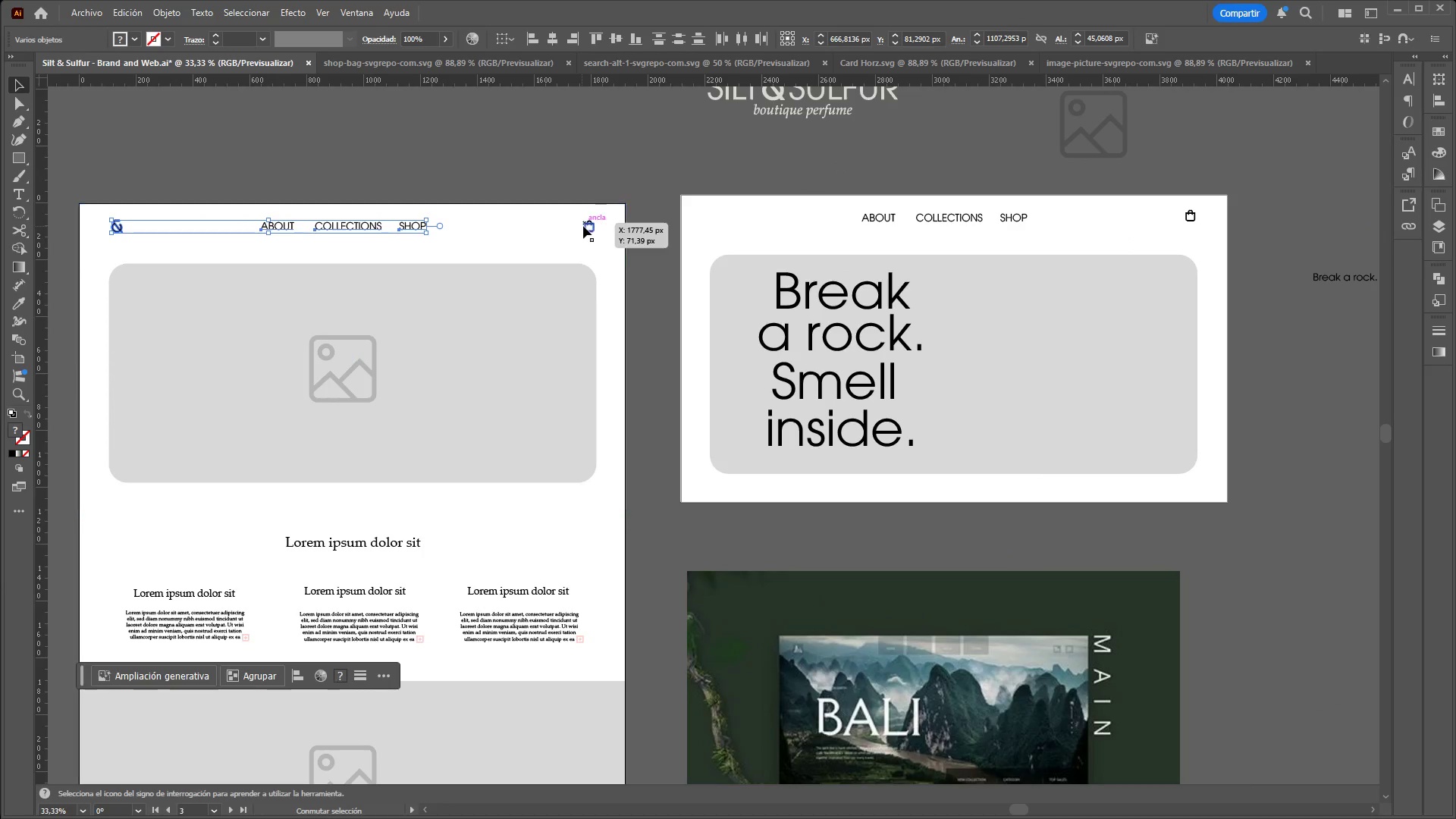 
left_click([588, 228])
 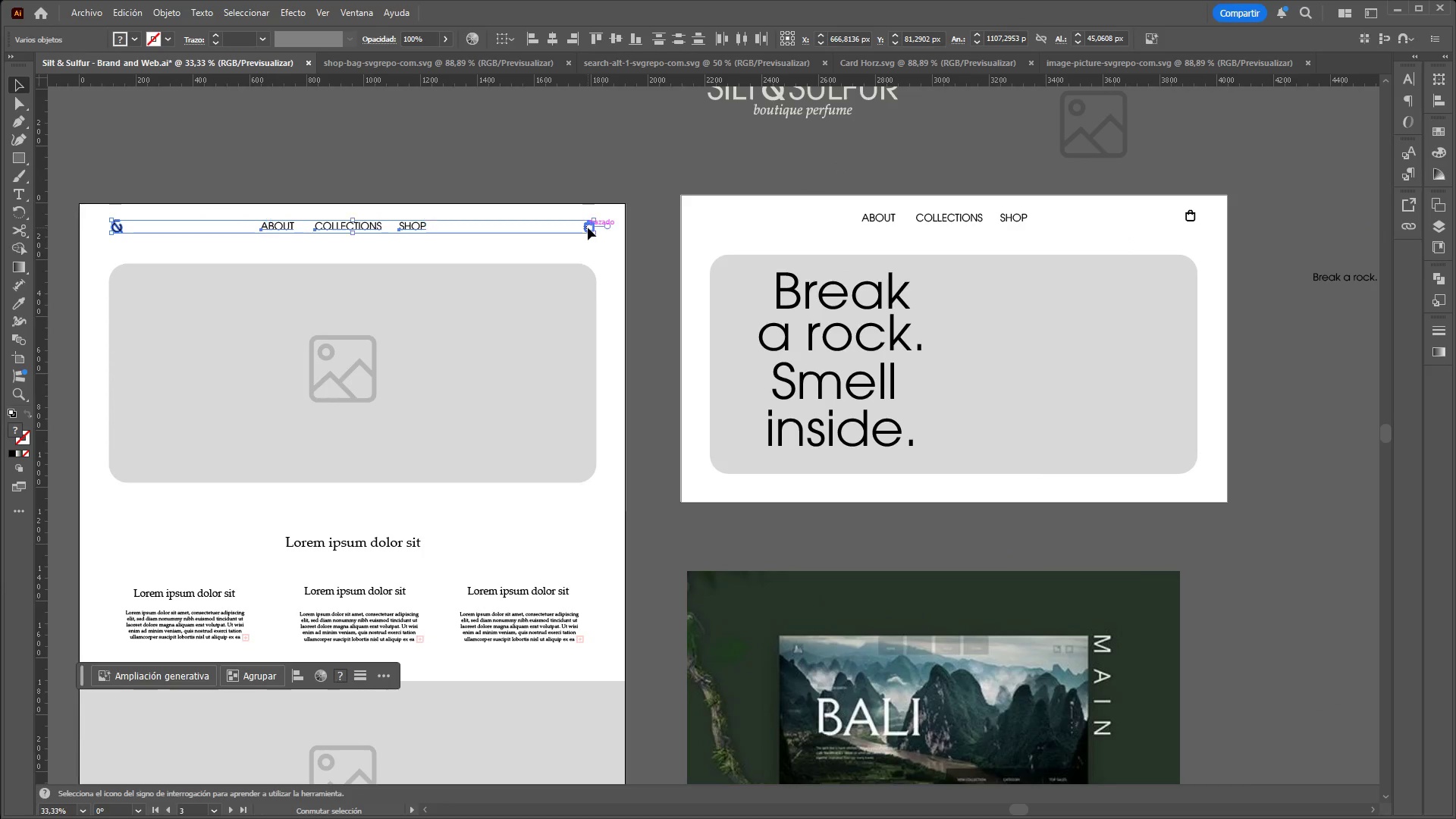 
key(Shift+ShiftLeft)
 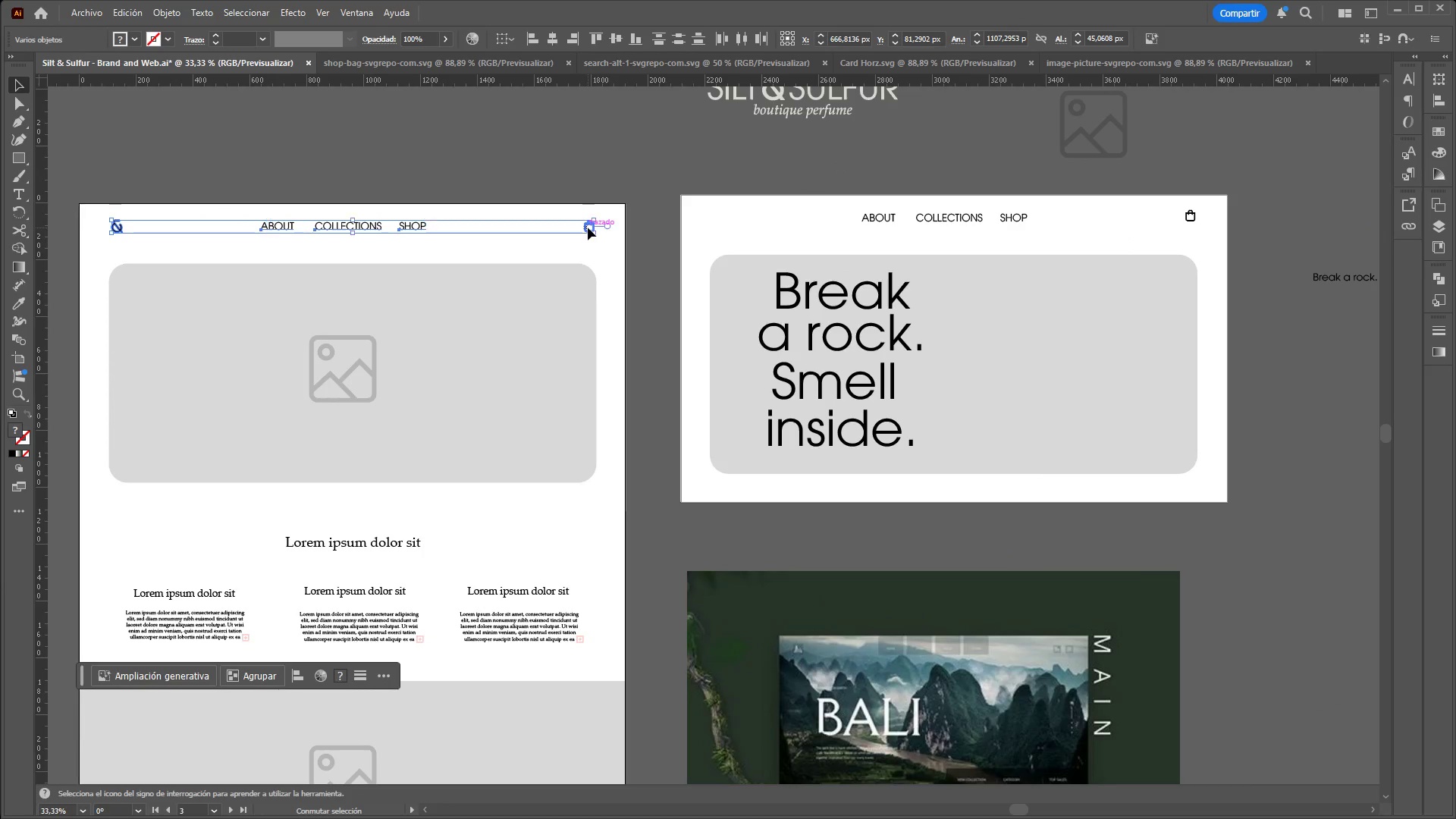 
key(Shift+ShiftLeft)
 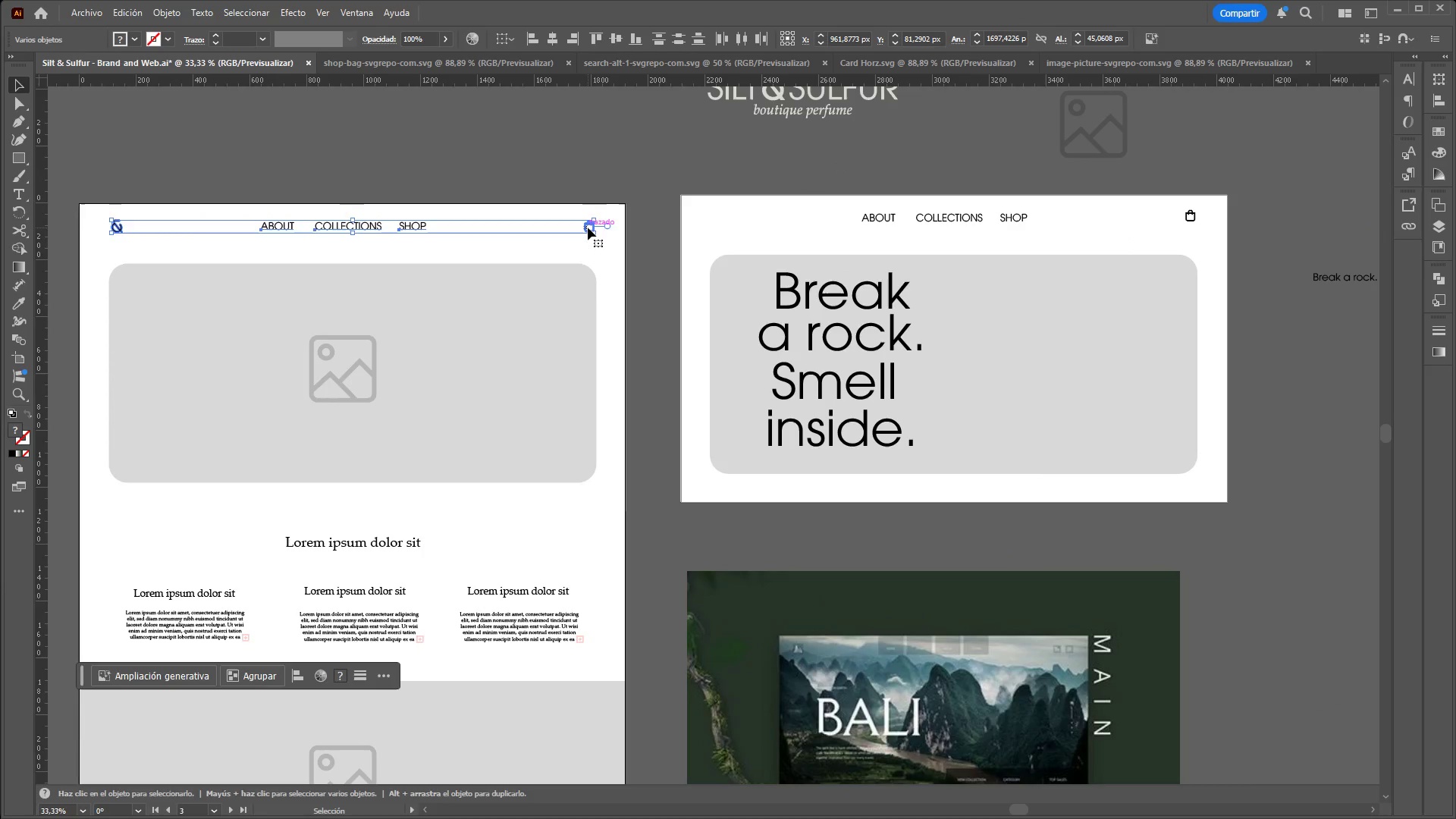 
hold_key(key=ControlLeft, duration=0.86)
 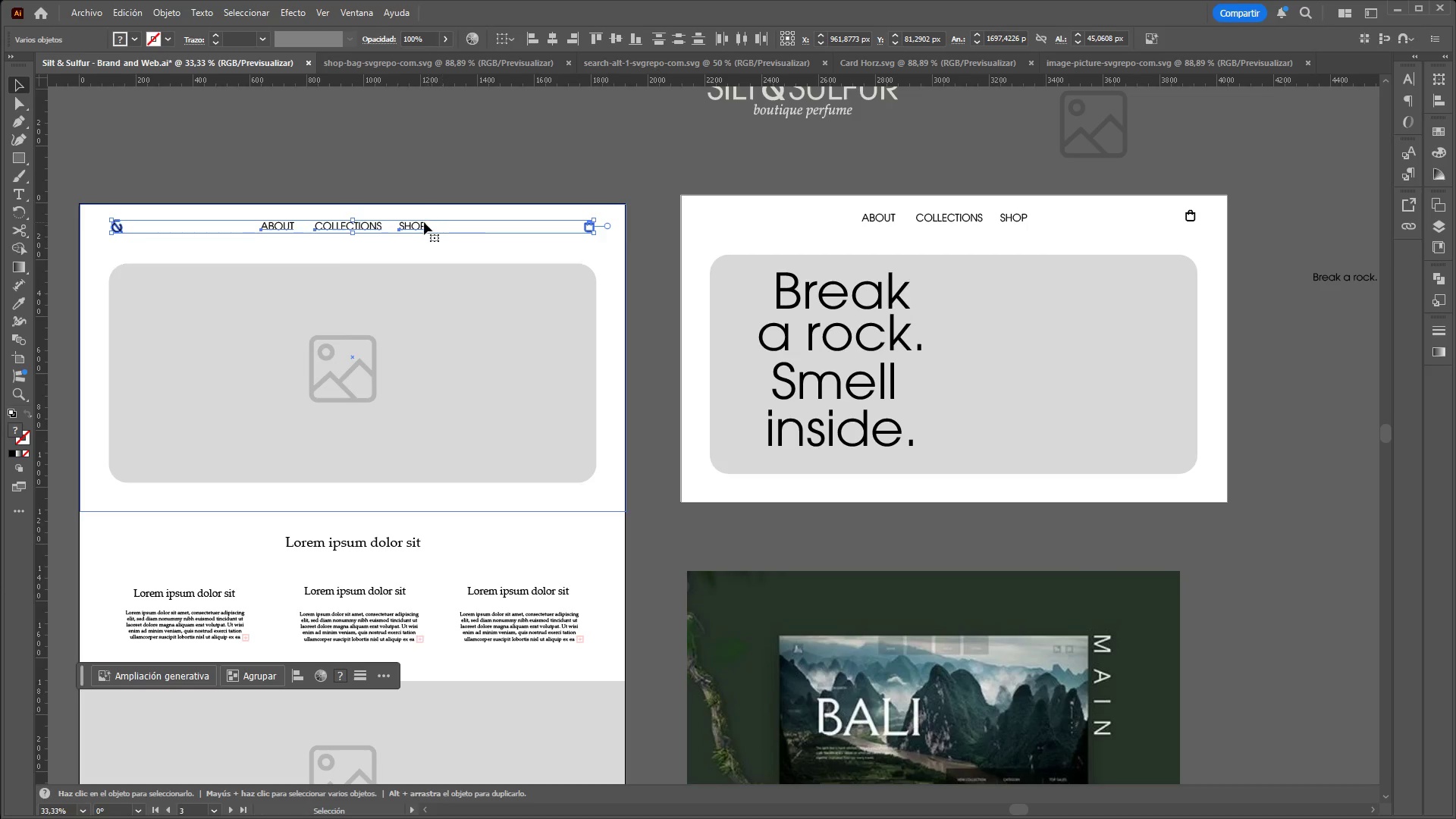 
right_click([421, 222])
 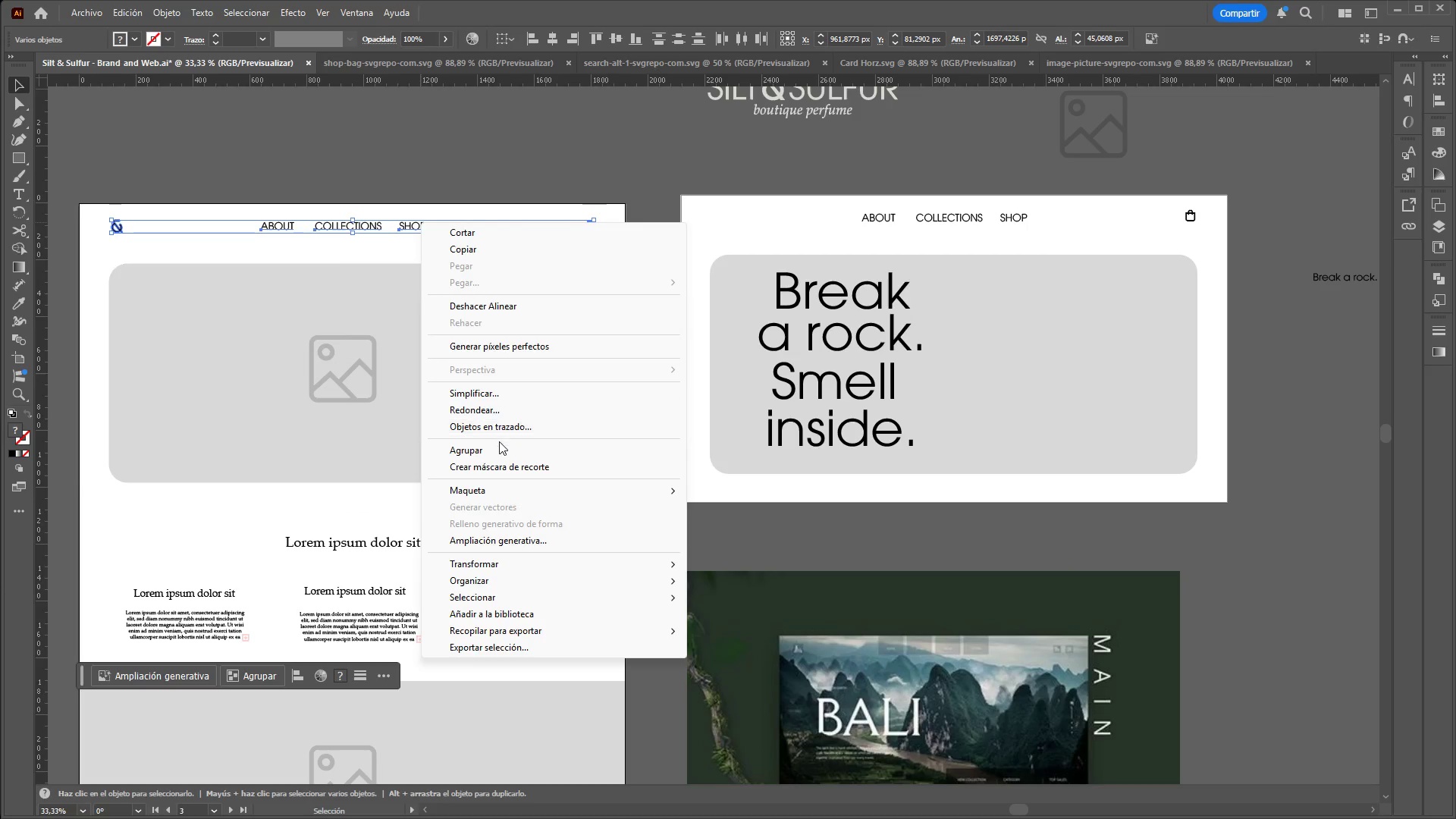 
left_click([499, 443])
 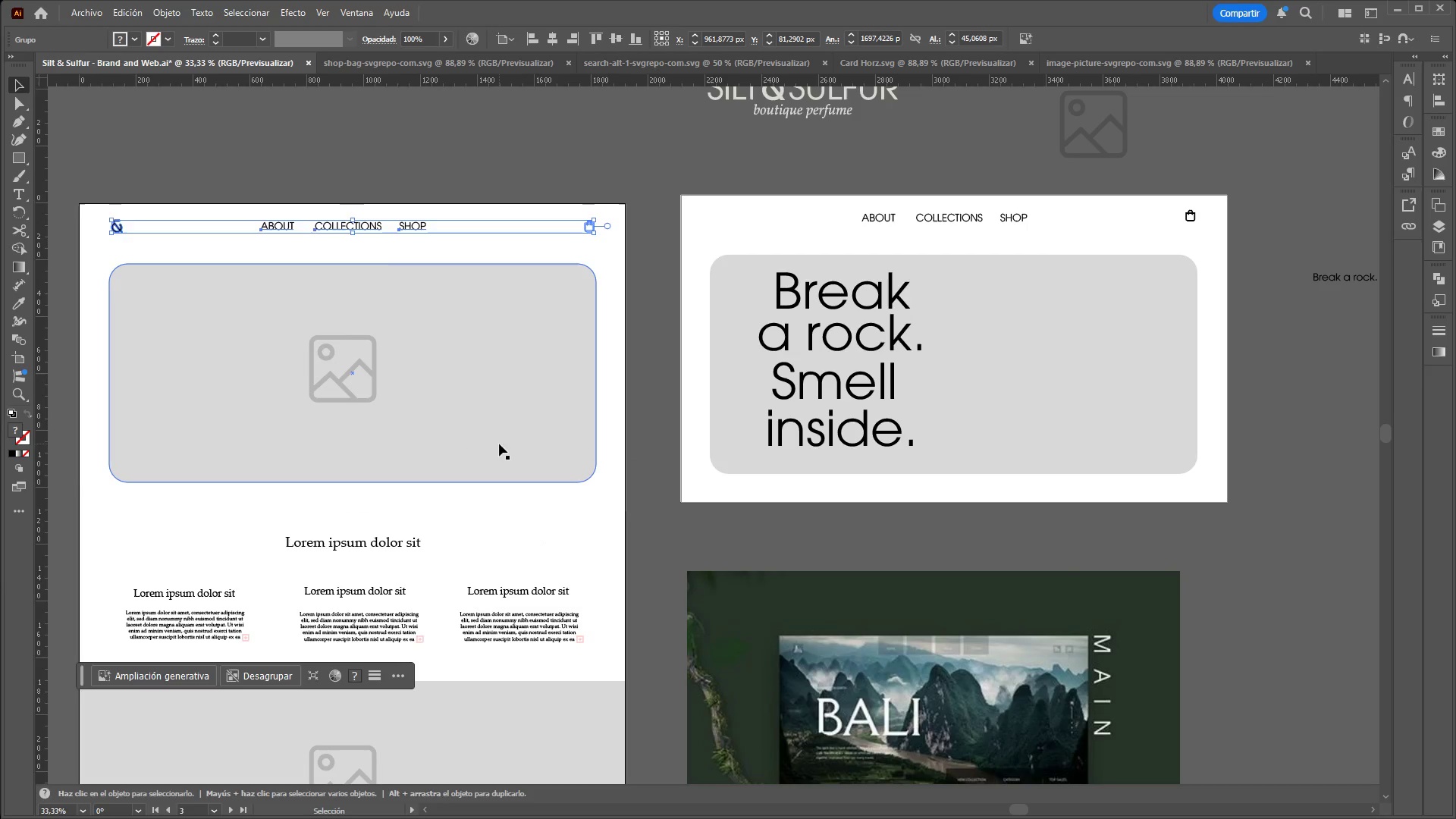 
key(Control+C)
 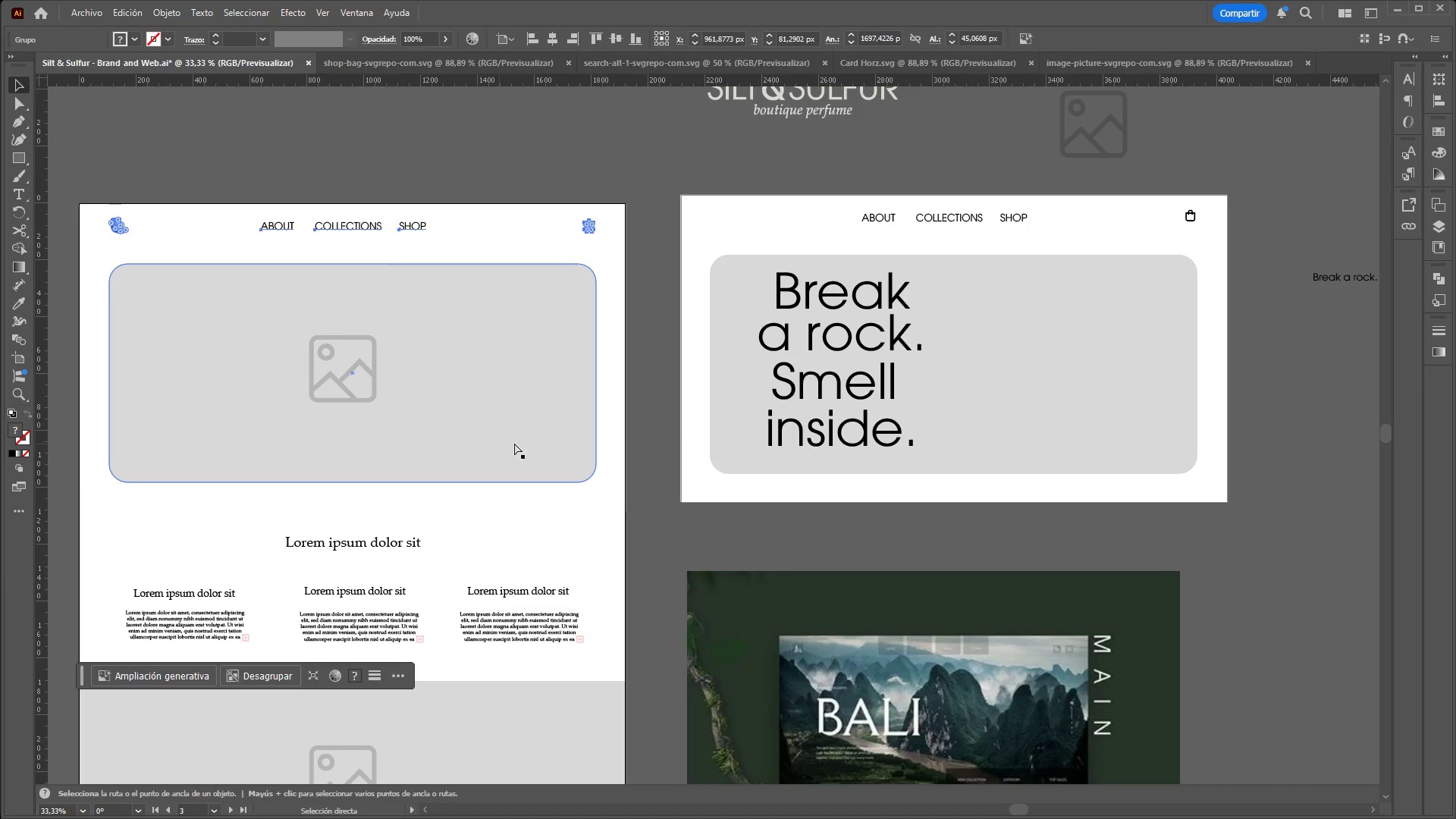 
key(Control+V)
 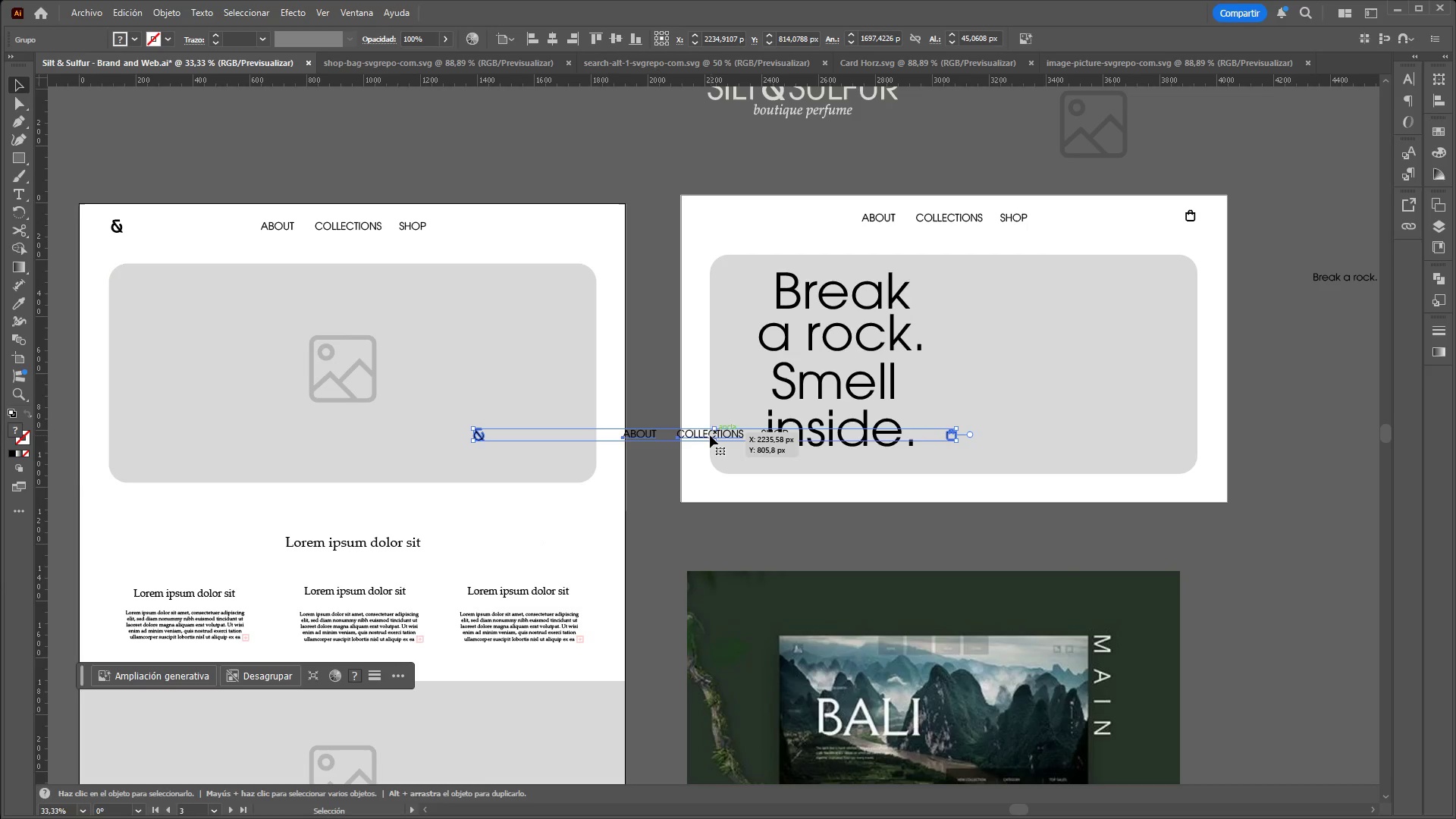 
left_click_drag(start_coordinate=[710, 435], to_coordinate=[950, 221])
 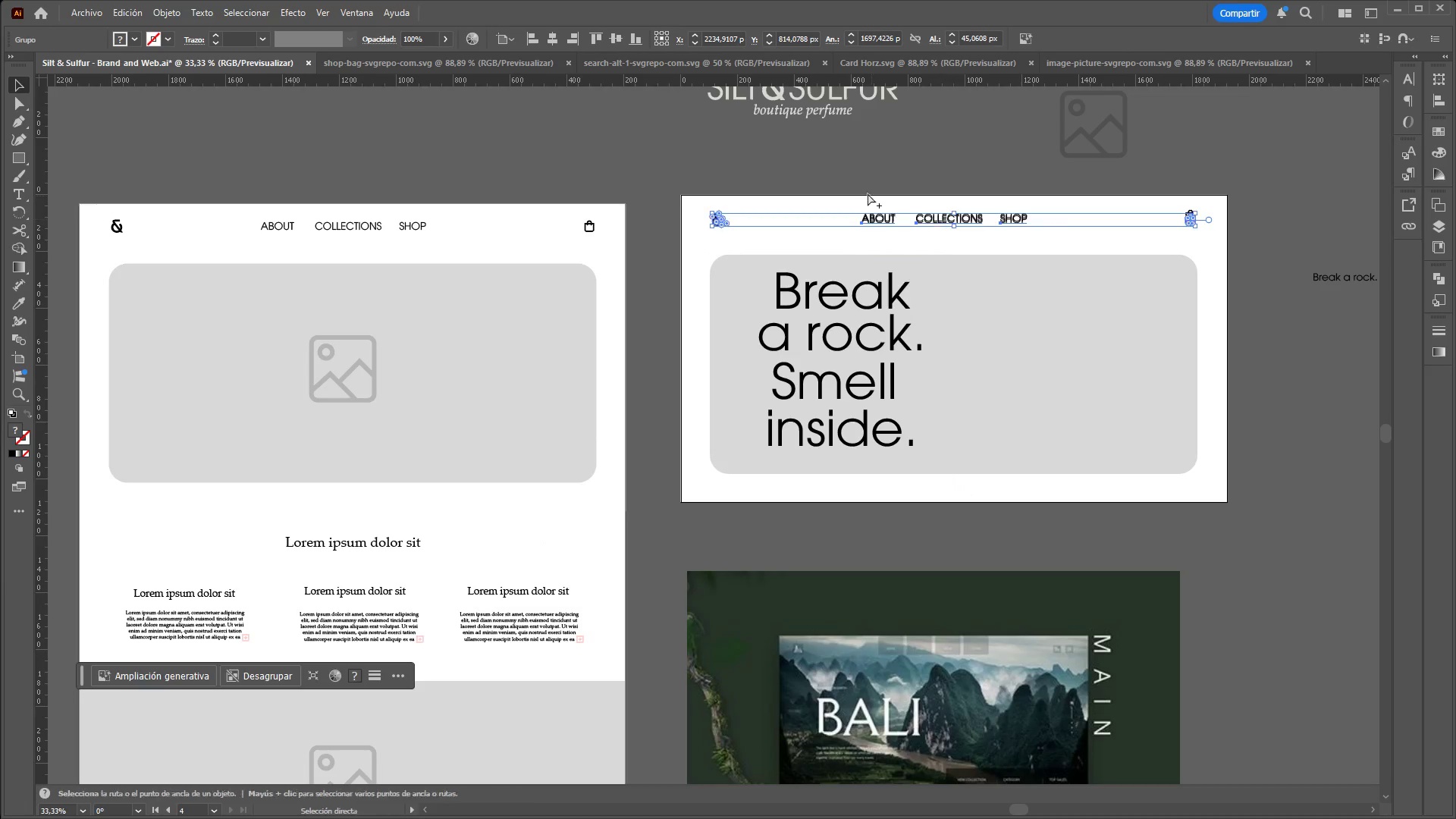 
hold_key(key=ControlLeft, duration=0.75)
hold_key(key=AltLeft, duration=0.67)
scroll: coordinate [902, 216], scroll_direction: up, amount: 6.0
 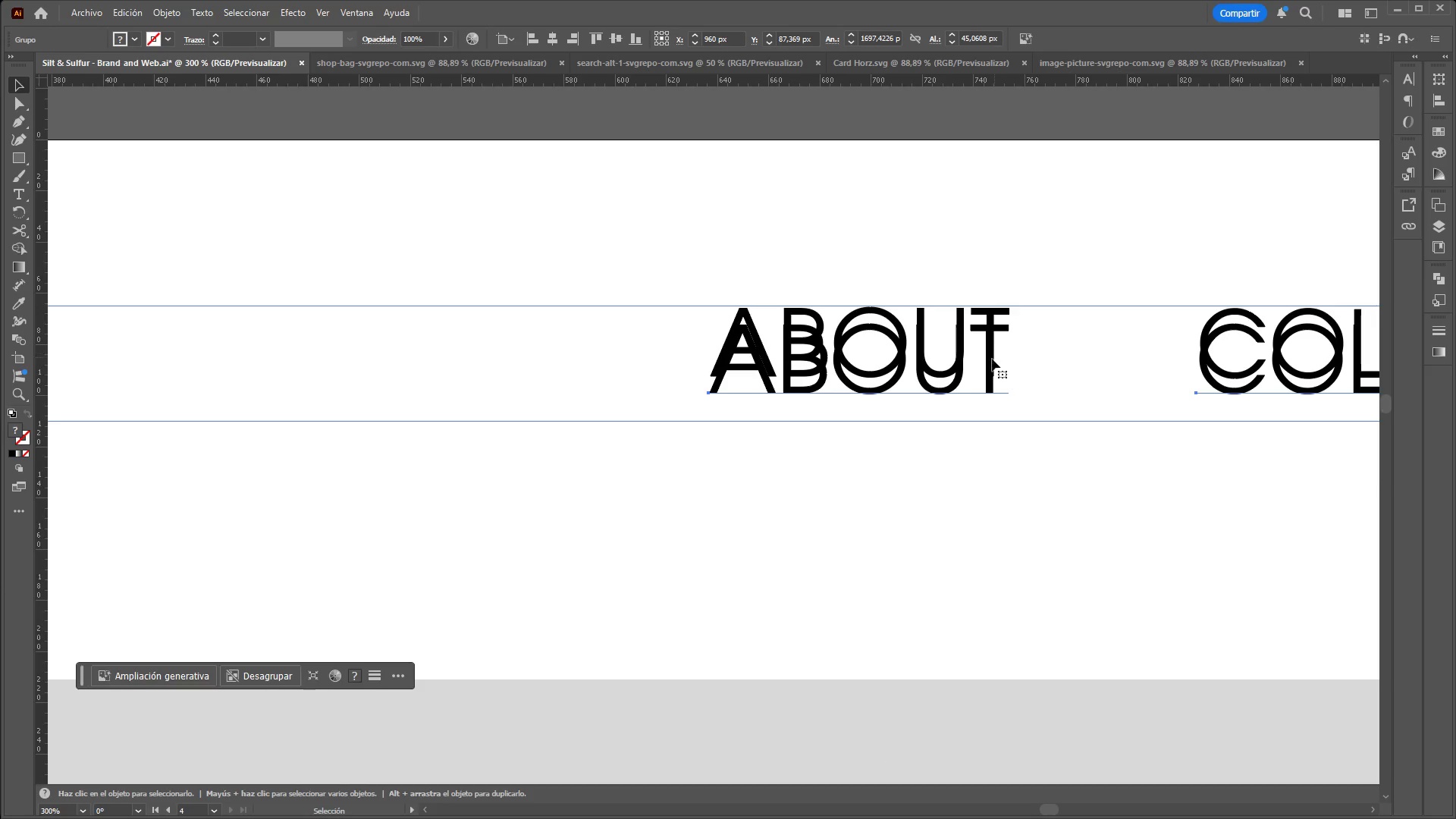 
left_click_drag(start_coordinate=[992, 359], to_coordinate=[993, 343])
 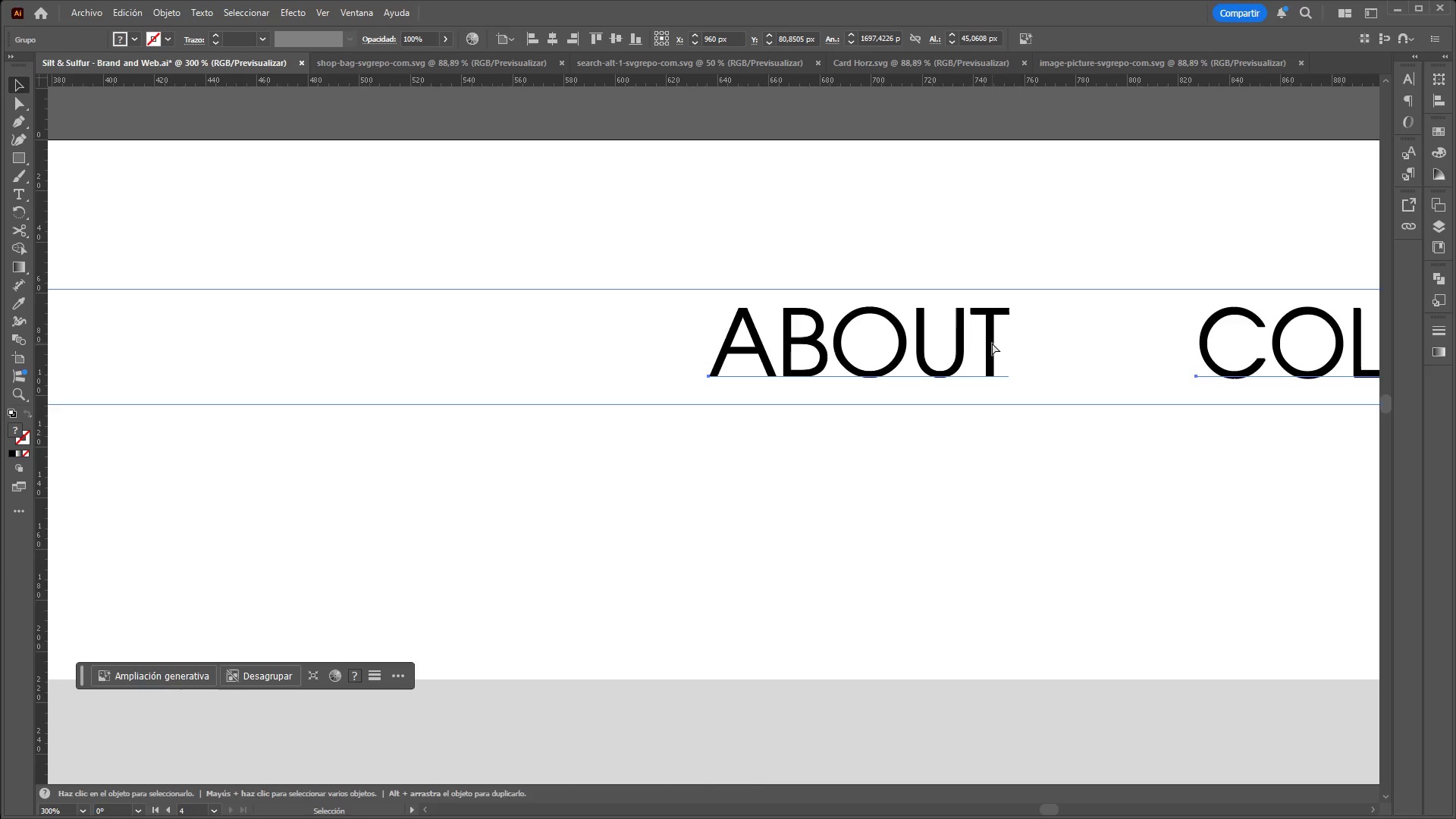 
key(Control+2)
 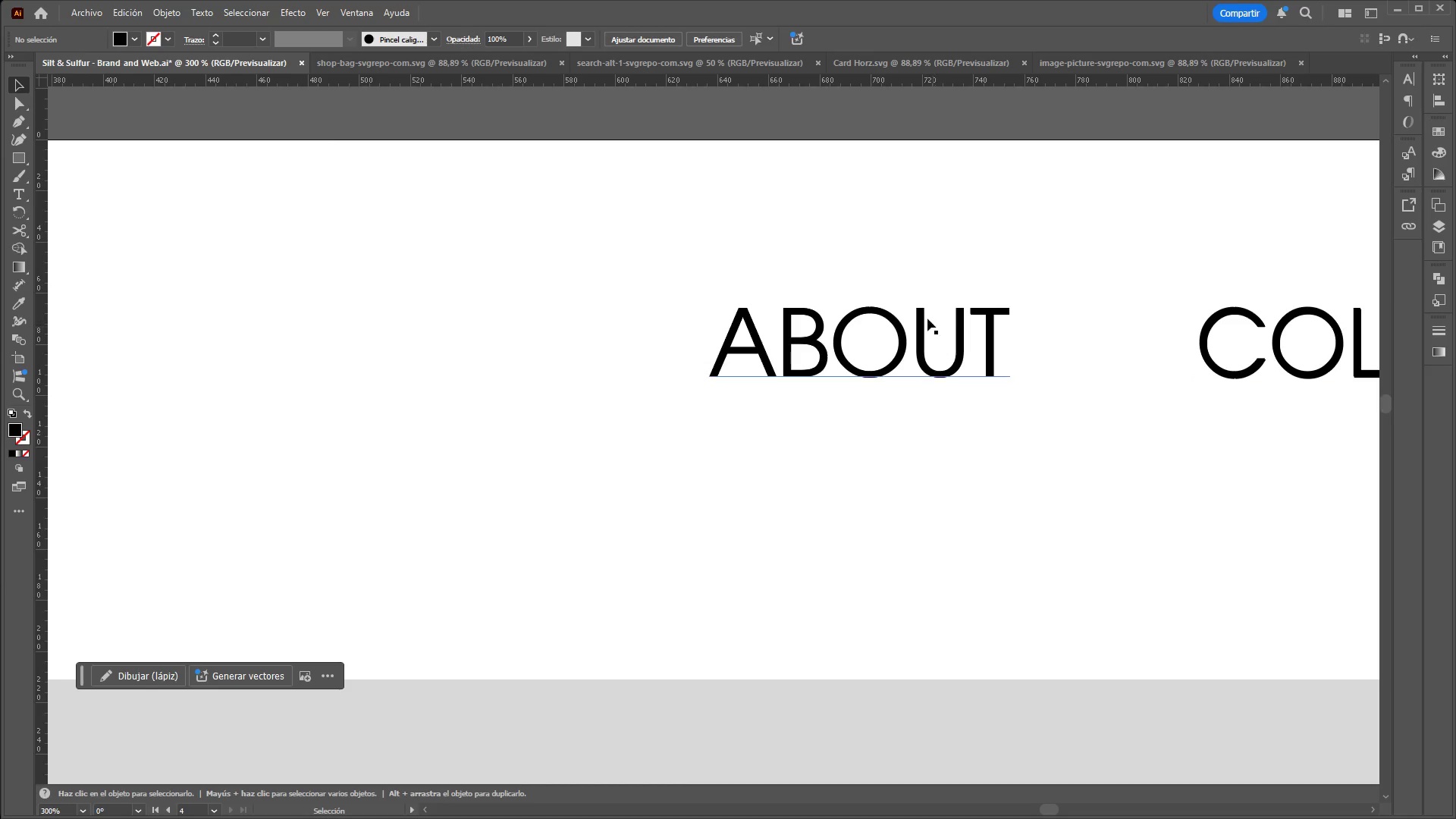 
hold_key(key=ControlLeft, duration=0.5)
 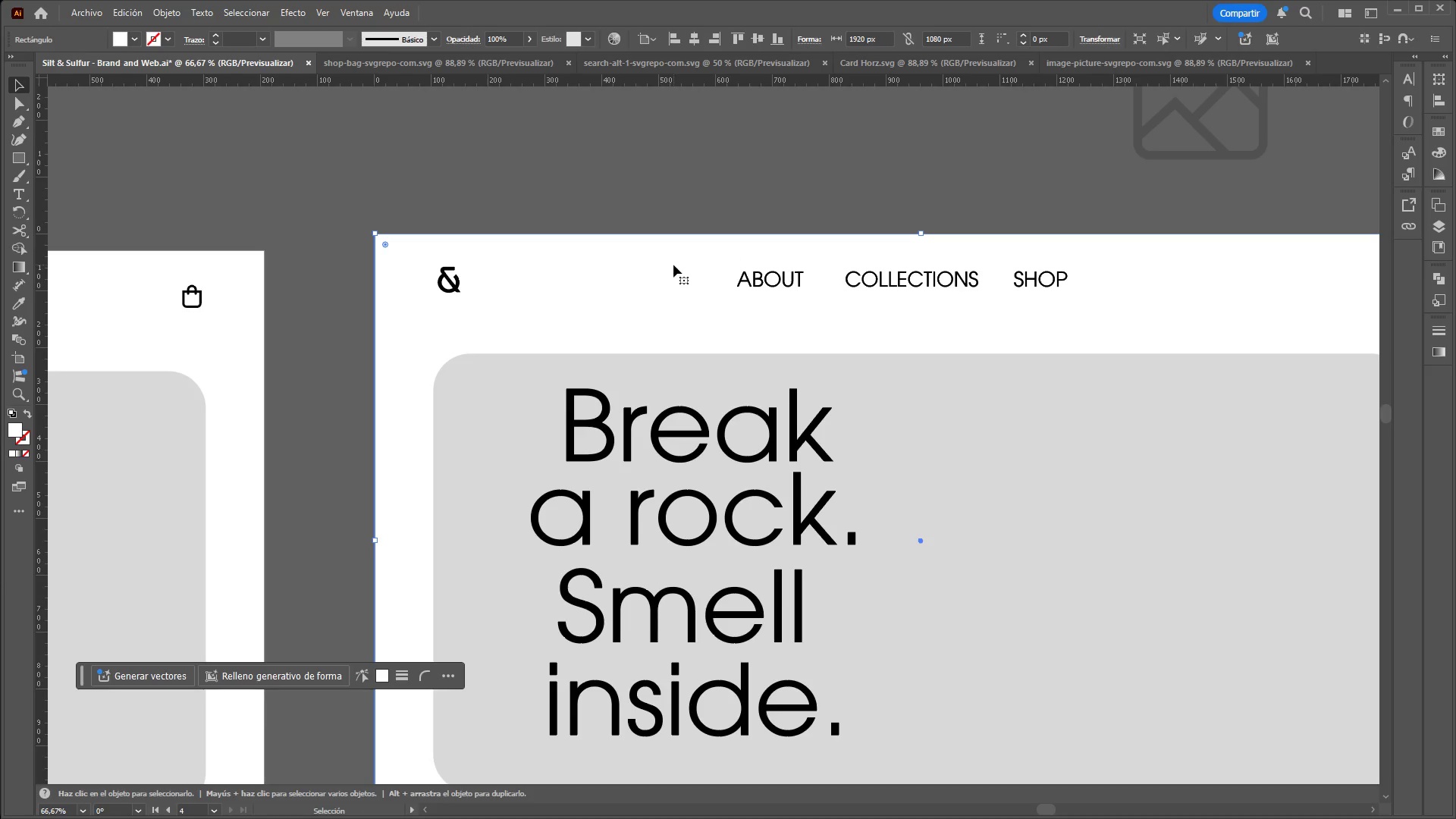 
hold_key(key=AltLeft, duration=0.47)
 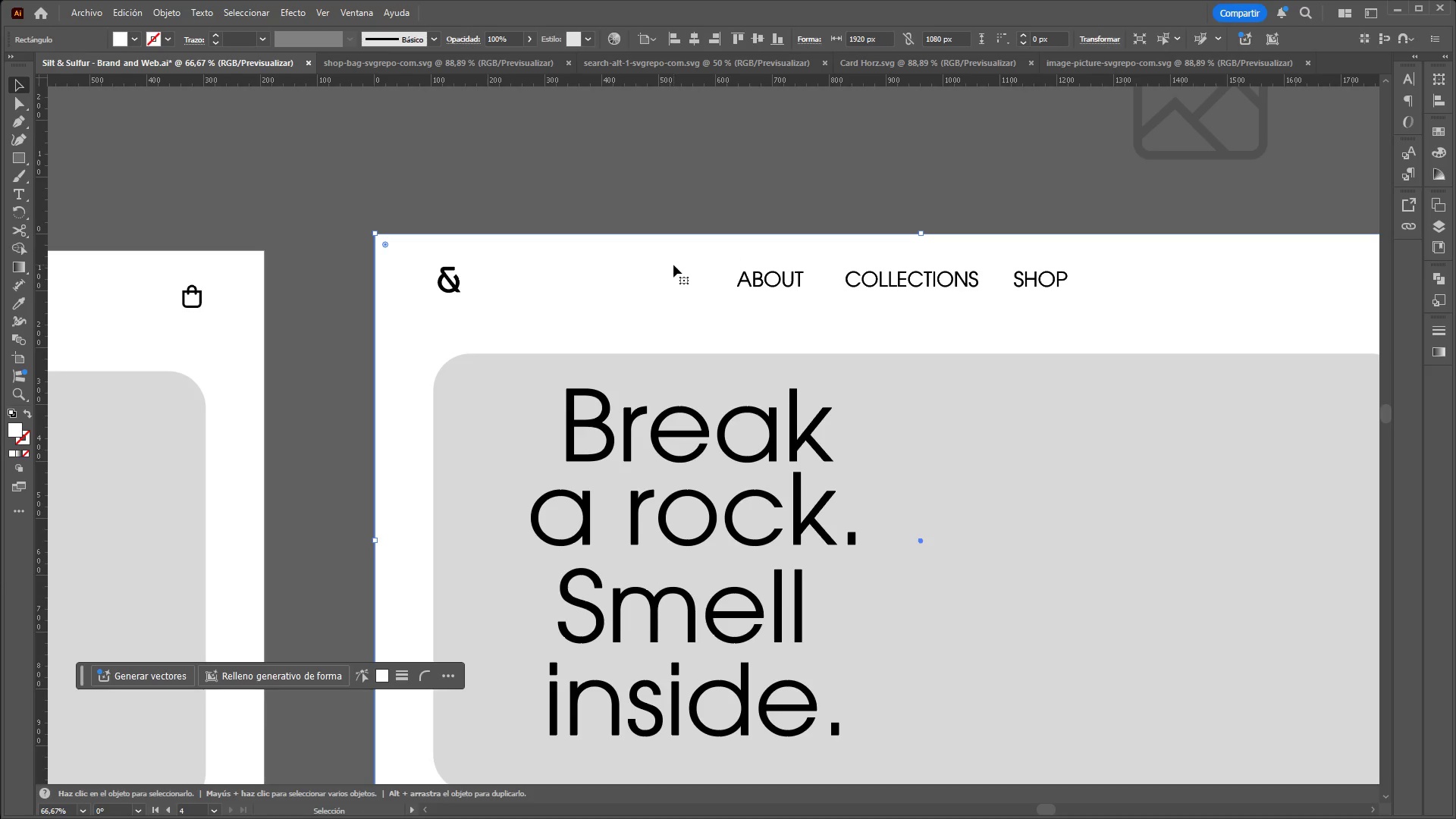 
left_click([673, 265])
 